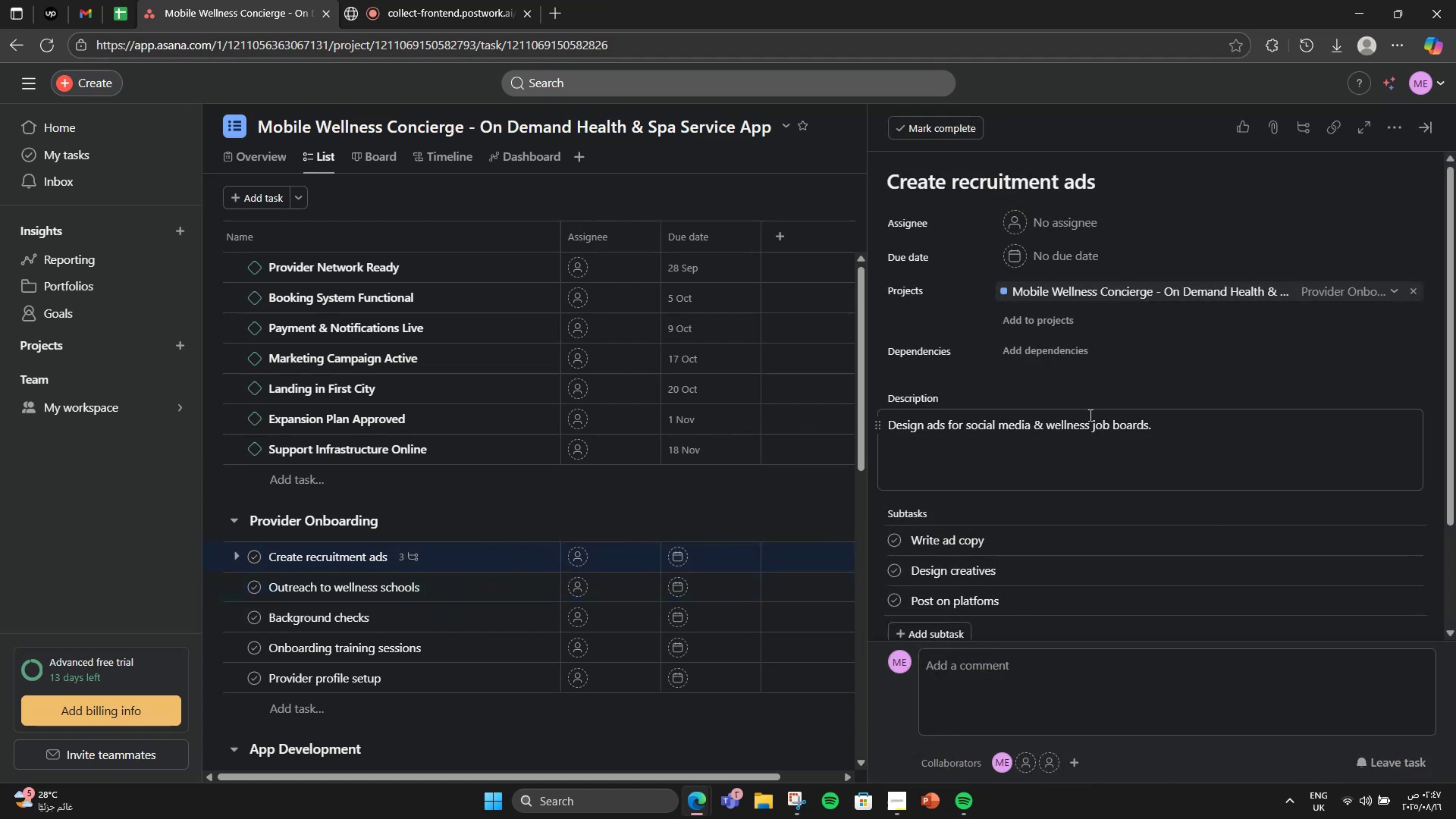 
left_click([1128, 428])
 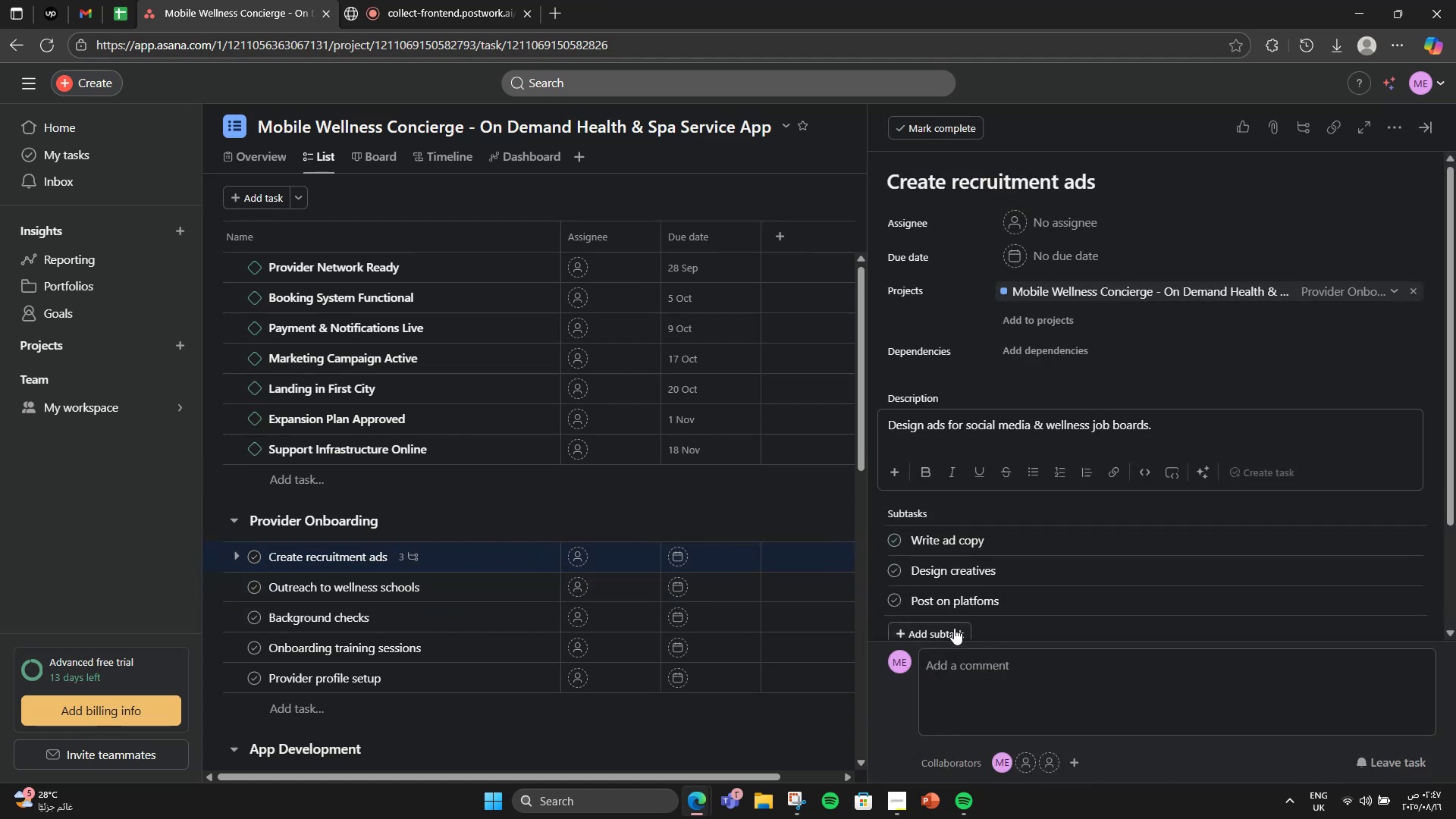 
left_click([974, 609])
 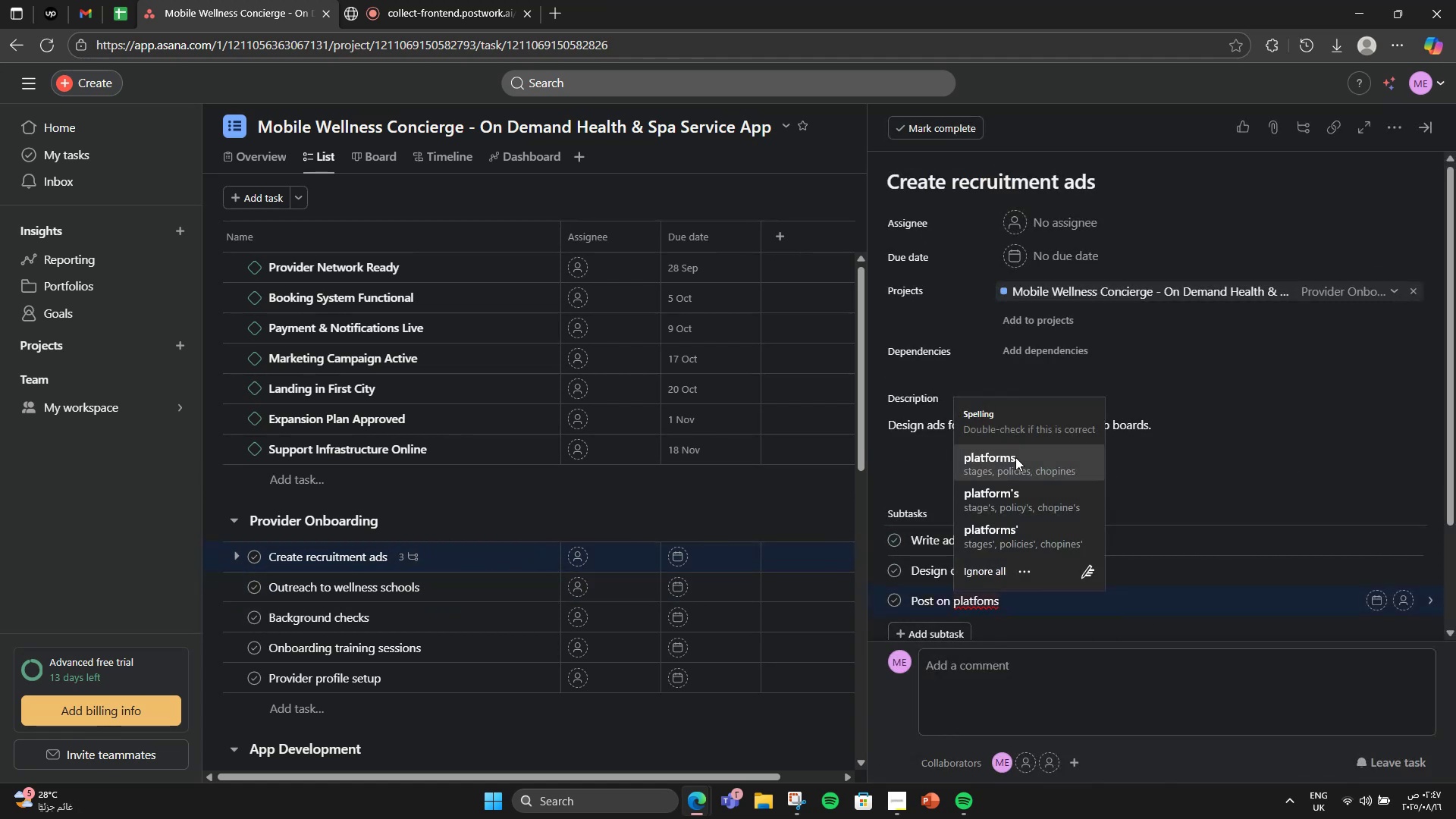 
left_click([1015, 457])
 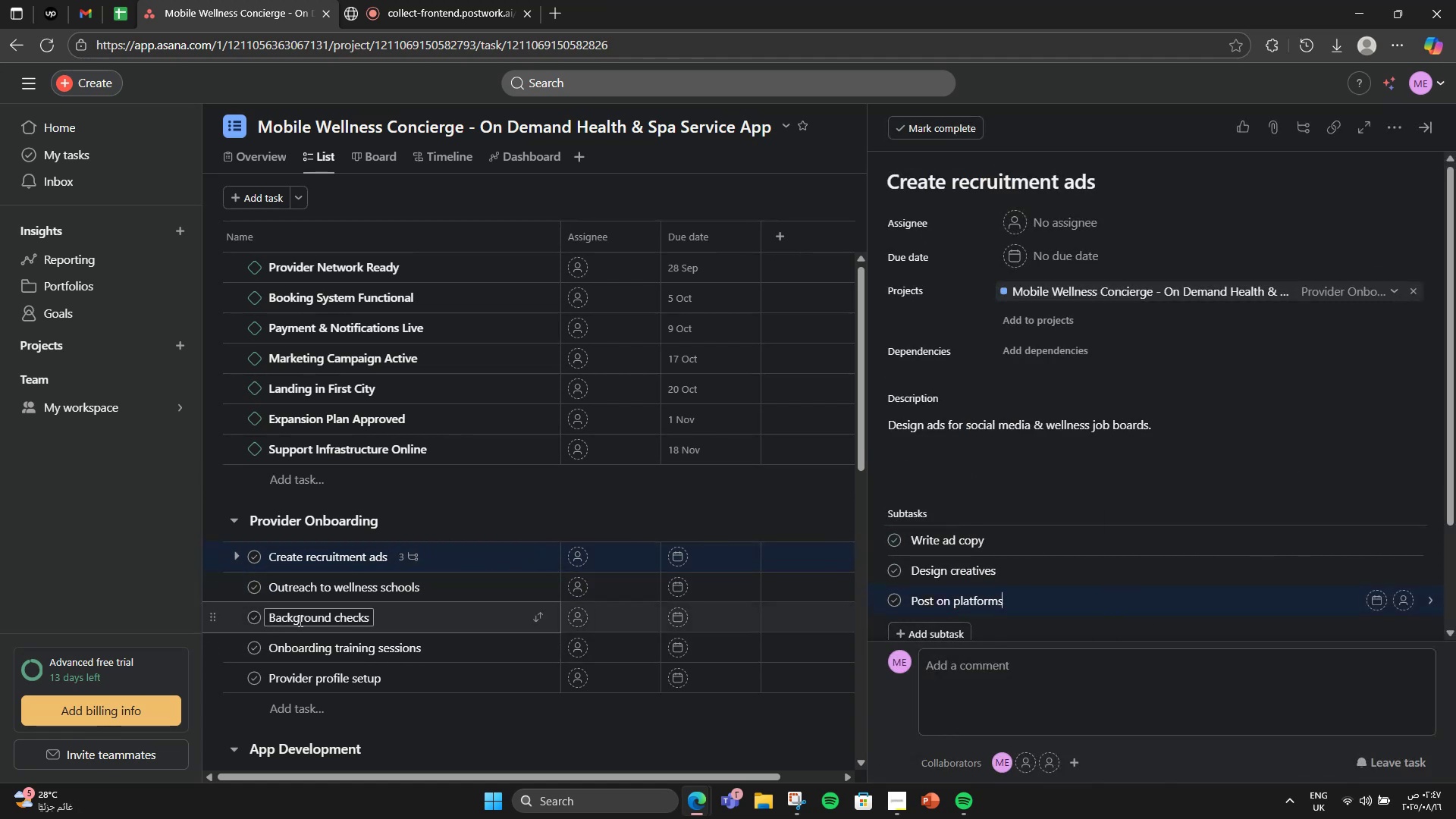 
left_click([507, 590])
 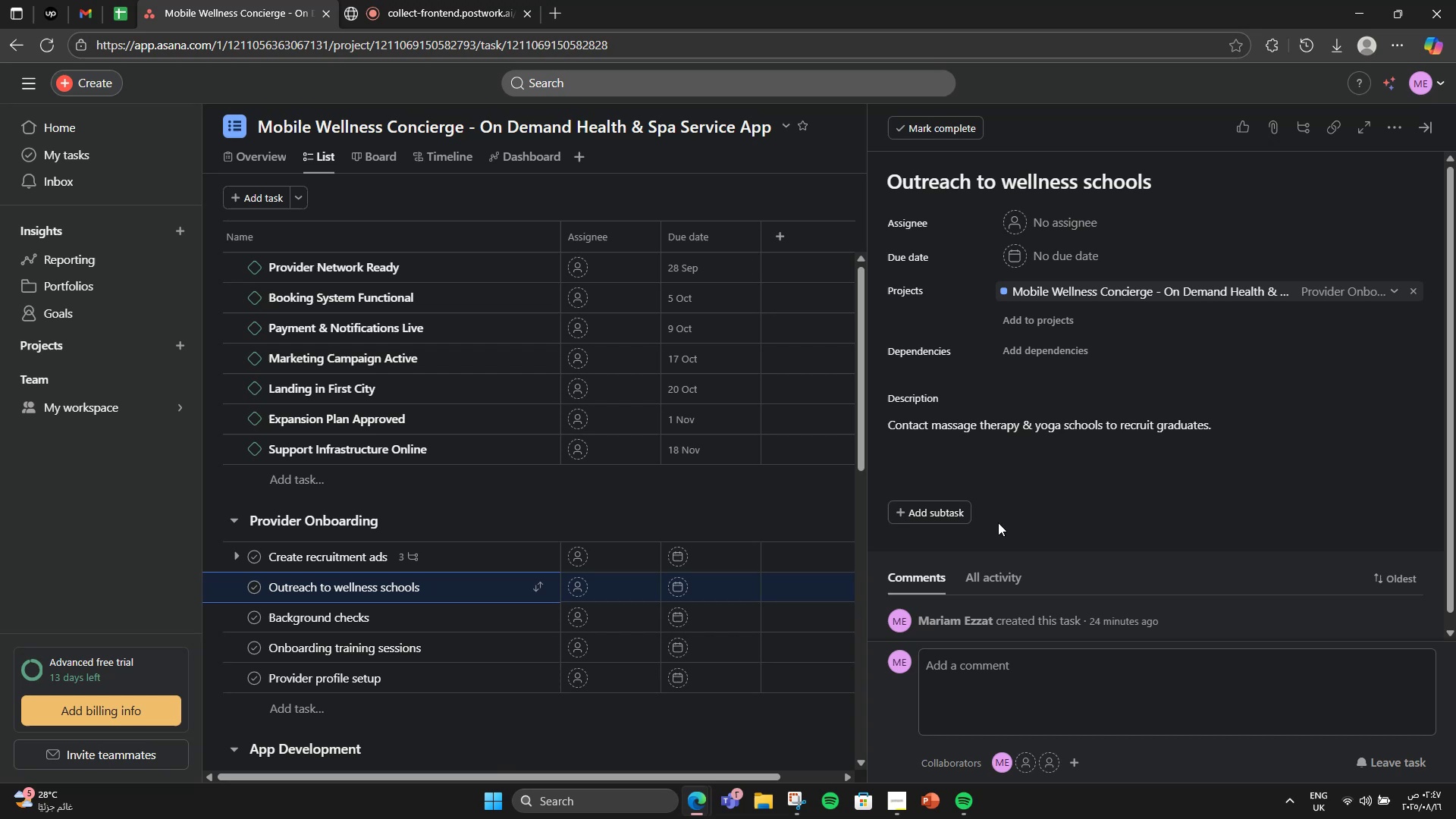 
left_click([939, 498])
 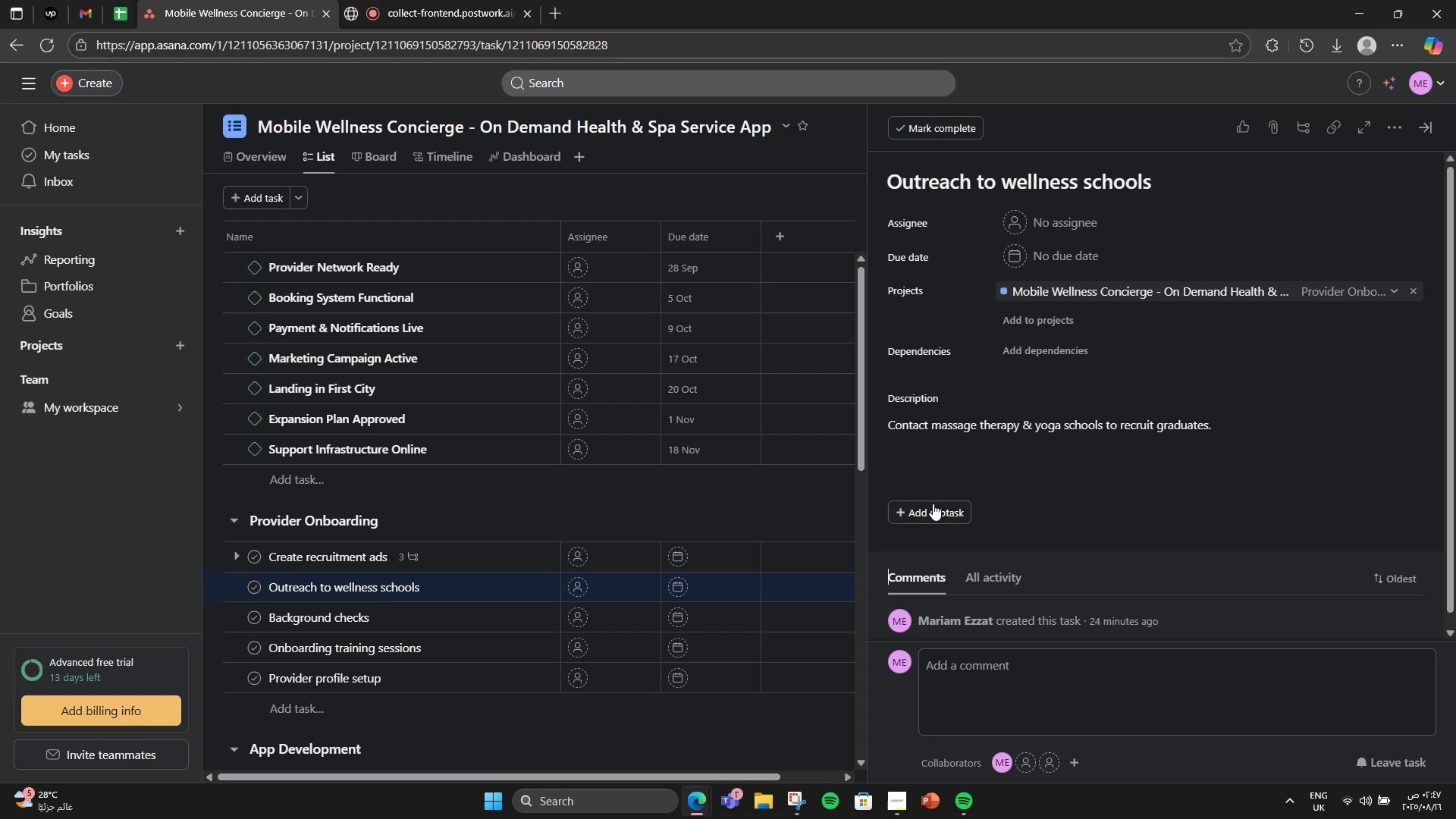 
left_click([935, 504])
 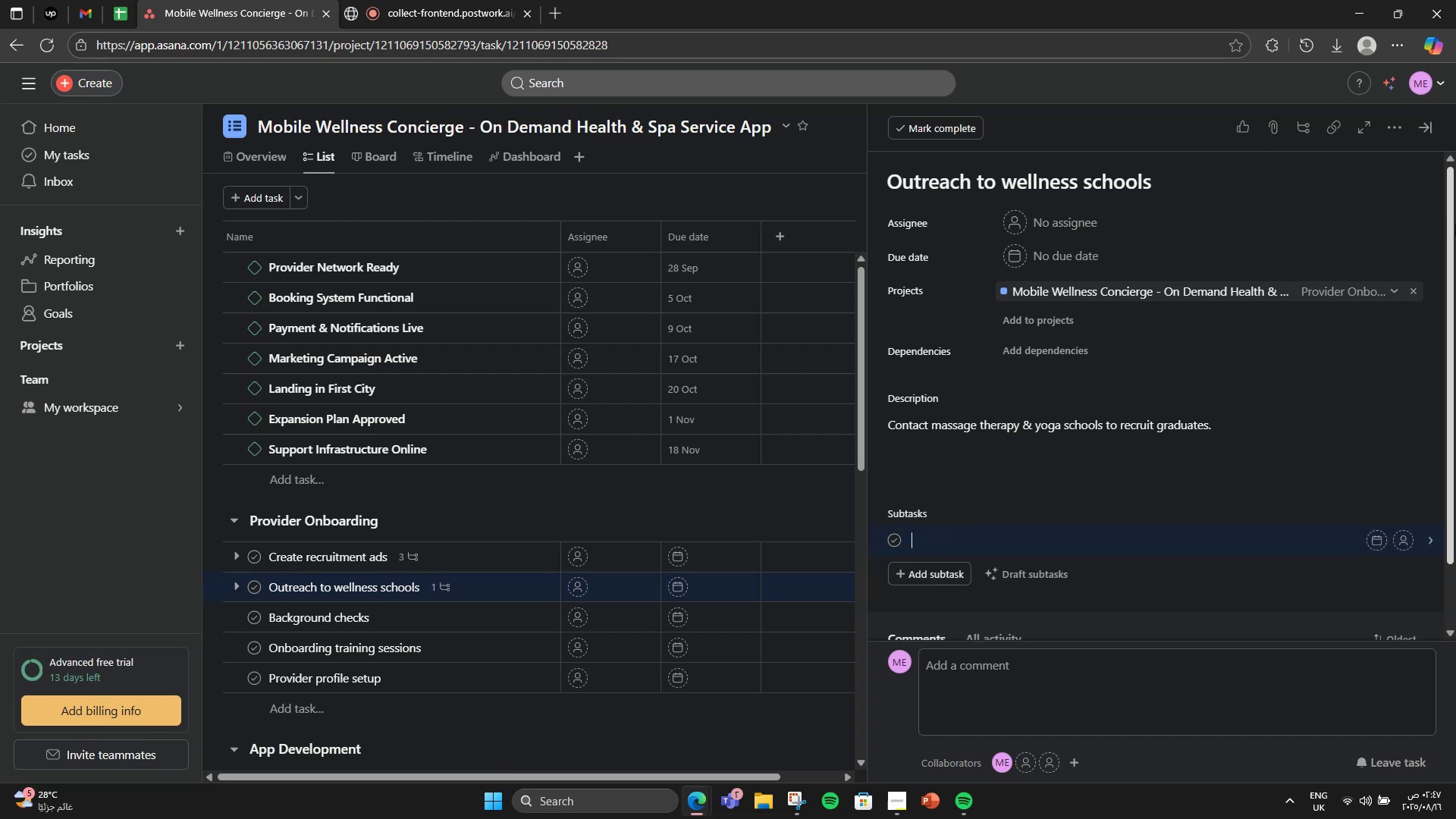 
type(Compile school list)
 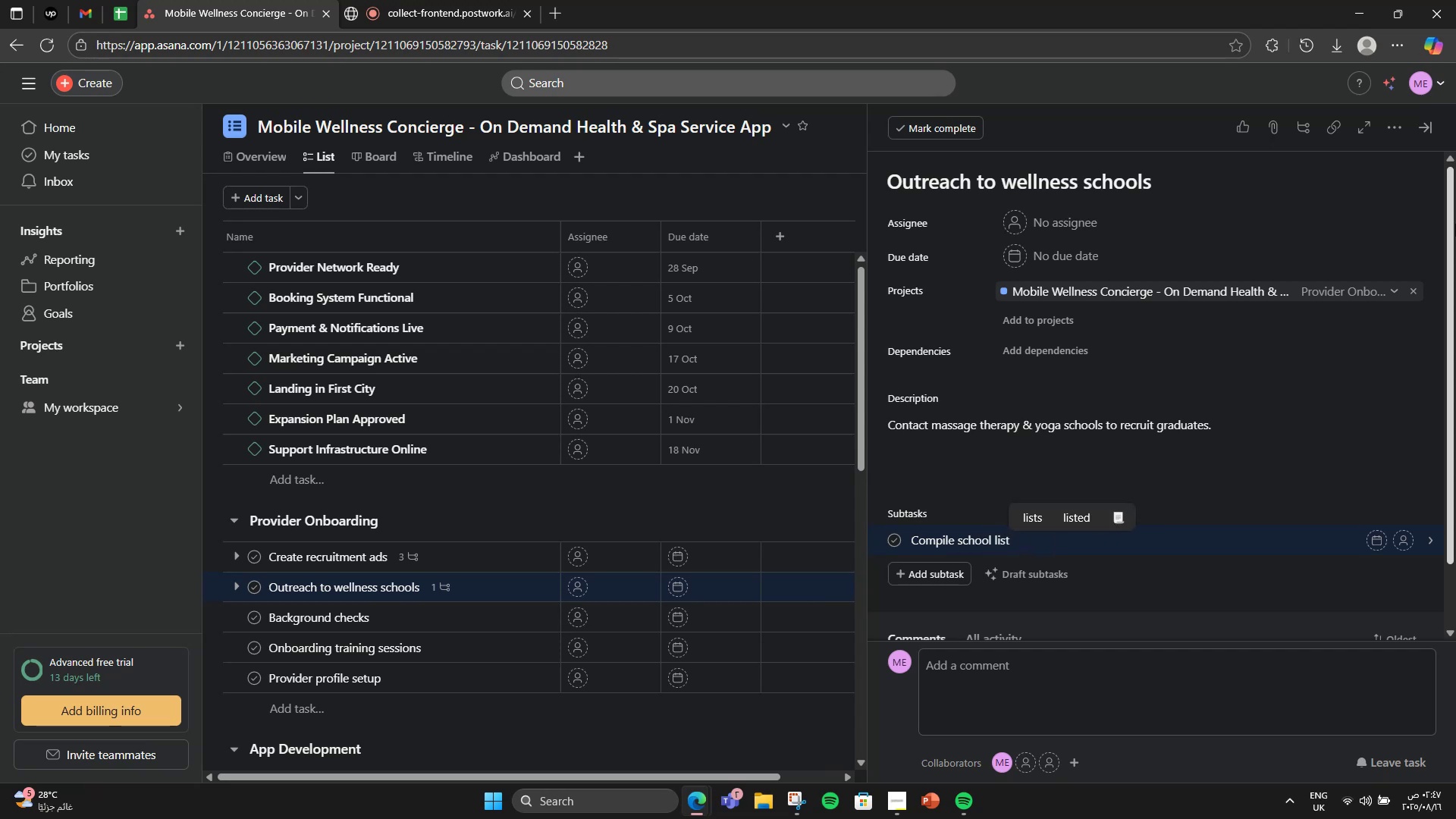 
key(Enter)
 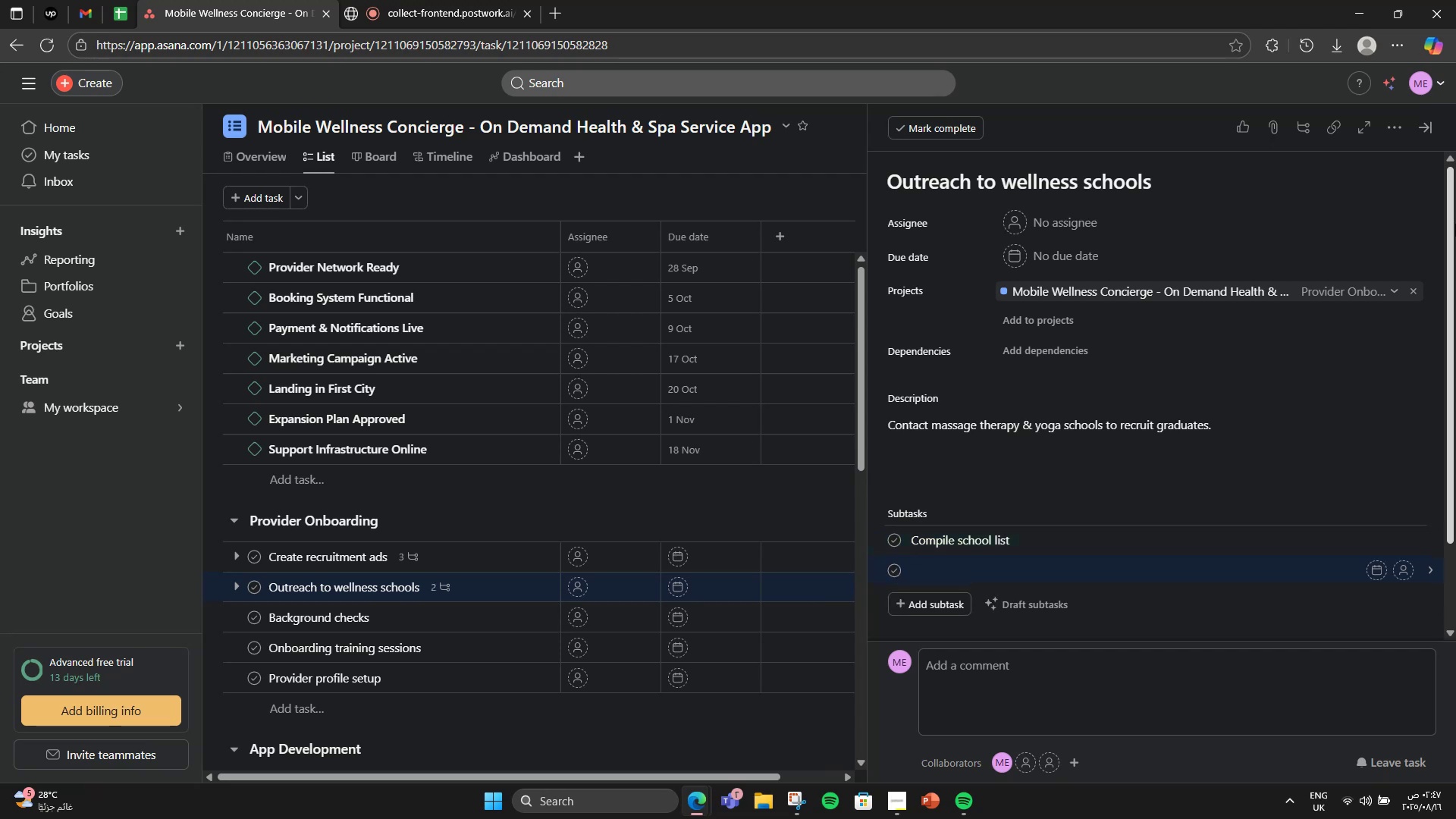 
type(Send email outreach )
key(Backspace)
 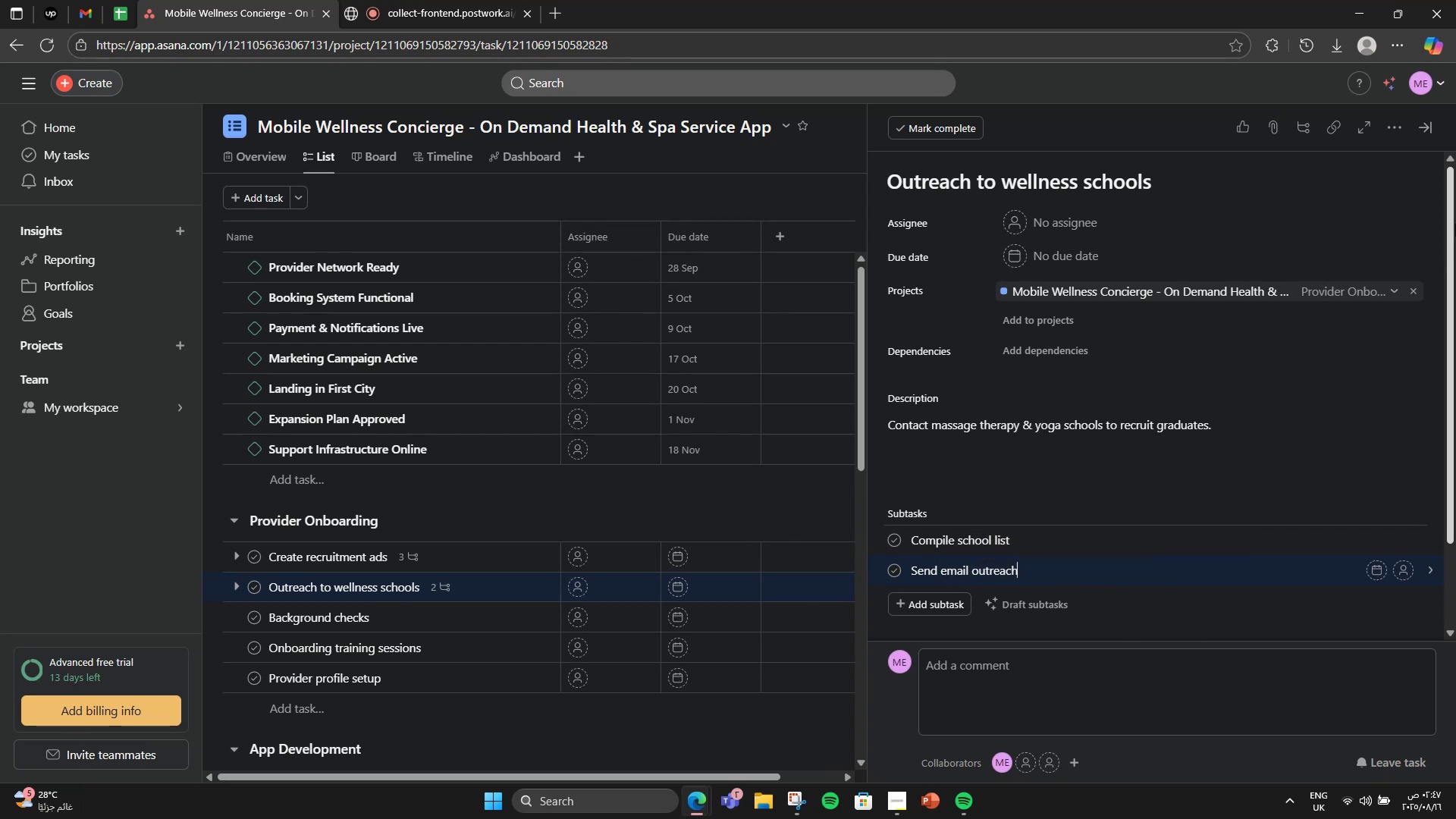 
key(Enter)
 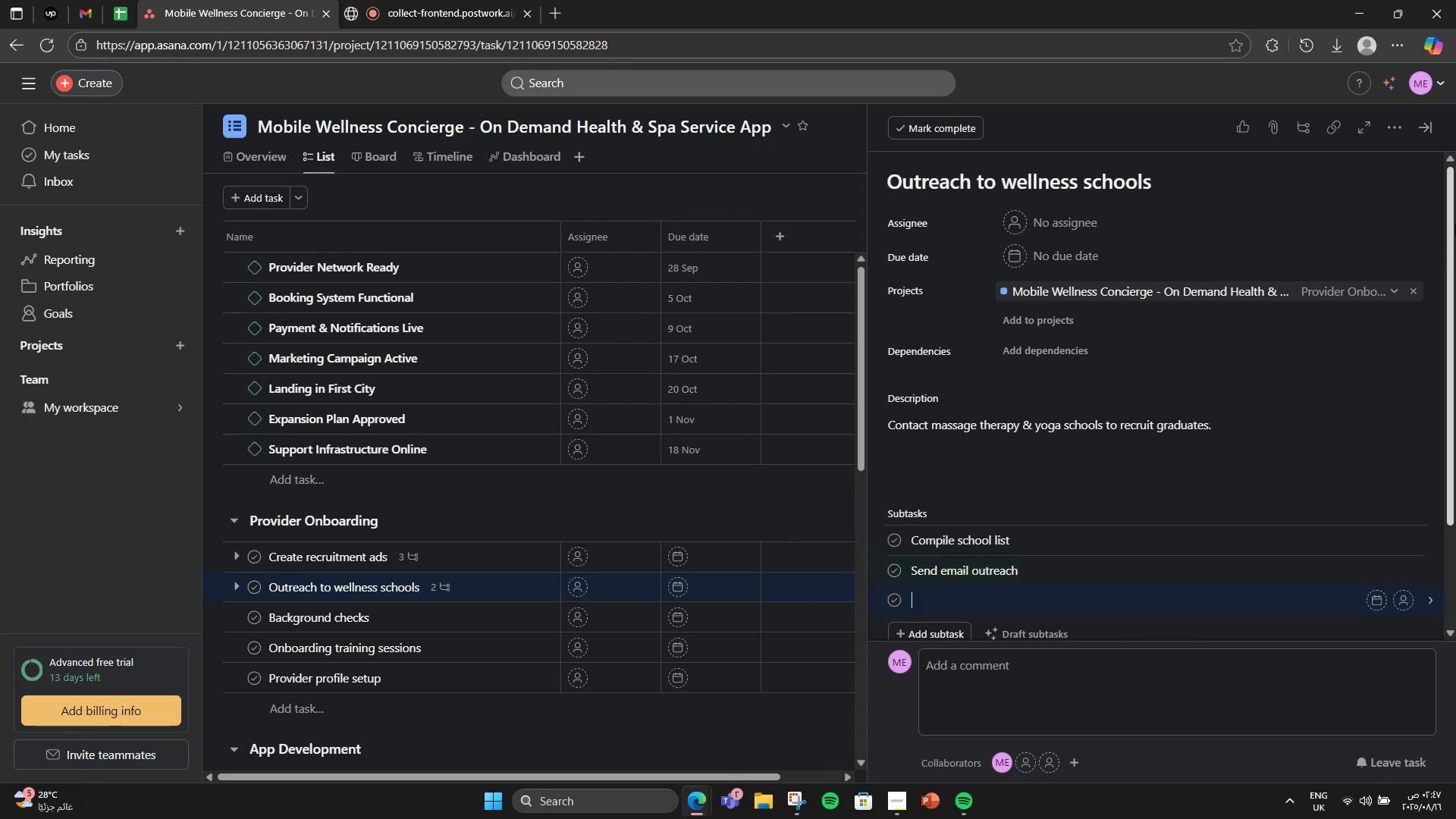 
type(Folloe)
key(Backspace)
type(w [)
key(Backspace)
type(up)
 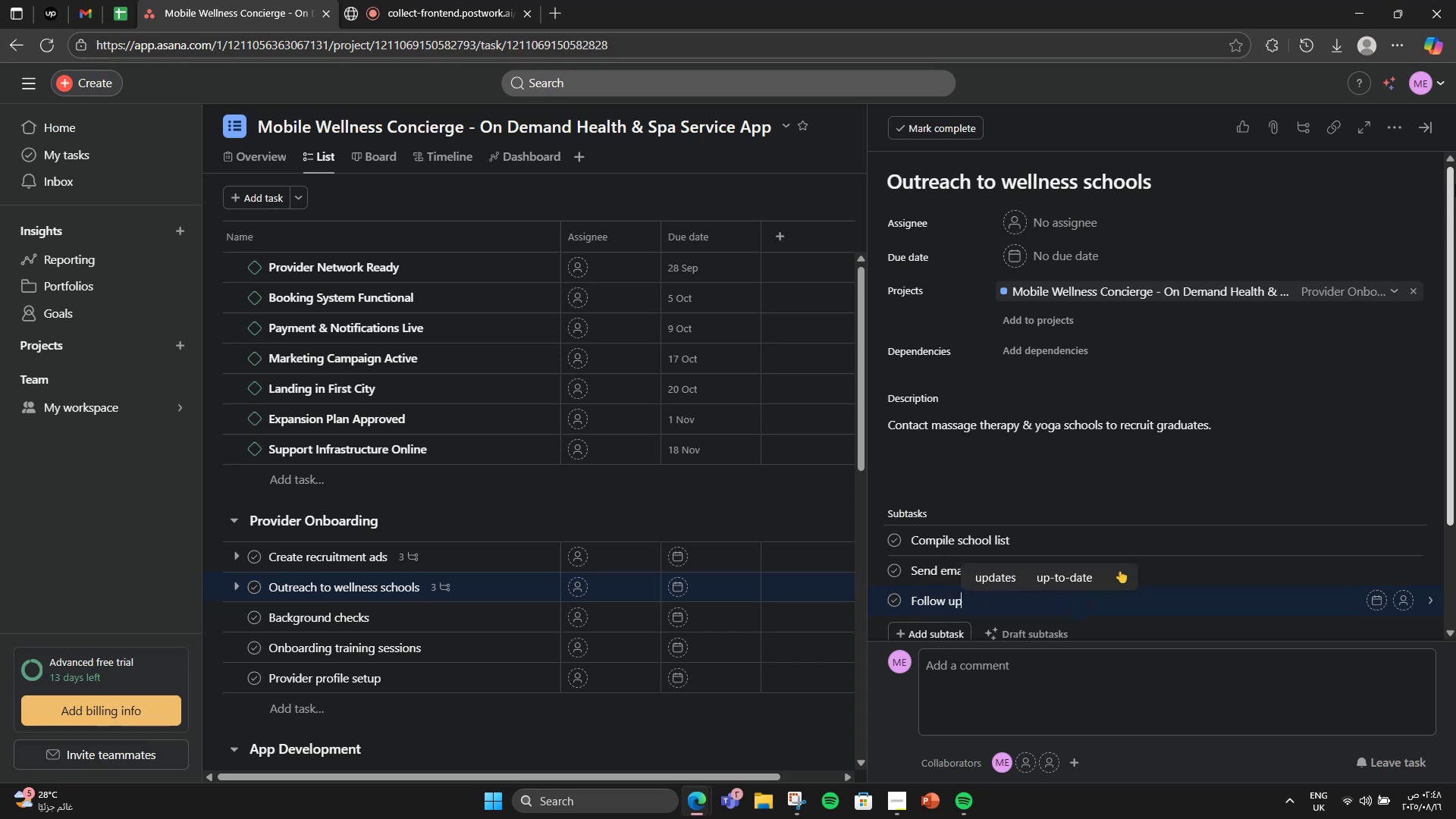 
left_click([1207, 505])
 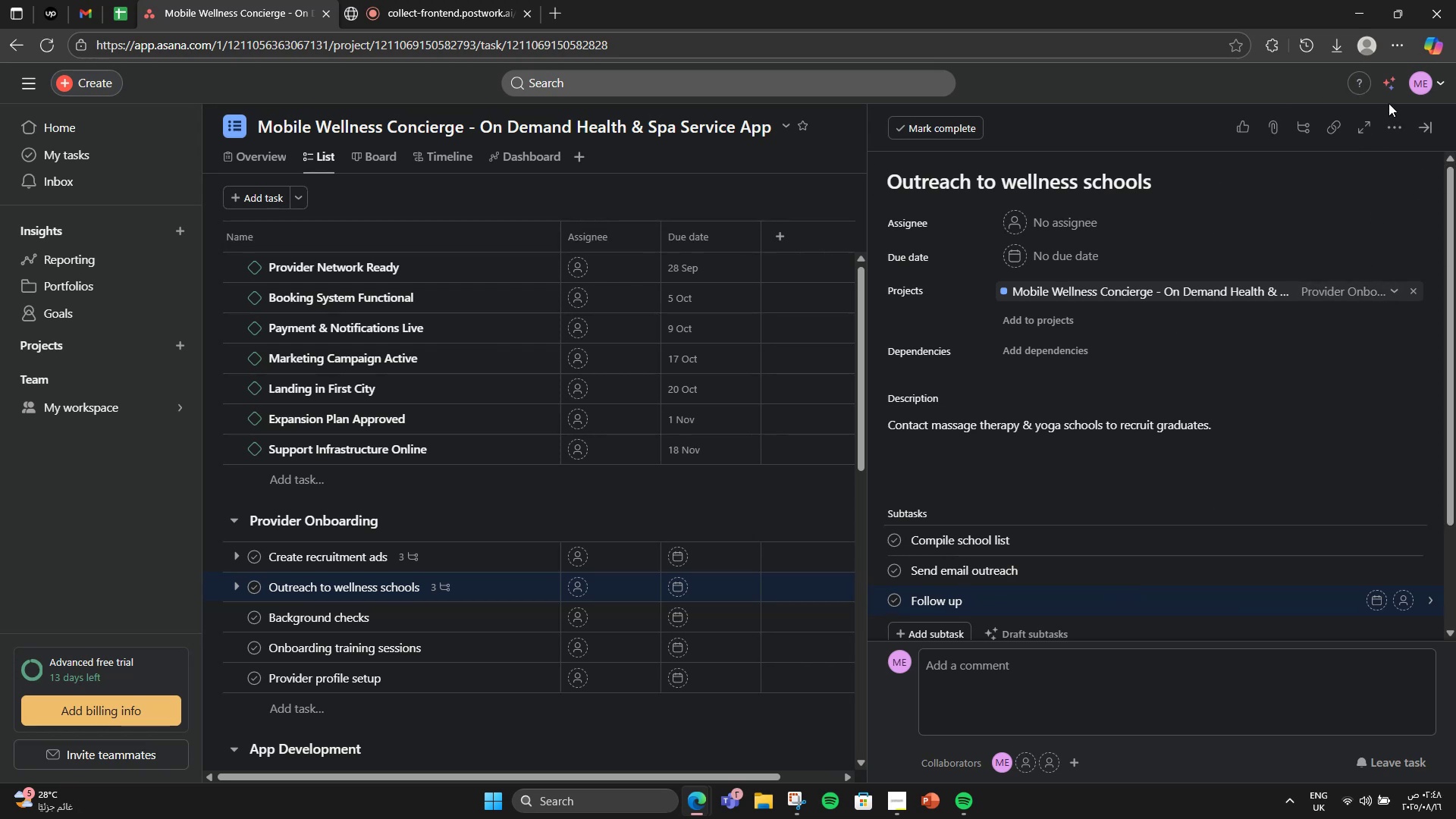 
left_click([1423, 124])
 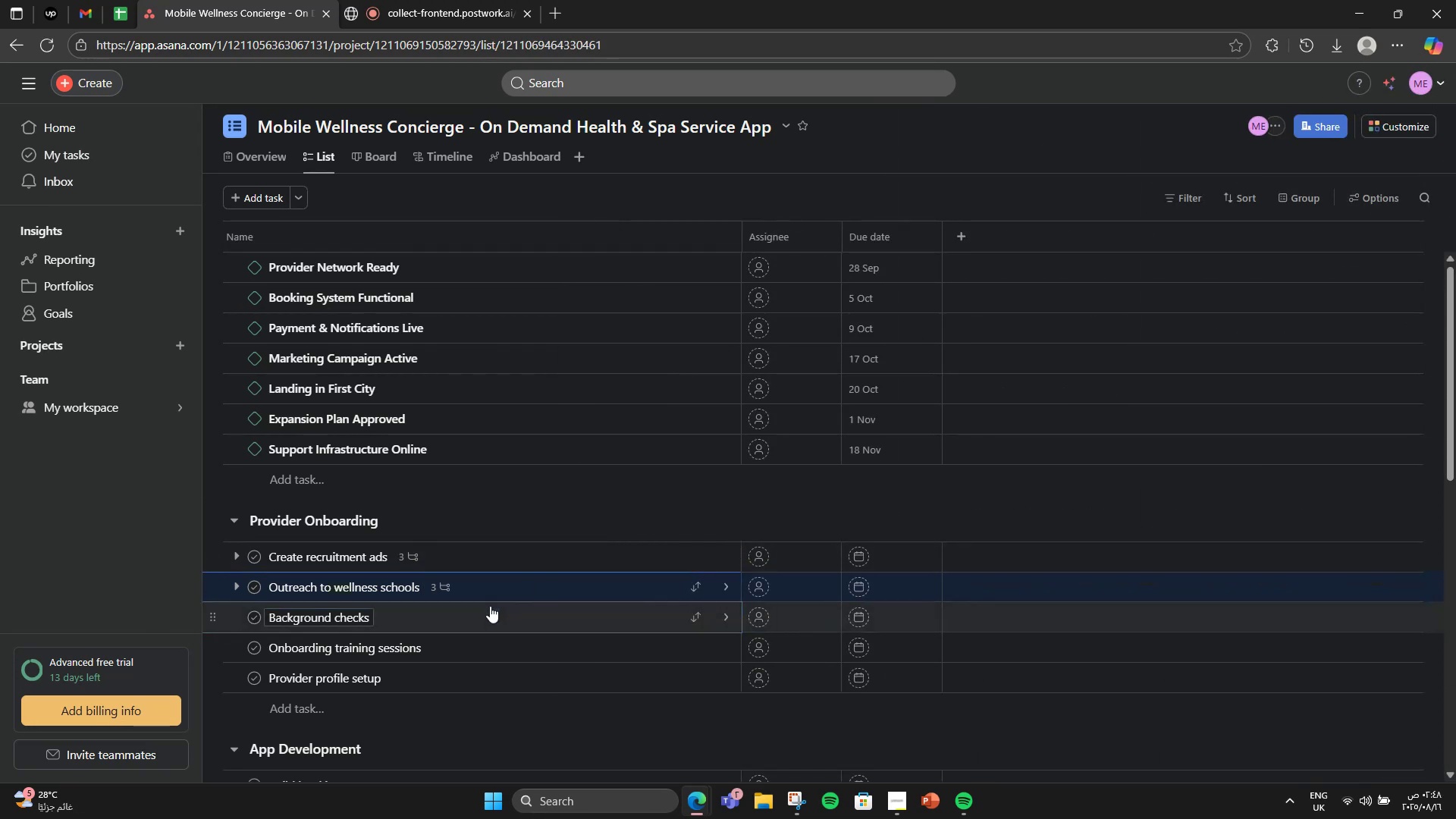 
wait(9.5)
 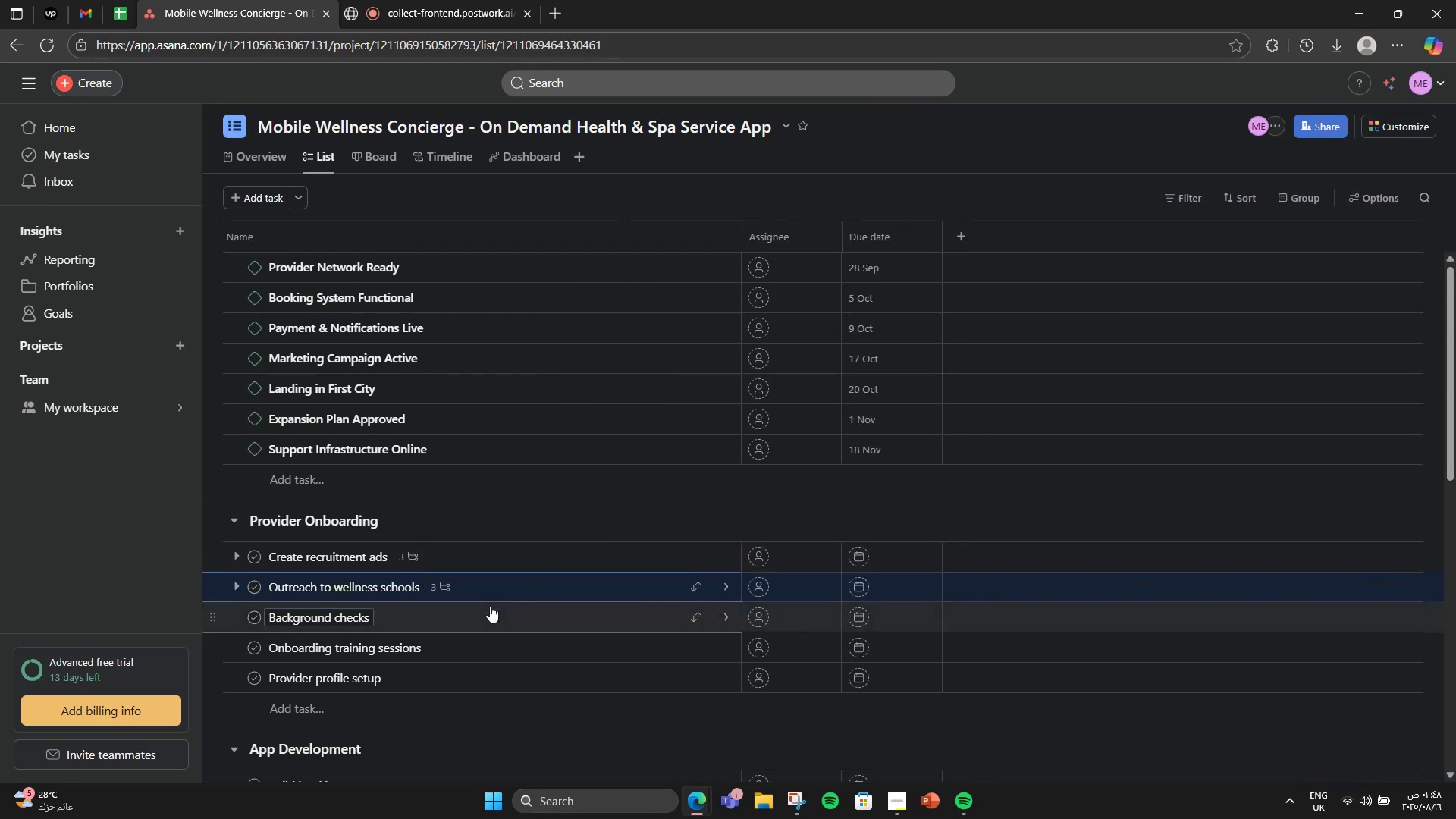 
double_click([490, 606])
 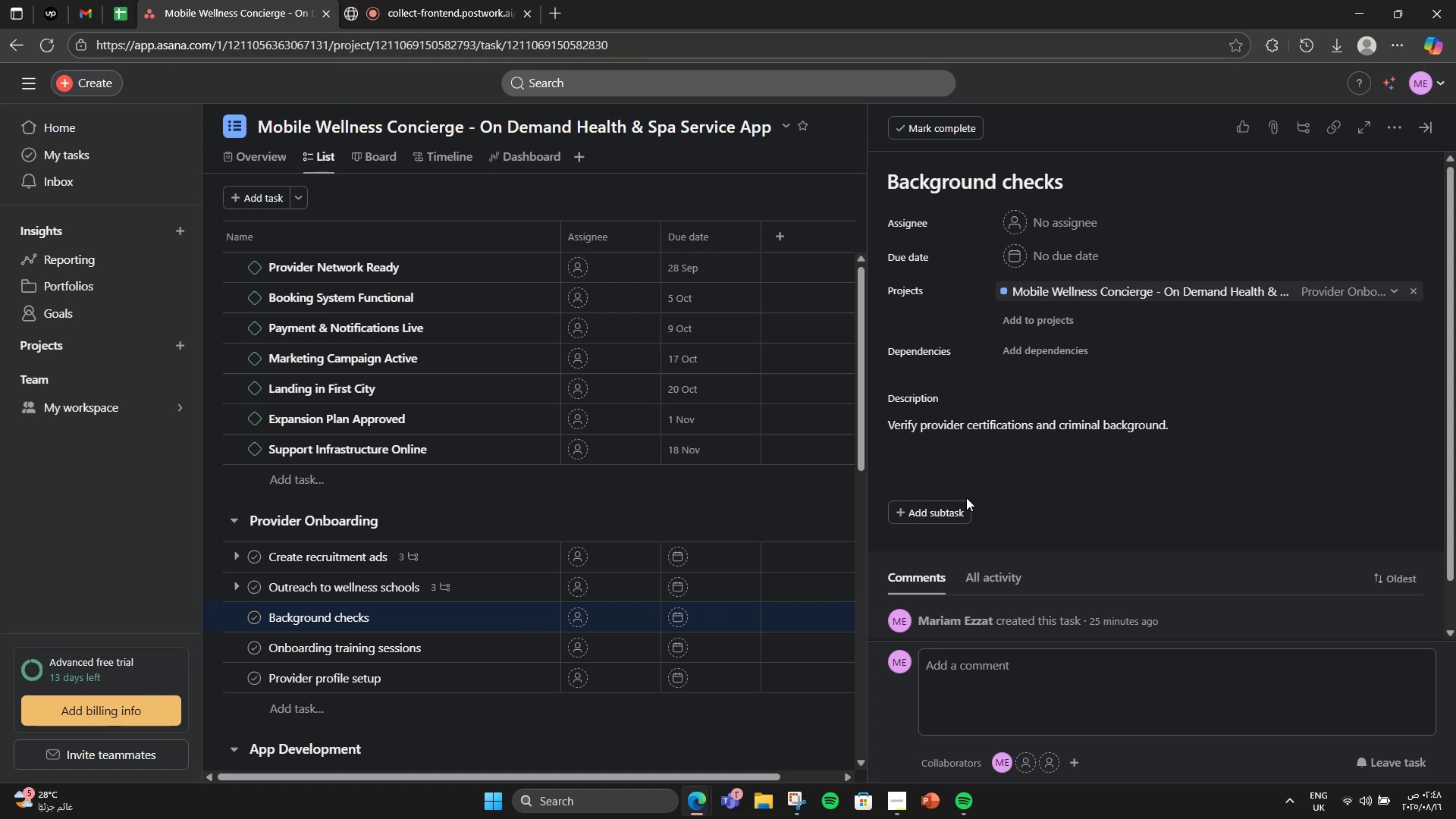 
wait(19.03)
 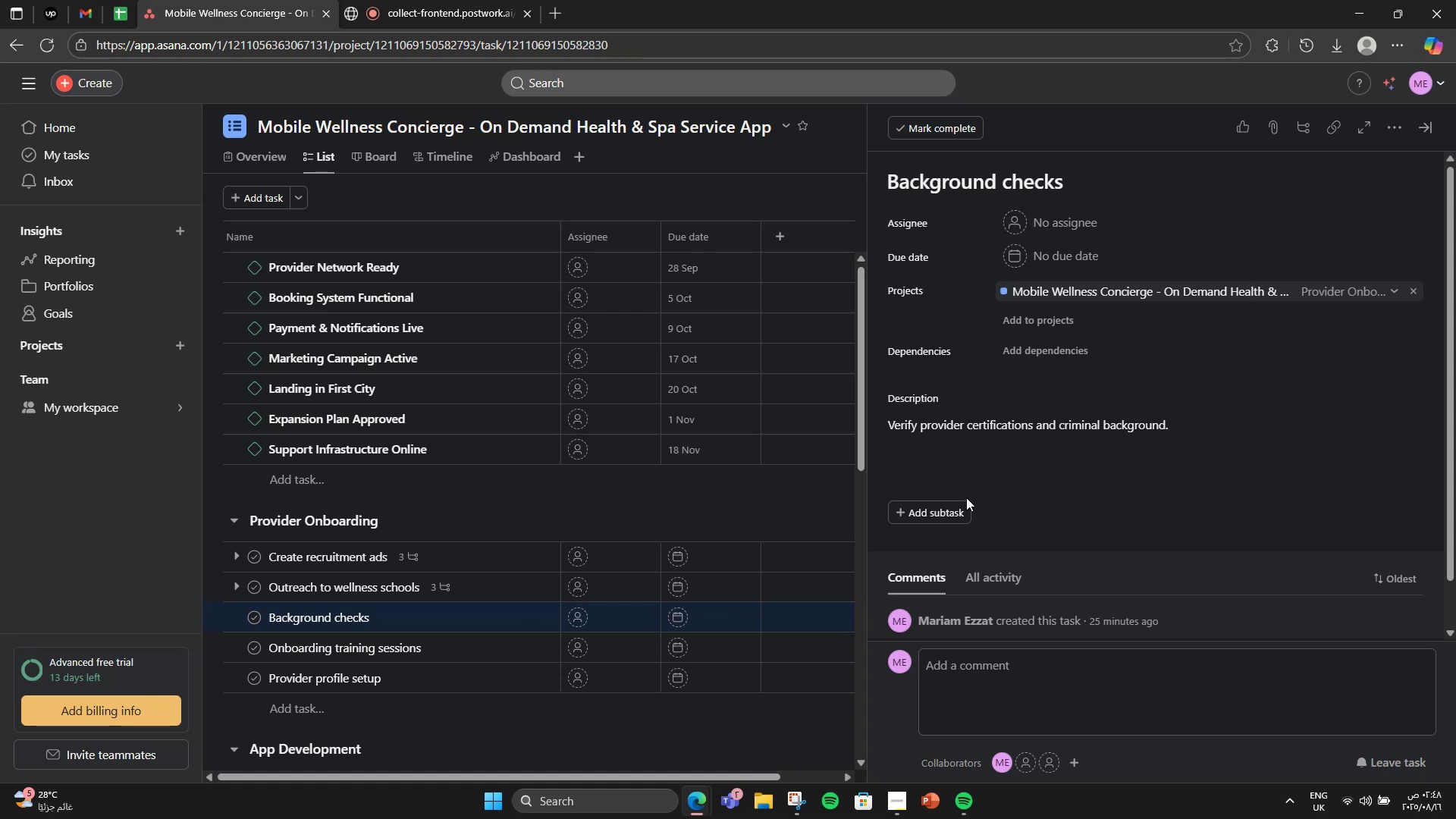 
left_click([954, 507])
 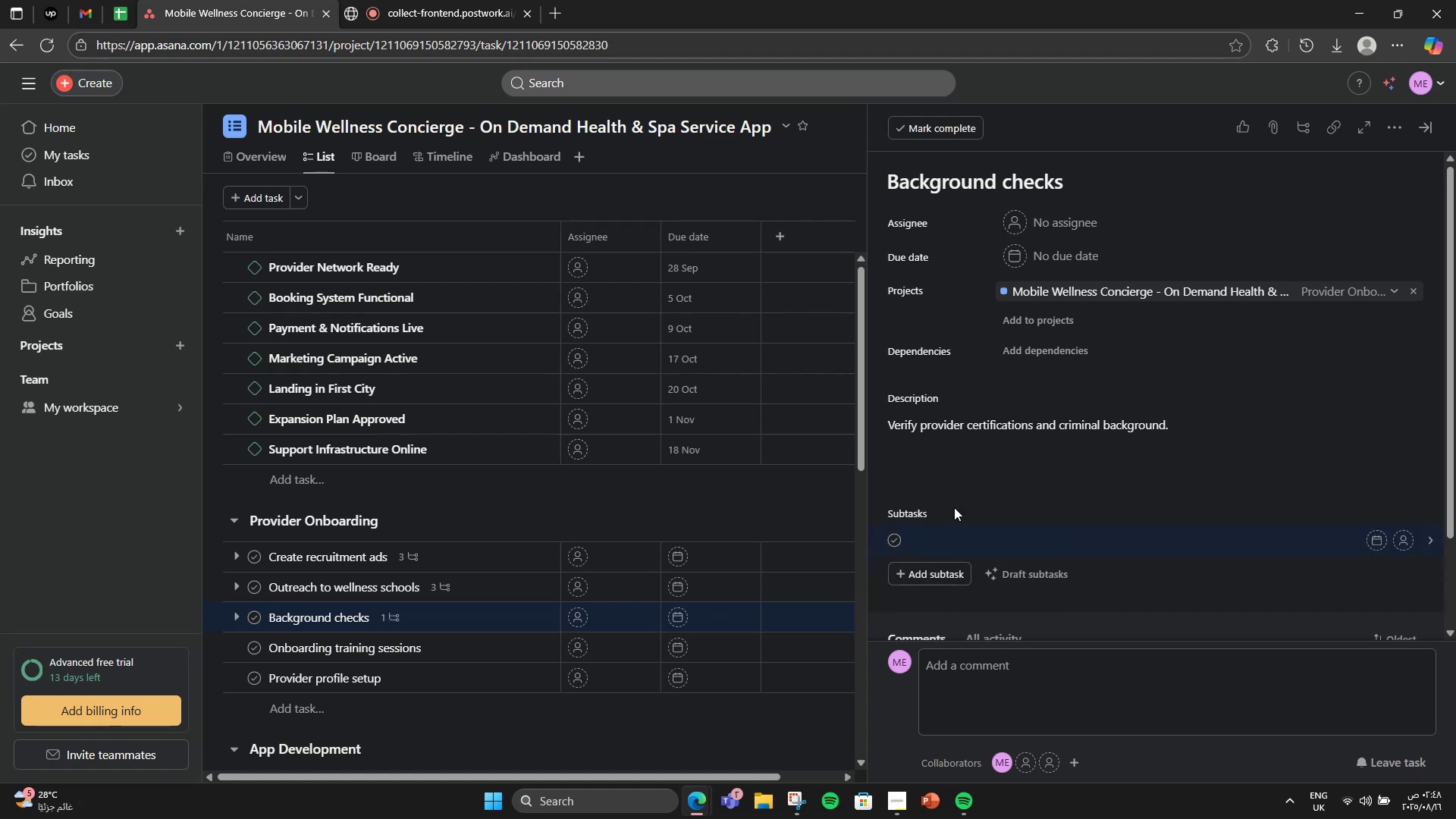 
type(GA)
key(Backspace)
type(ather documents)
 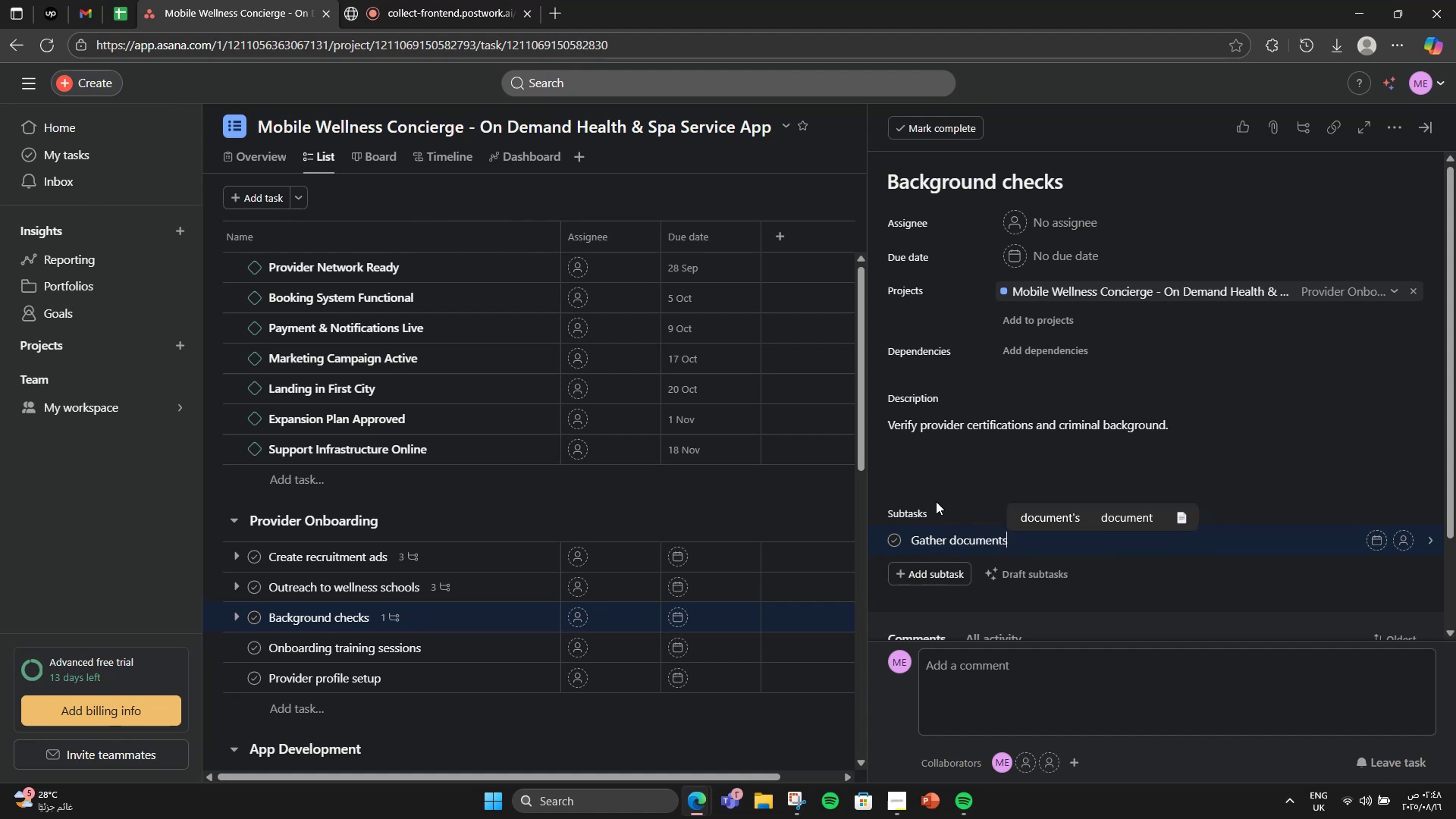 
key(Enter)
 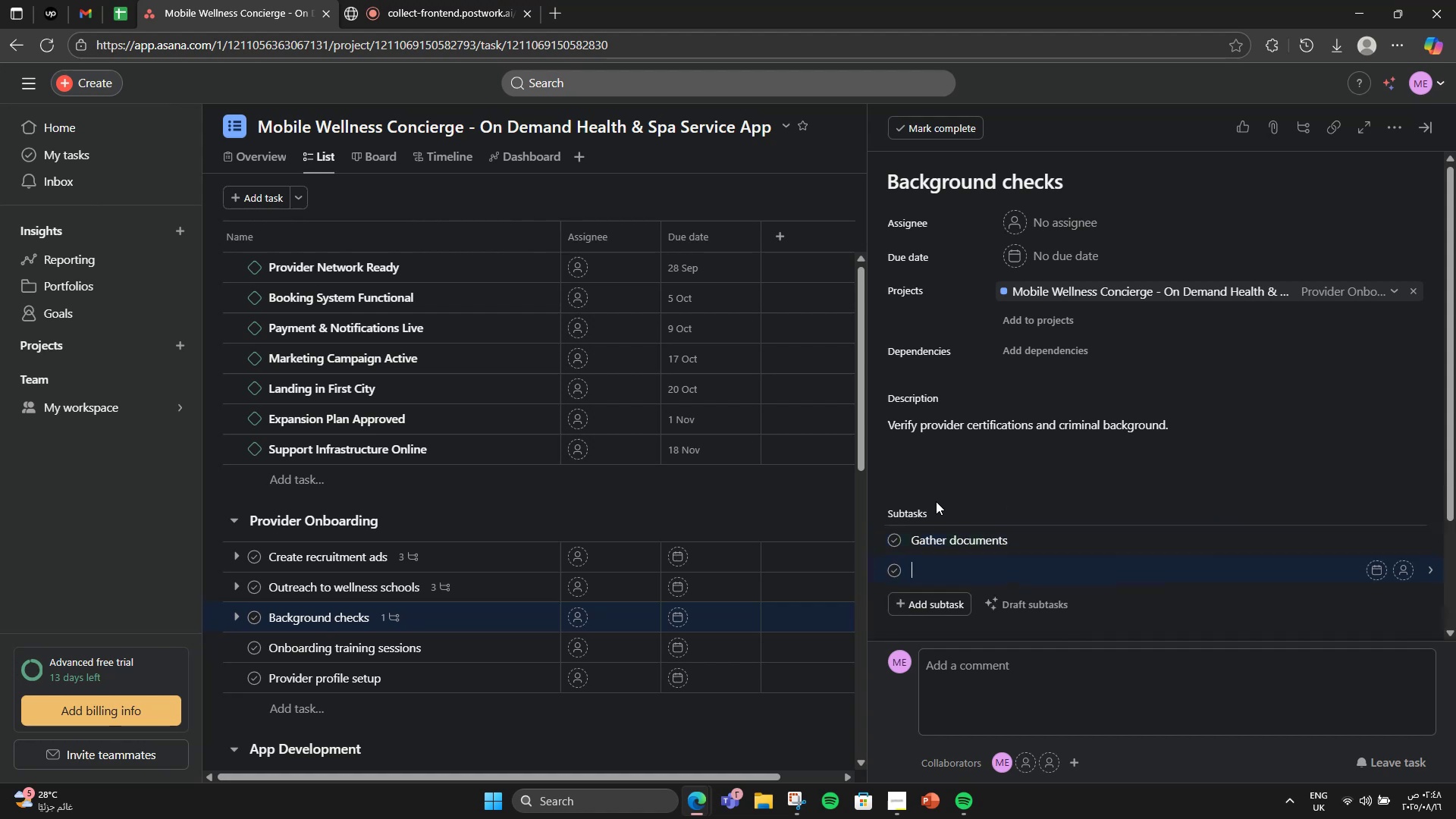 
type(Conttact r)
key(Backspace)
key(Backspace)
type(act references)
 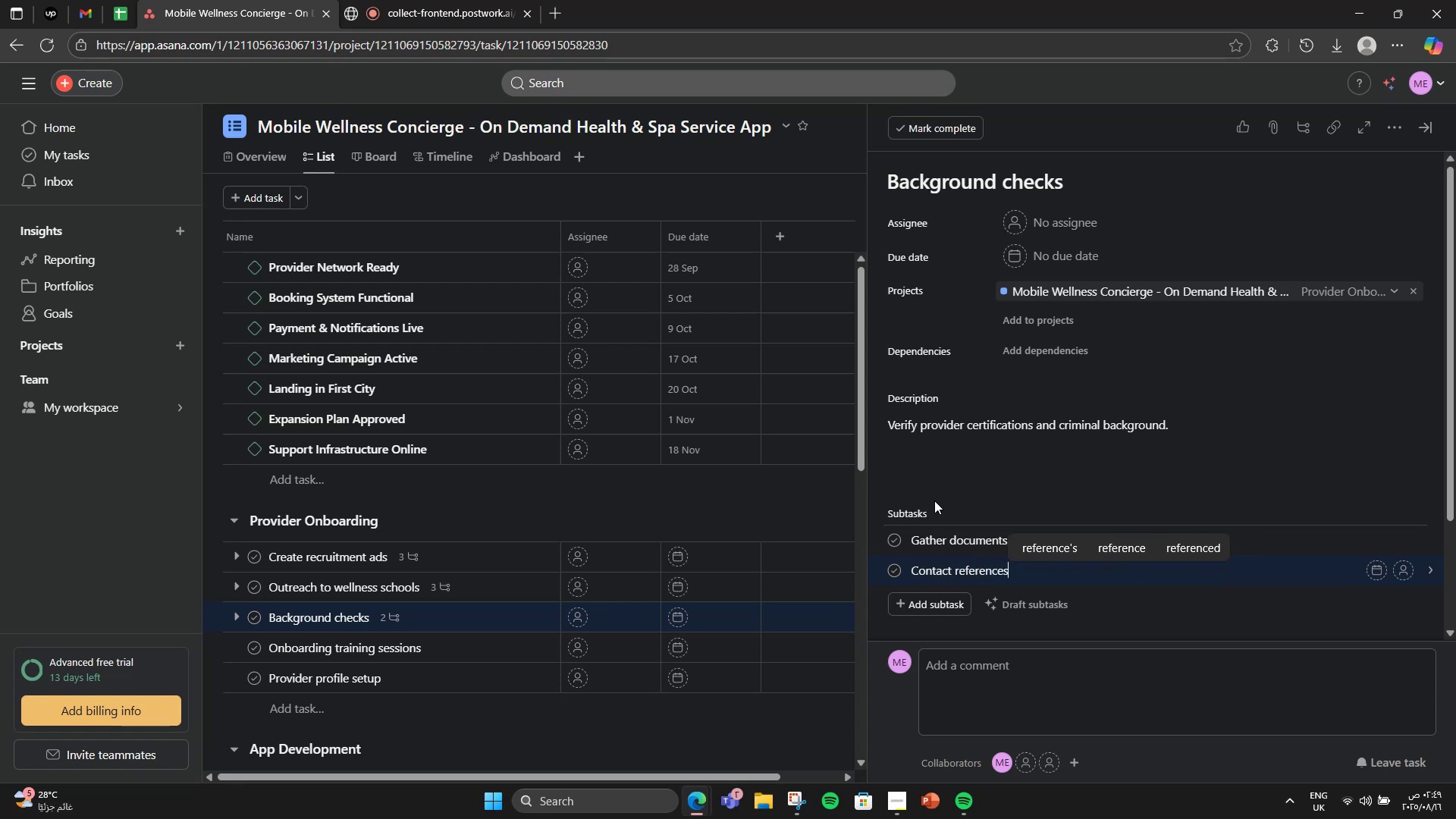 
key(Enter)
 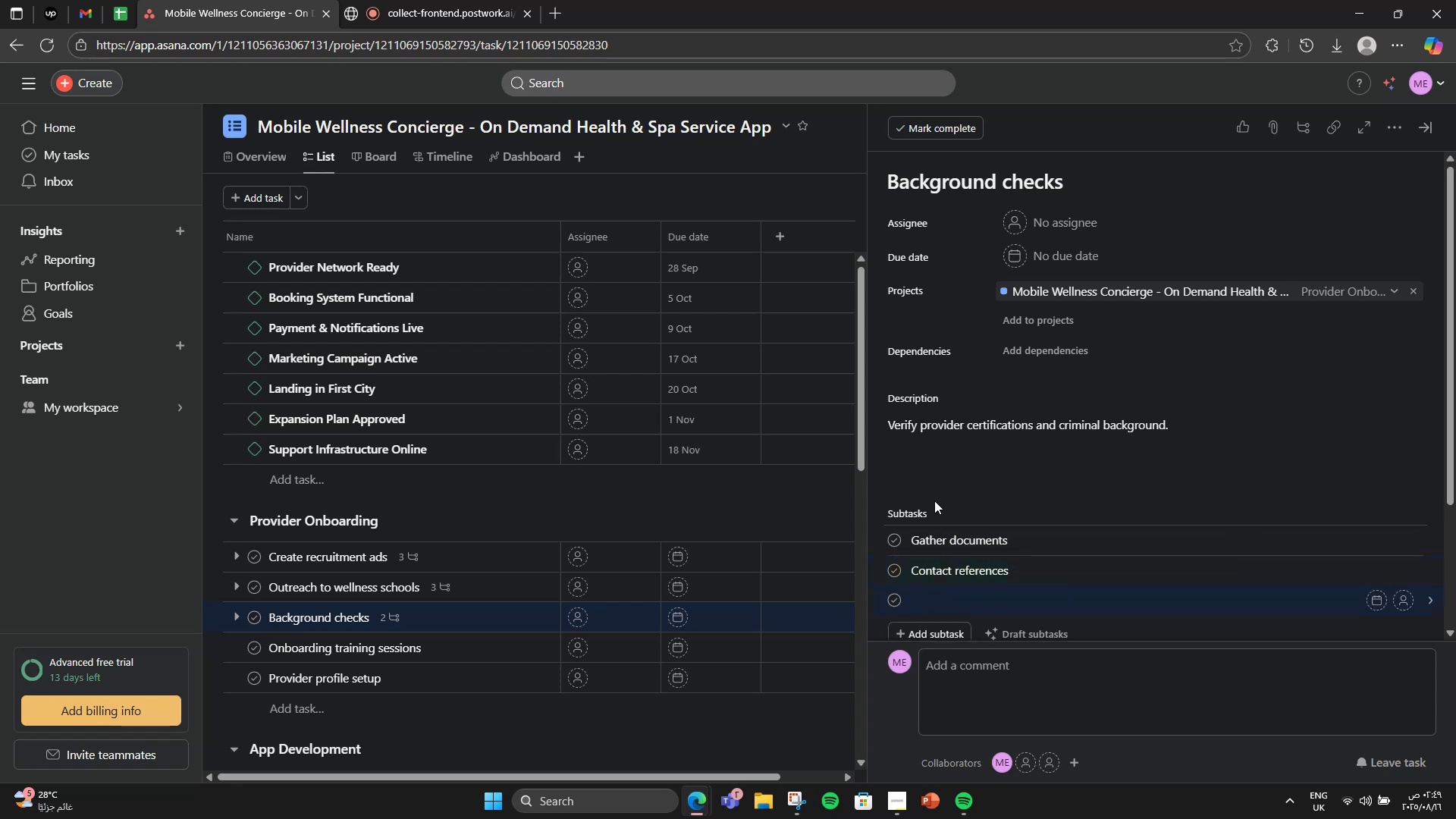 
type(Approval process)
 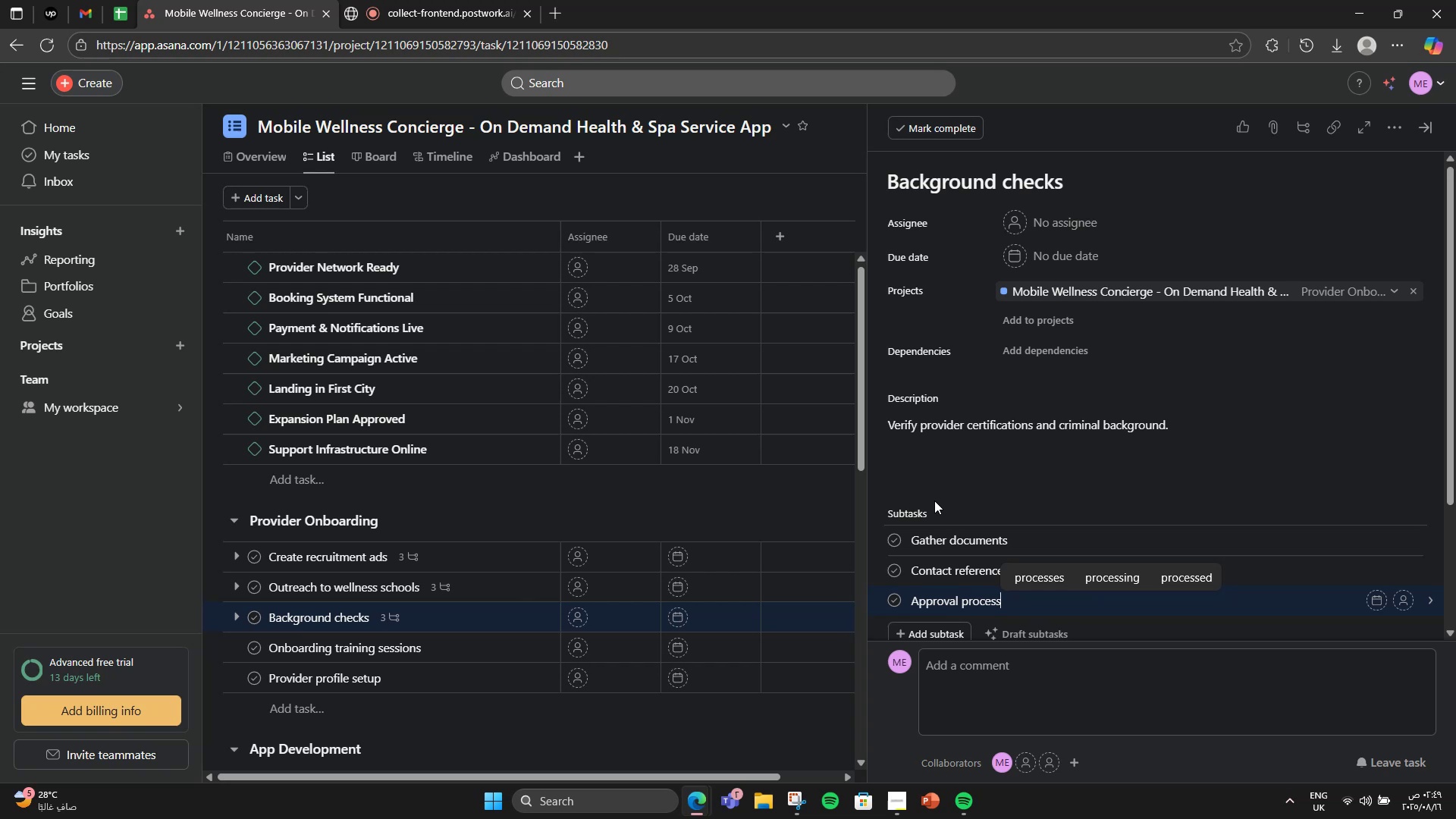 
wait(9.75)
 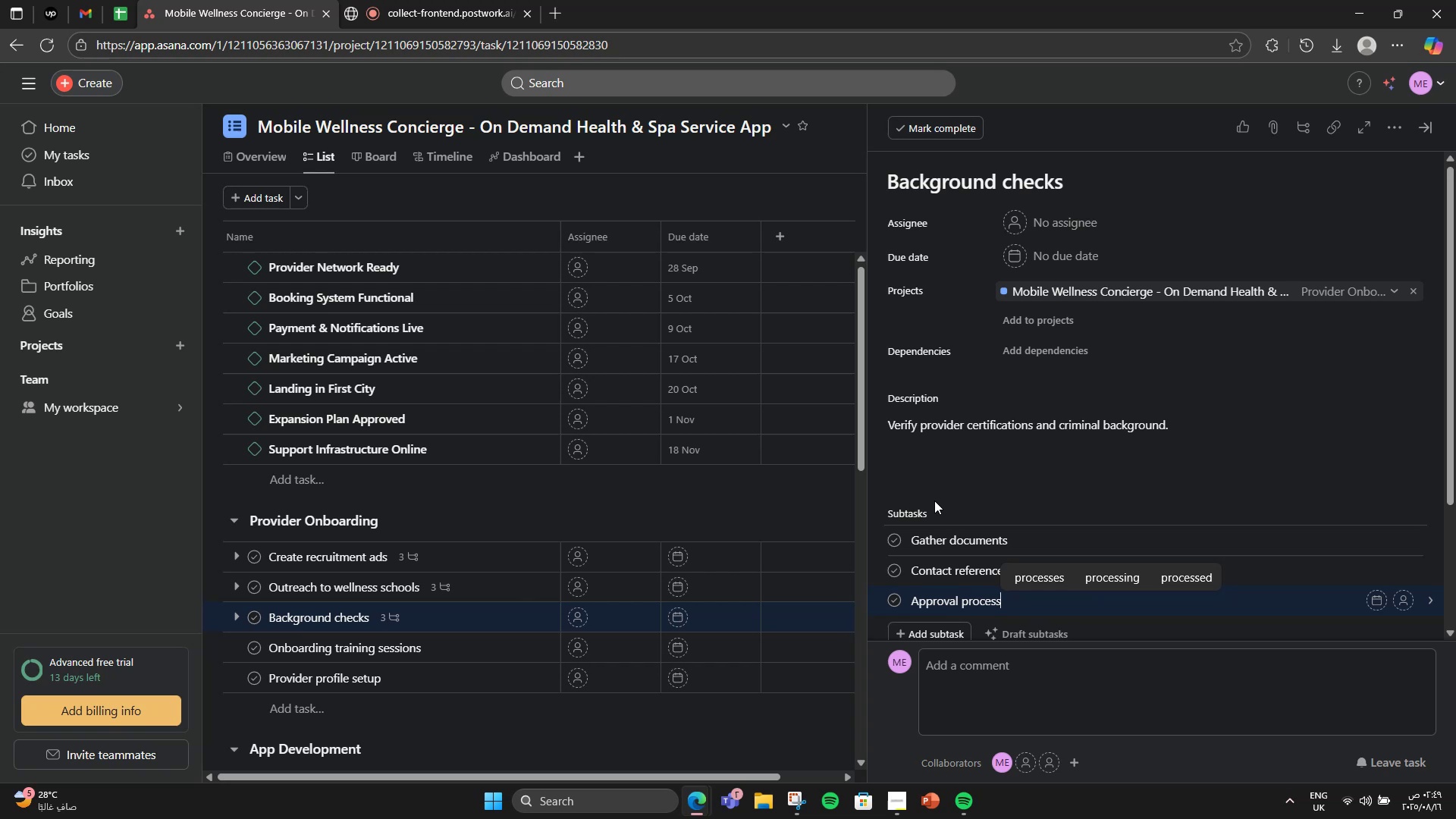 
scroll: coordinate [986, 460], scroll_direction: down, amount: 2.0
 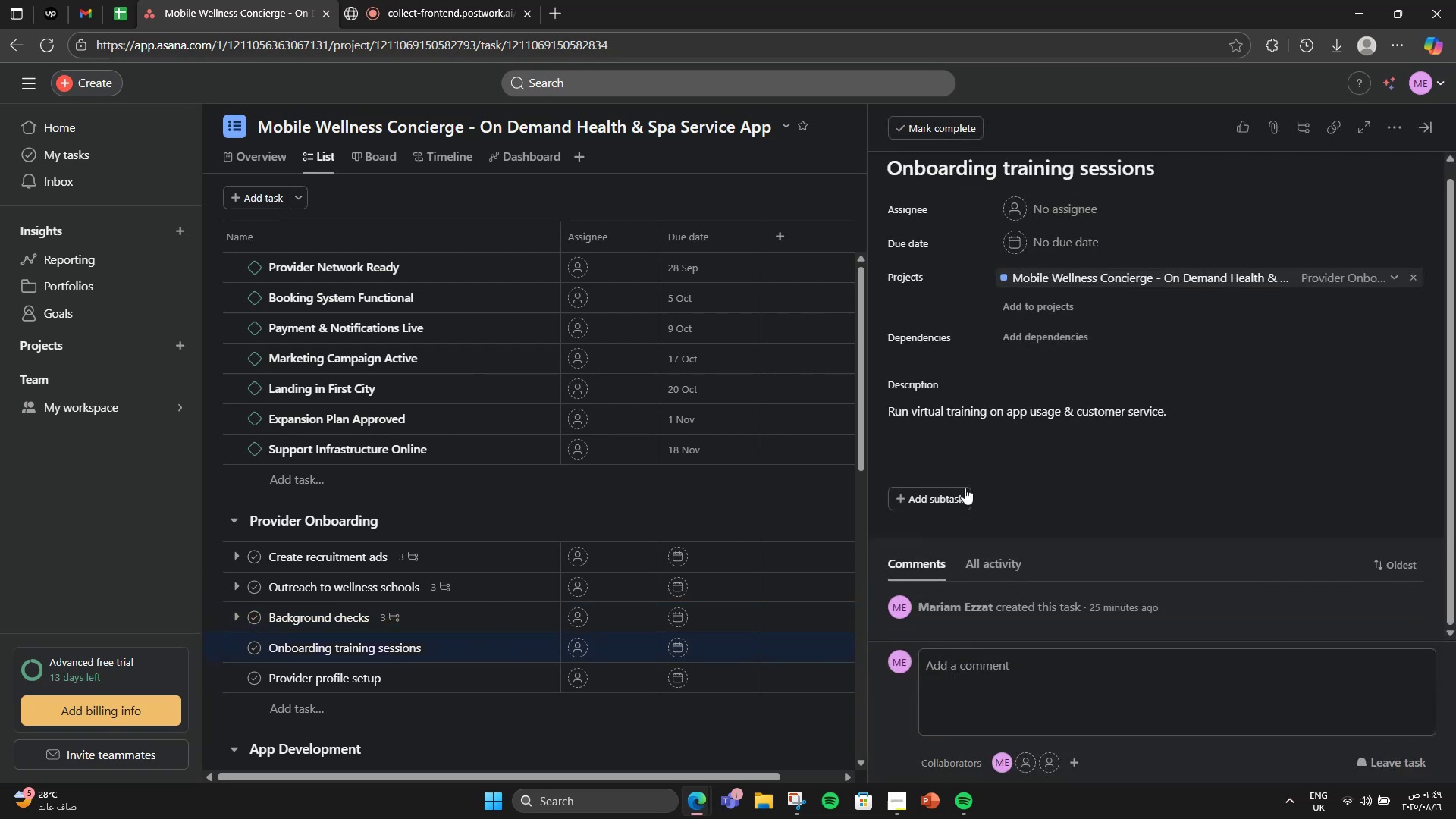 
left_click([962, 501])
 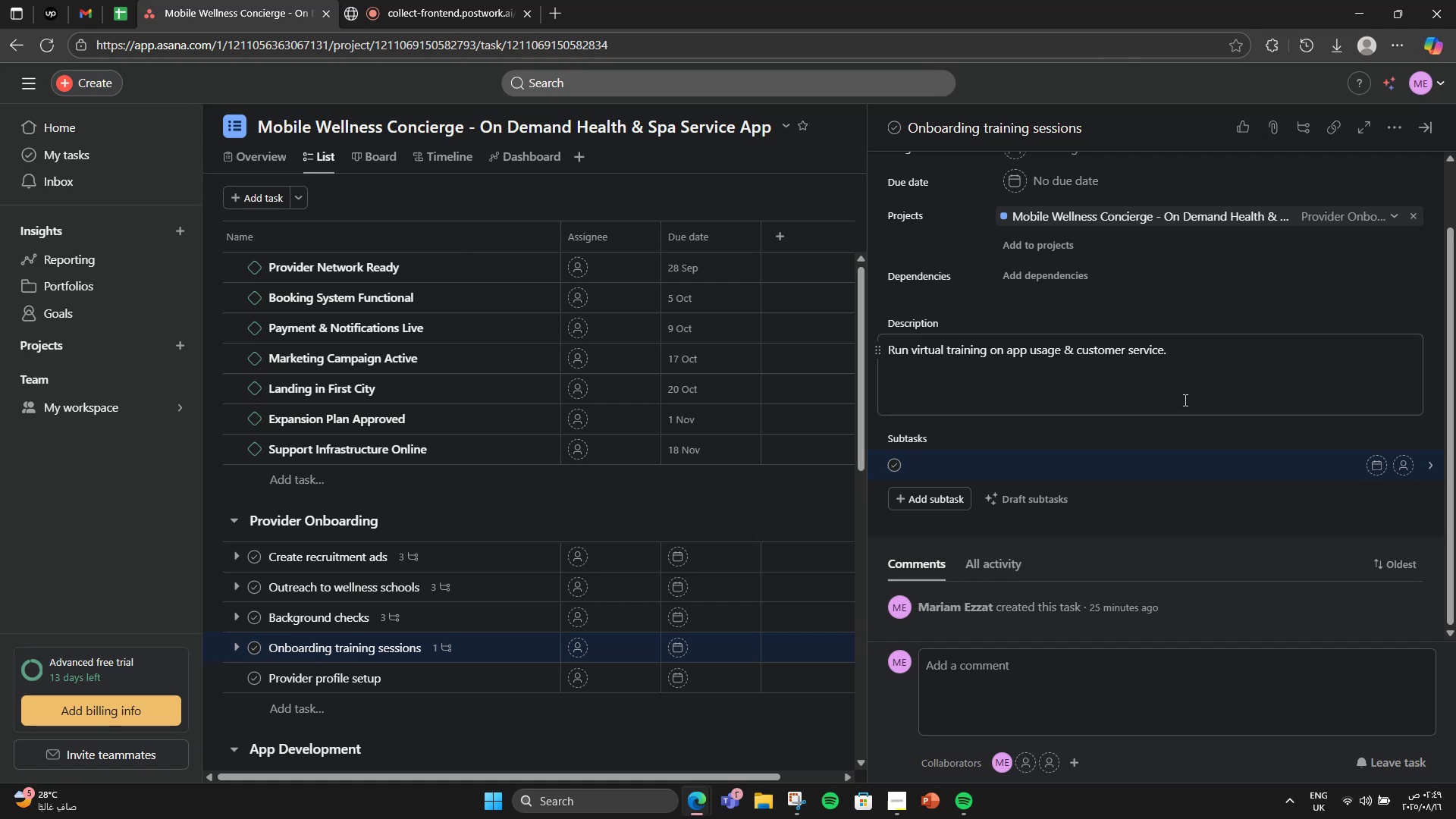 
type(Create training materials)
key(Backspace)
 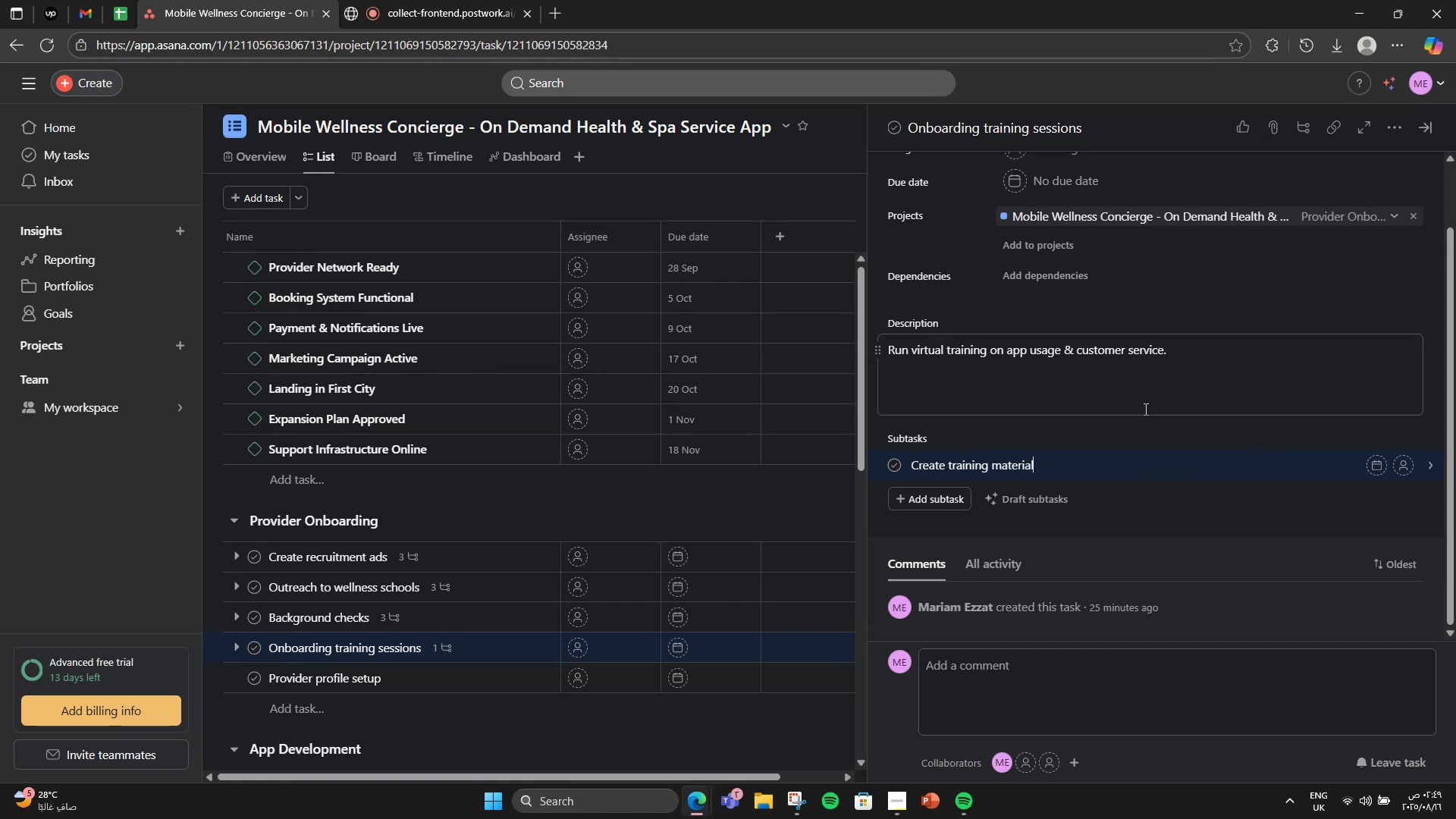 
key(Enter)
 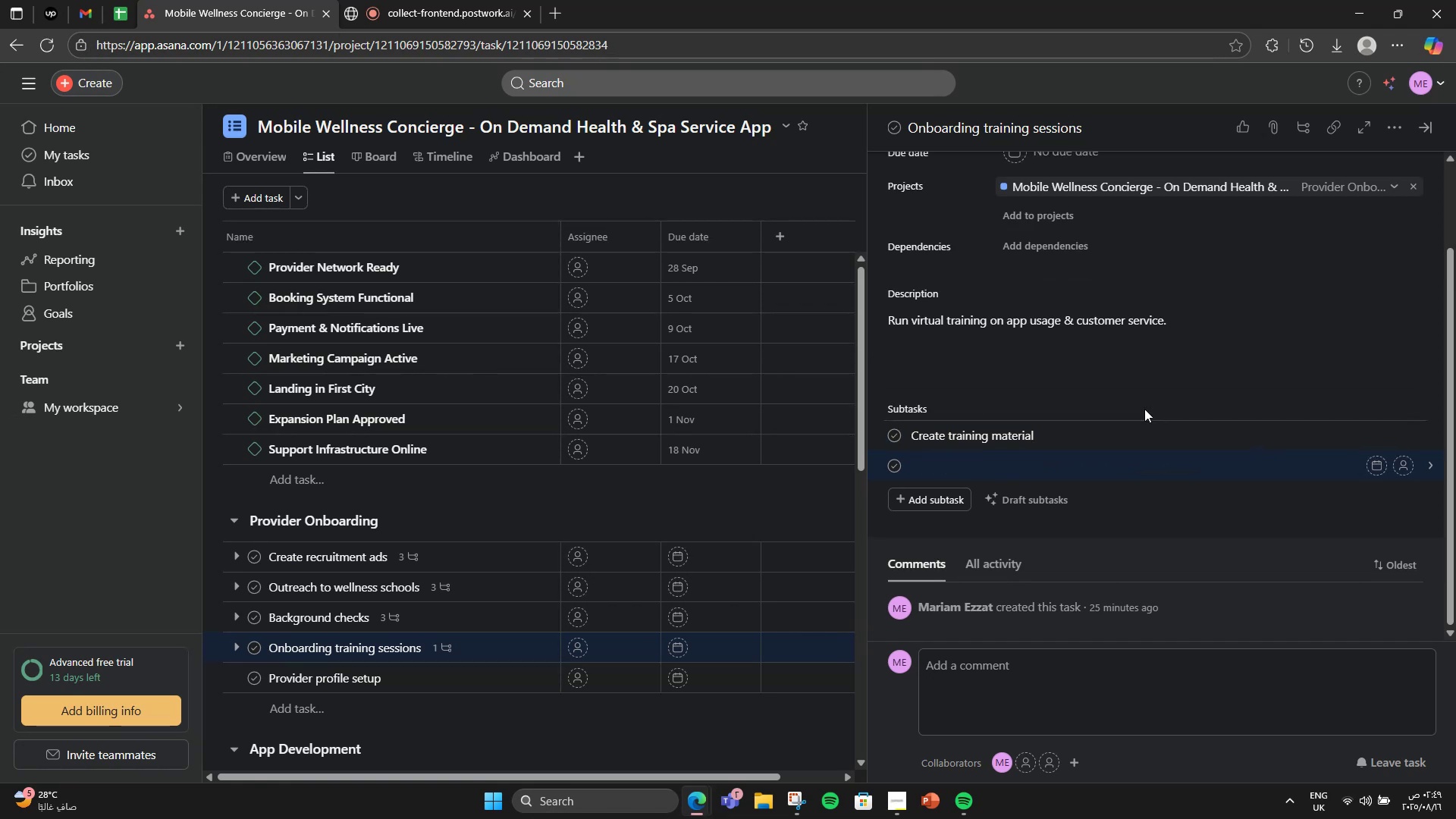 
type(Host session;)
key(Backspace)
 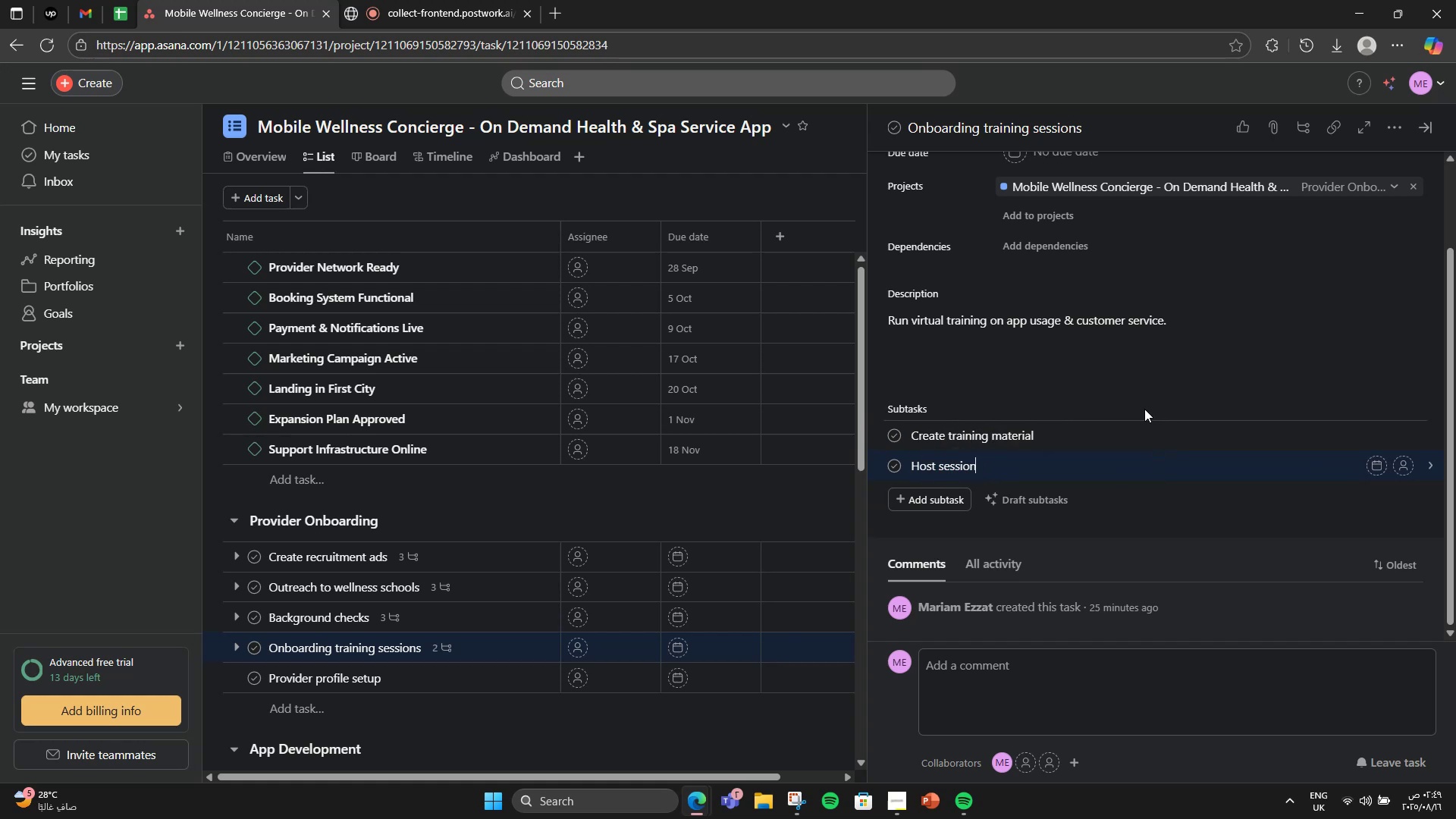 
key(Enter)
 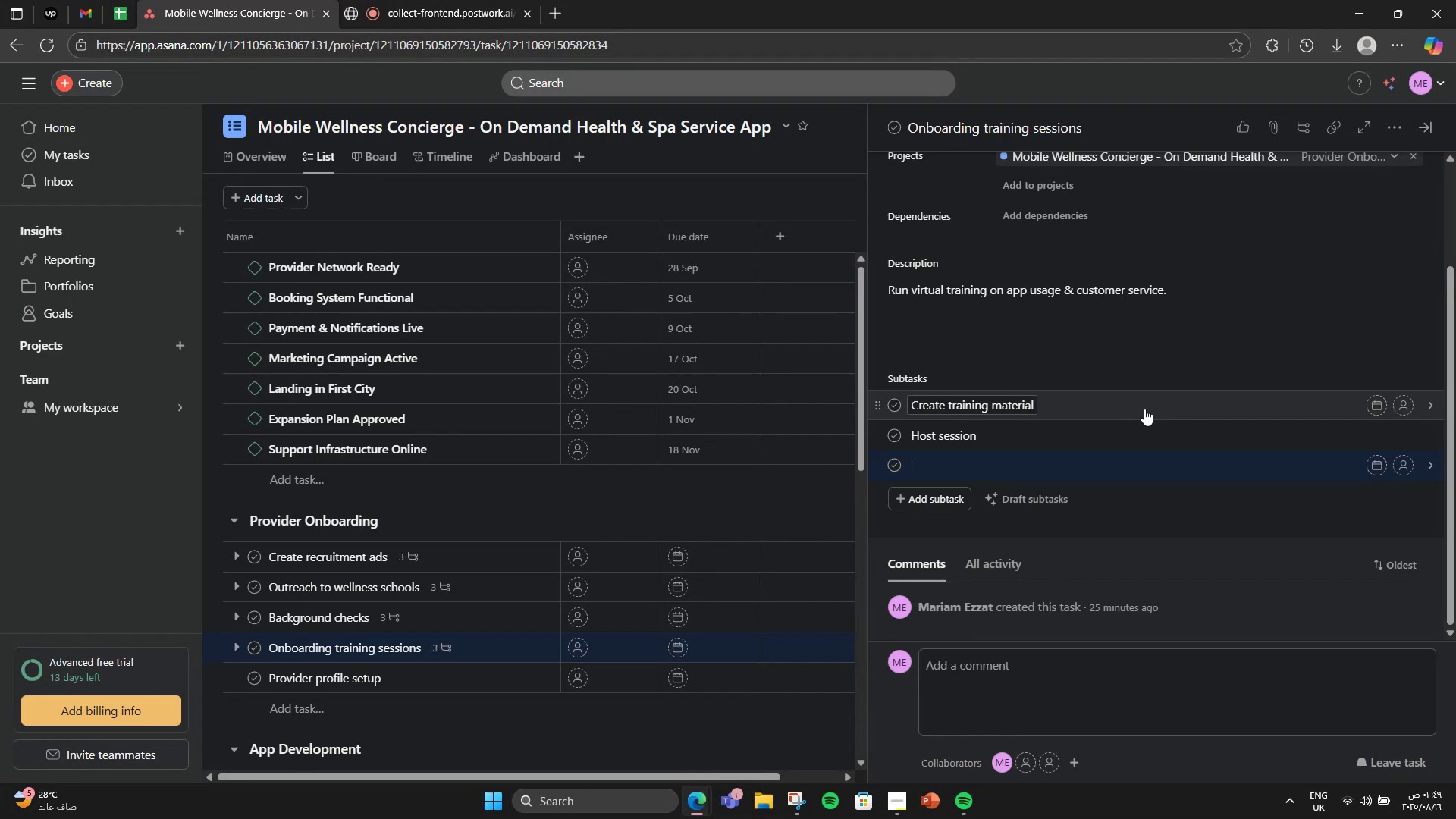 
type(Record g)
key(Backspace)
type(for fi)
key(Backspace)
type(uture )
 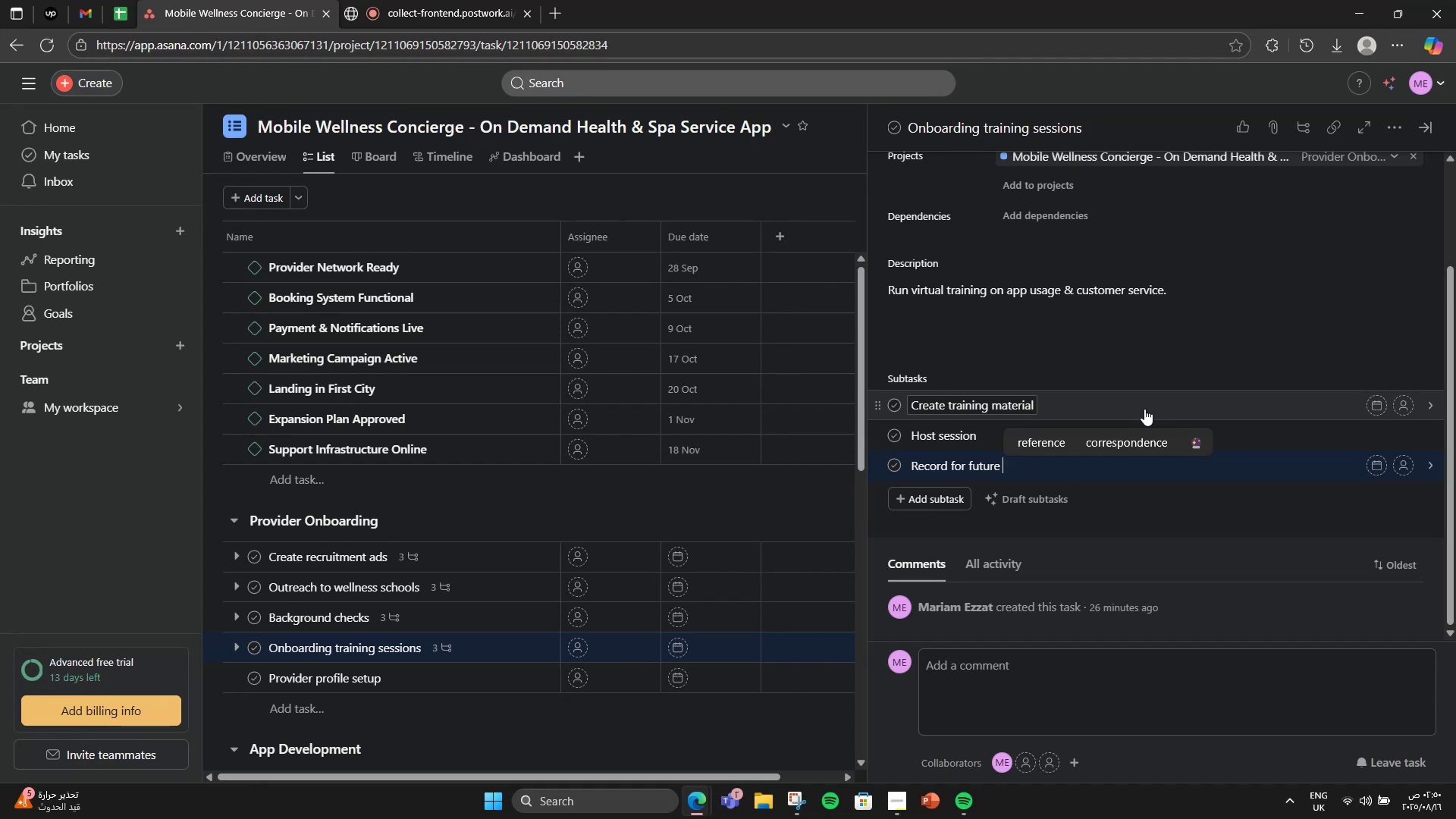 
wait(11.84)
 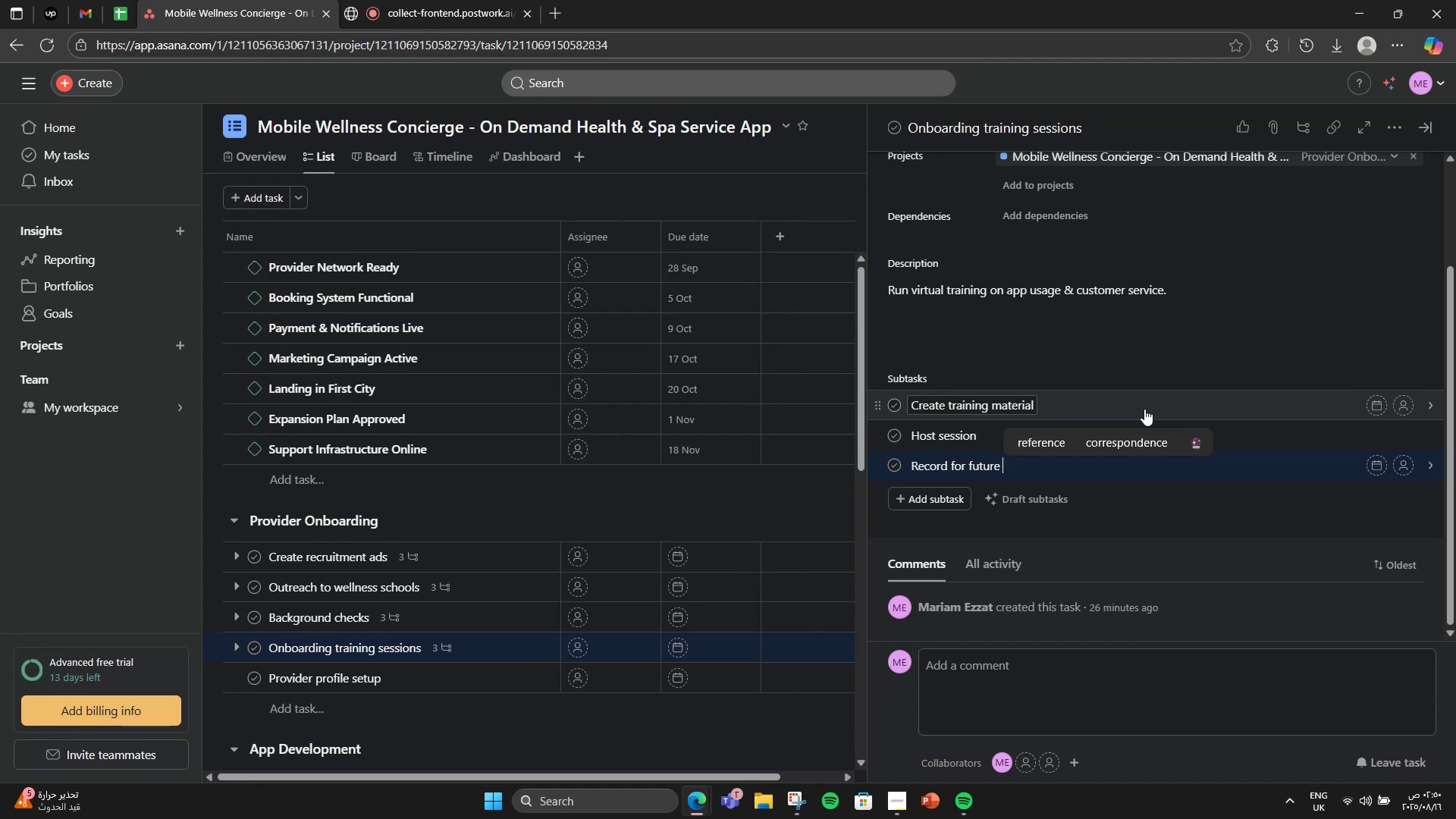 
type(hires)
 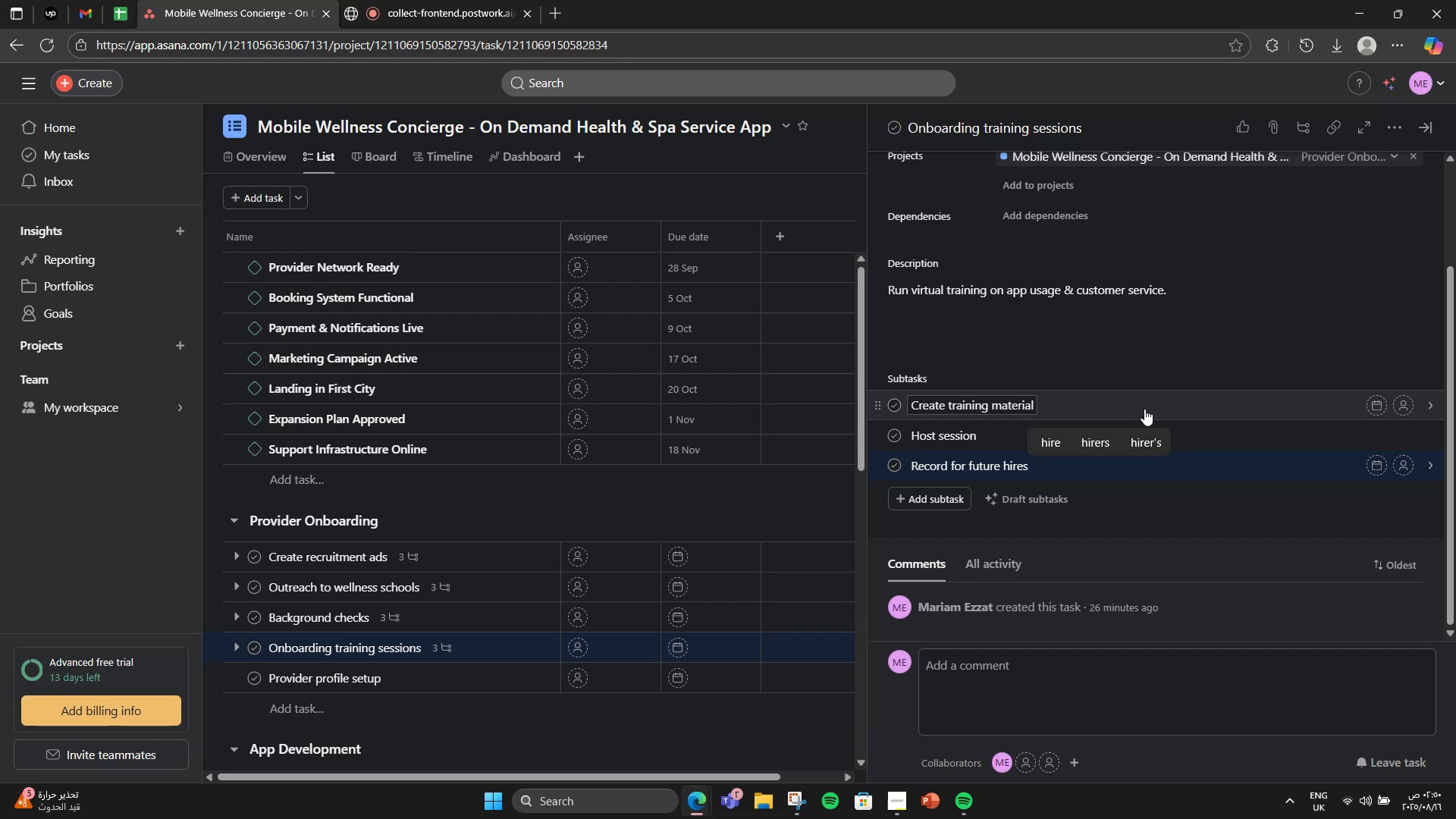 
wait(10.14)
 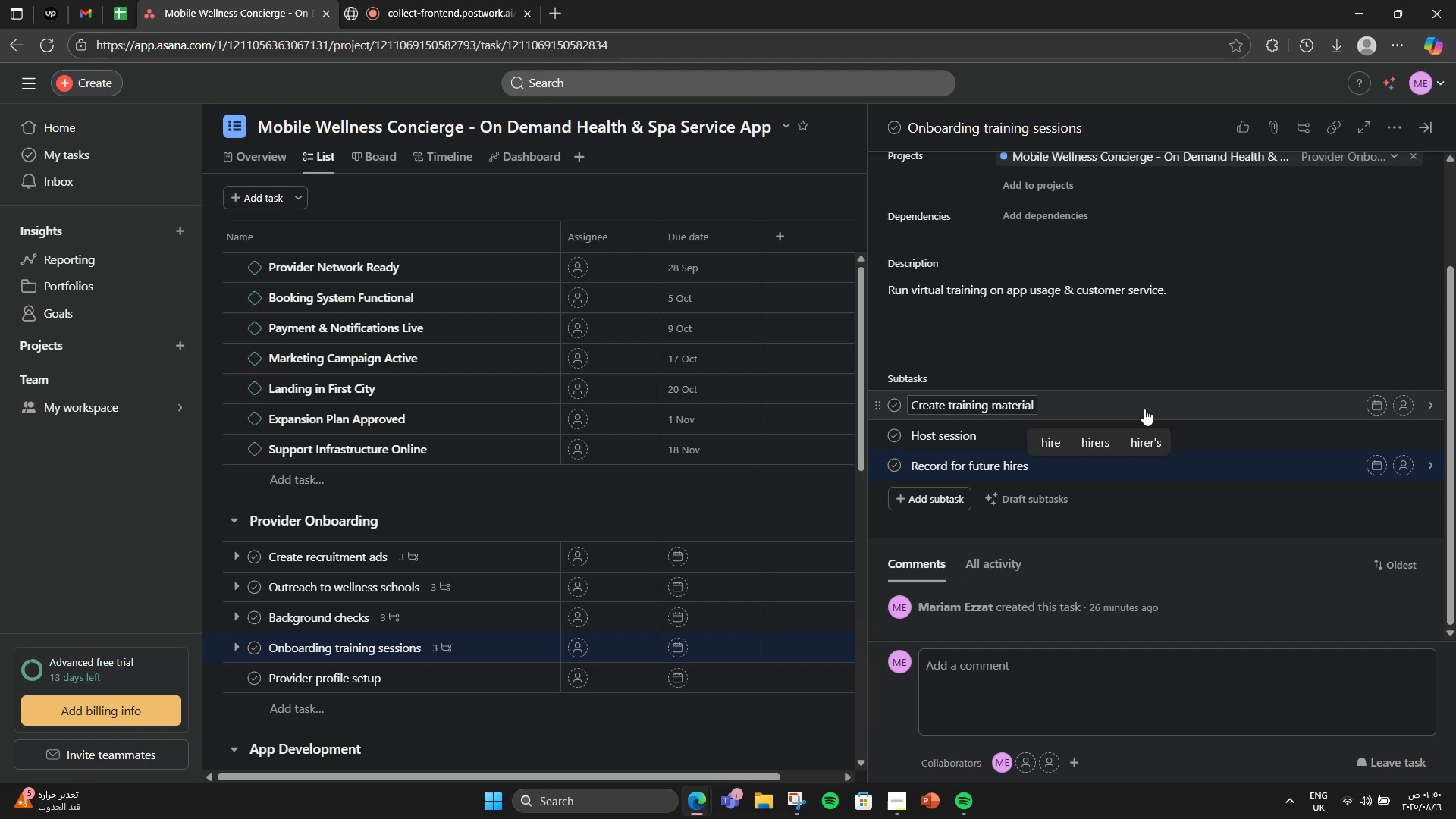 
left_click([1156, 353])
 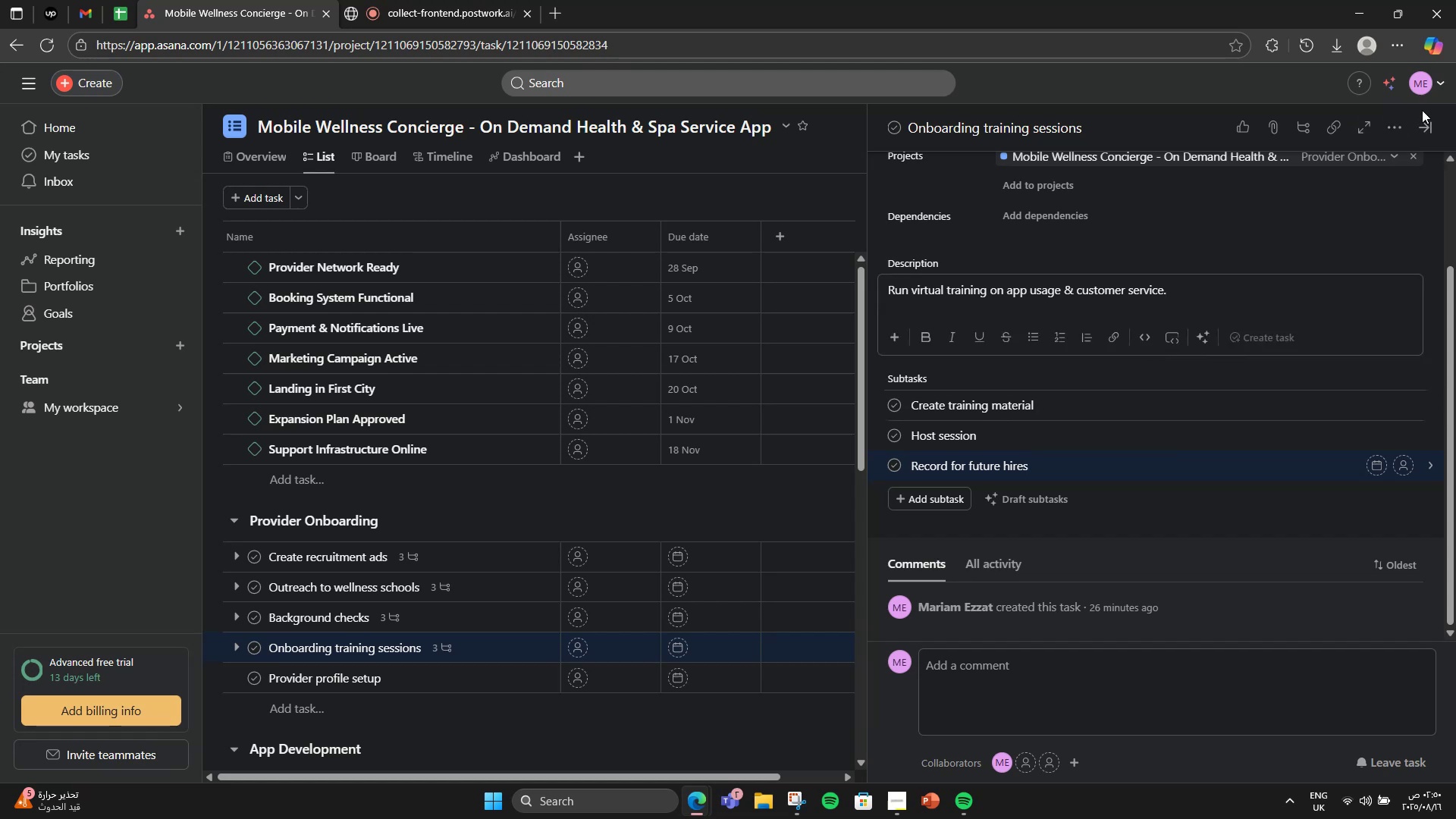 
left_click([1423, 140])
 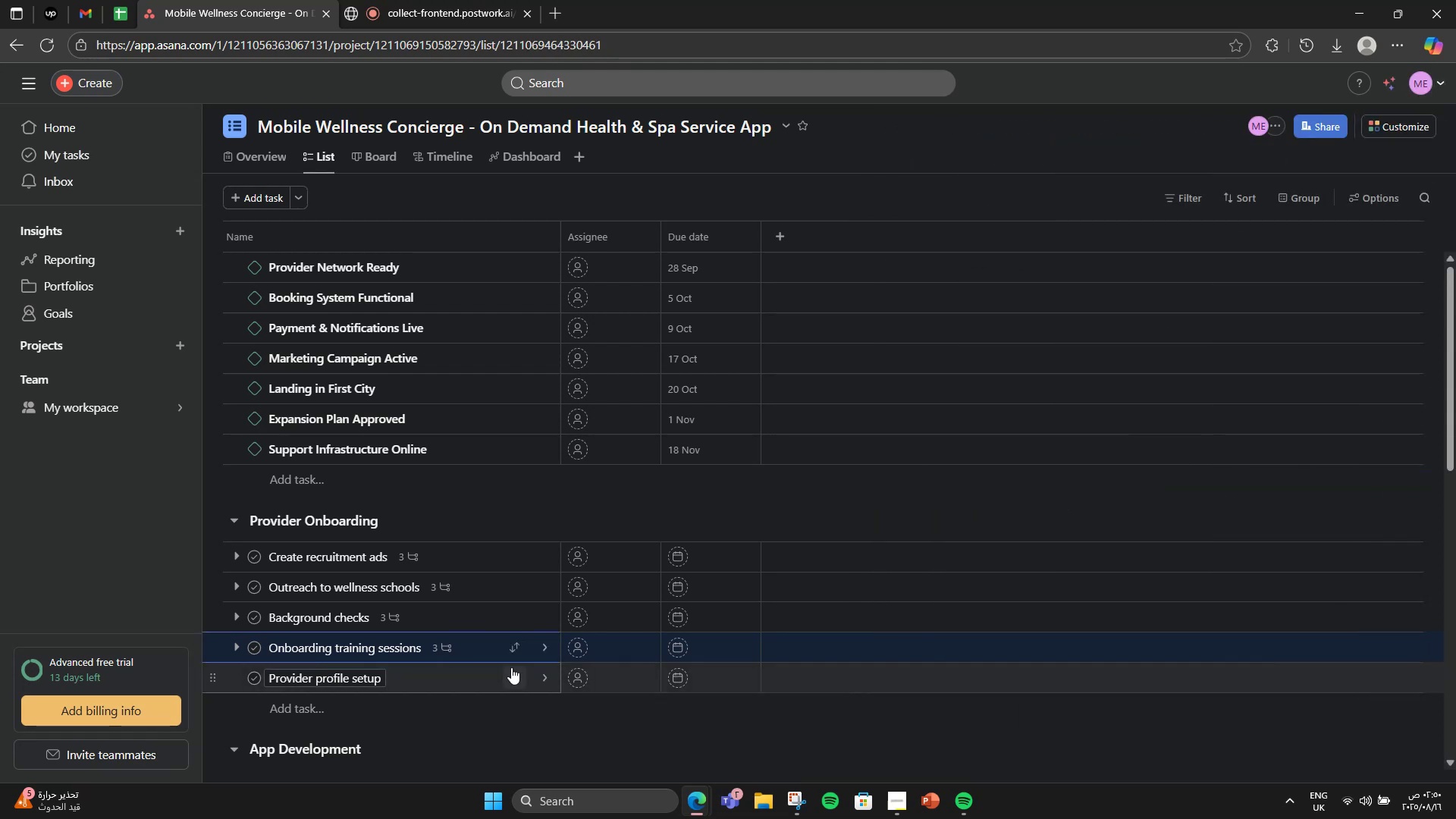 
left_click([511, 667])
 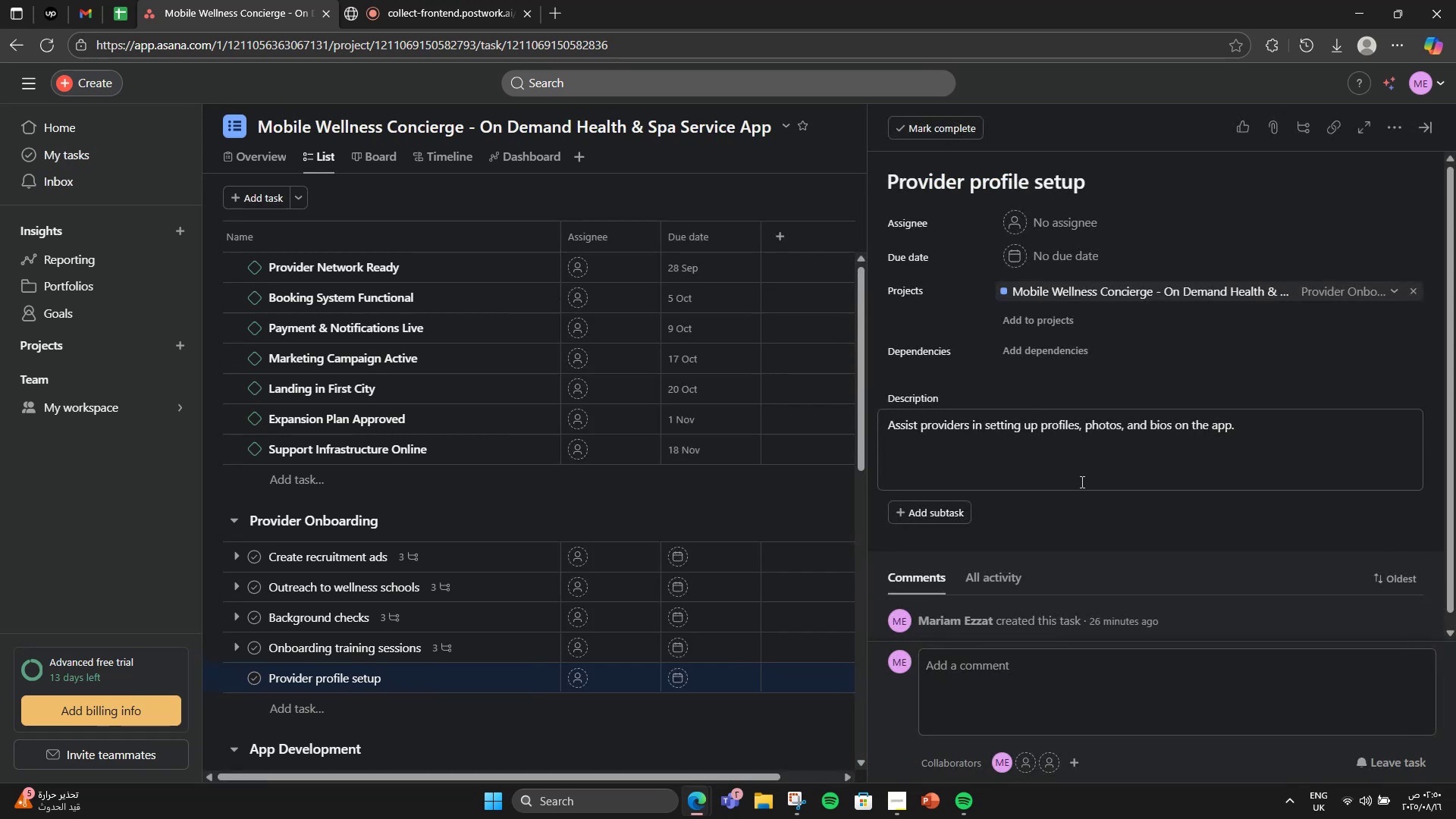 
scroll: coordinate [1081, 474], scroll_direction: down, amount: 1.0
 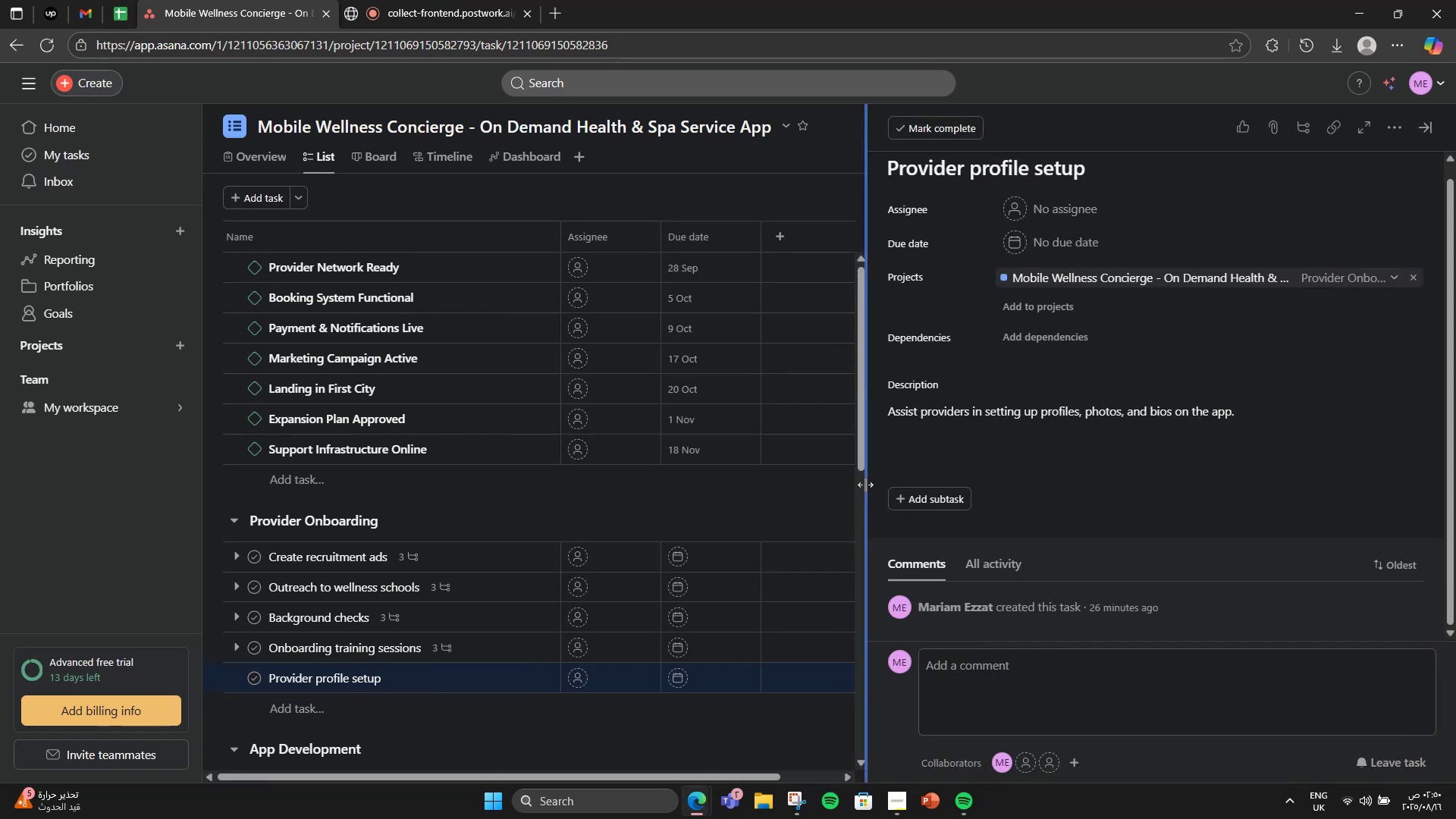 
left_click([912, 497])
 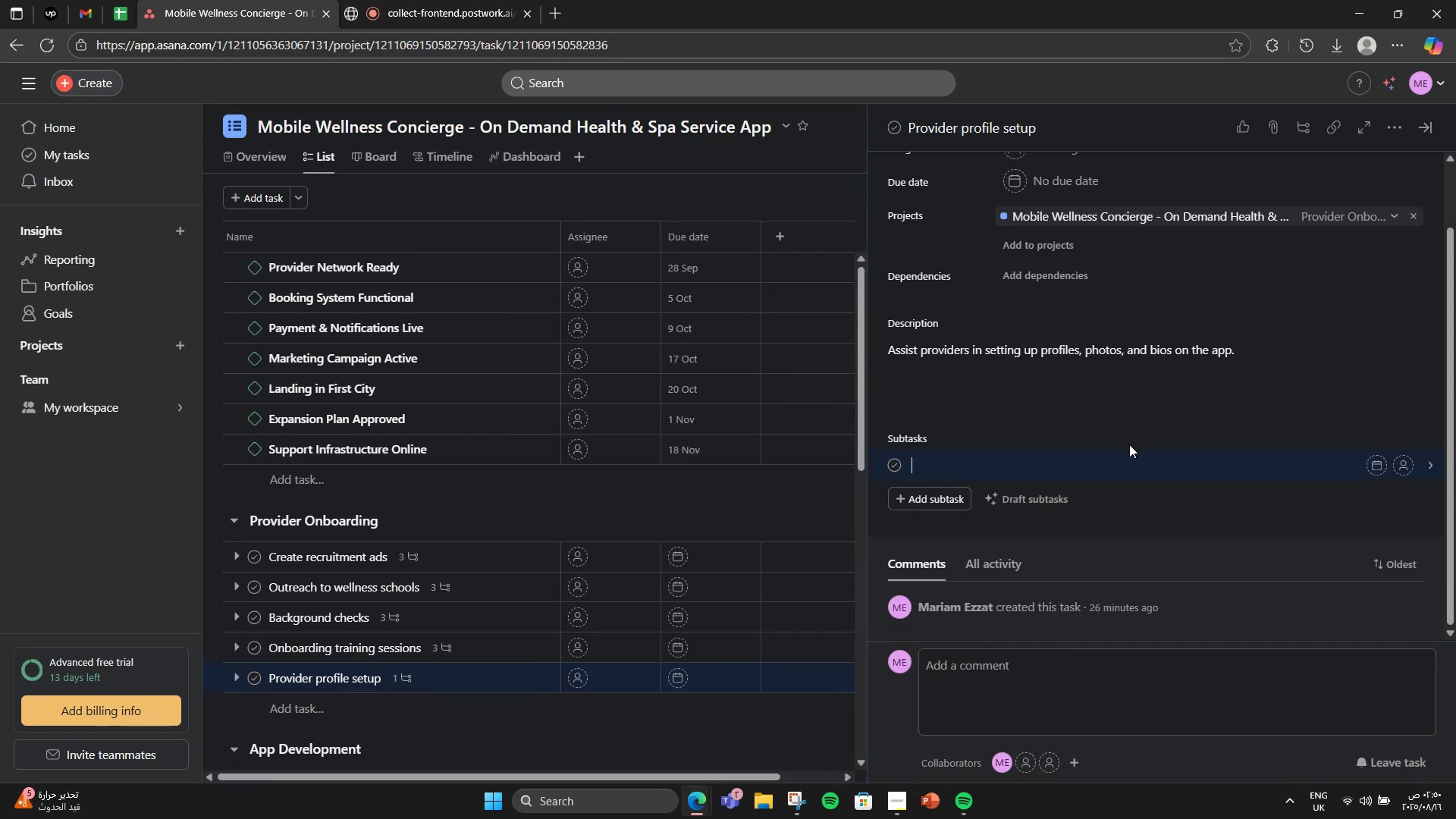 
type(Upload headshots )
 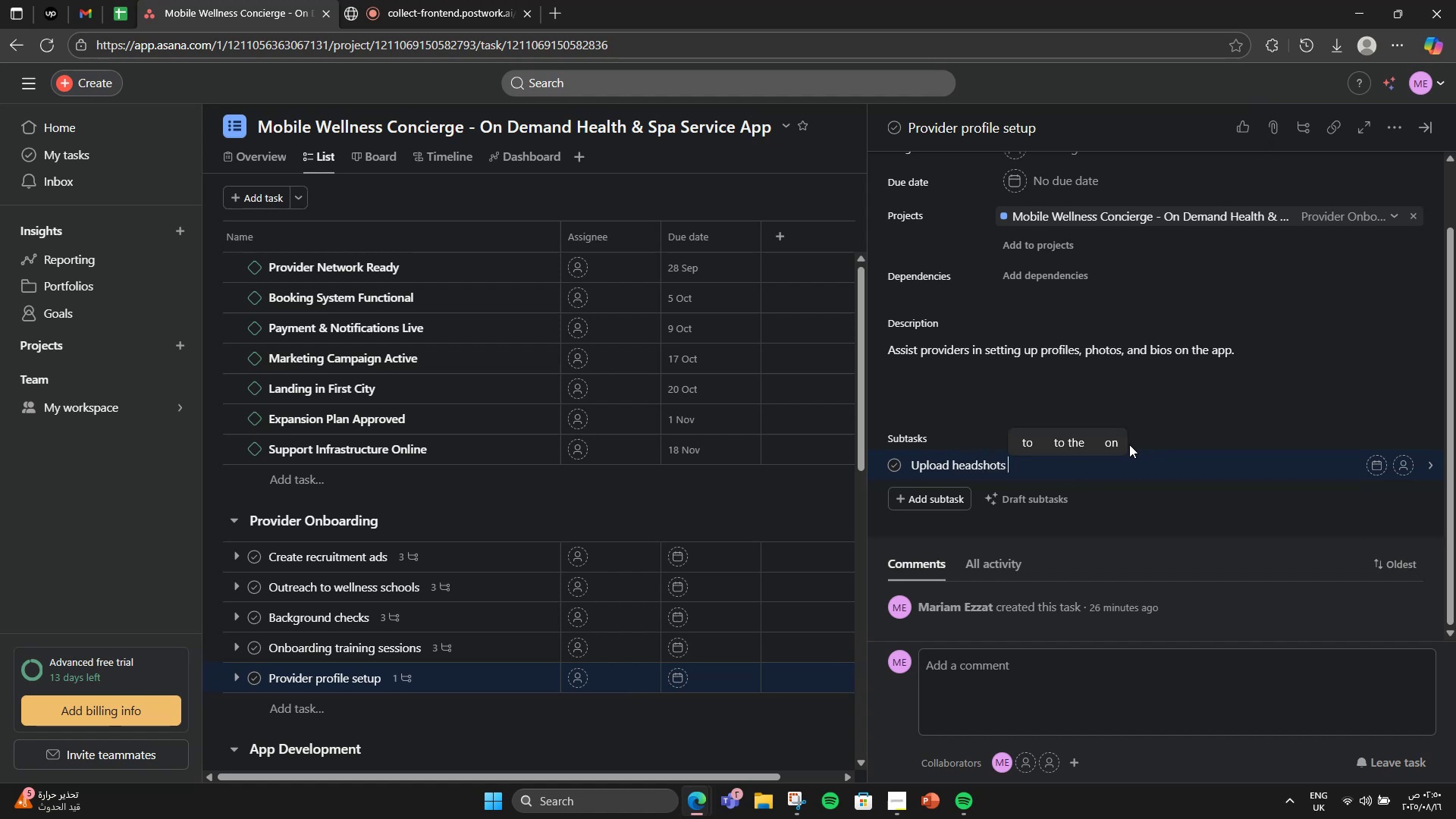 
key(Enter)
 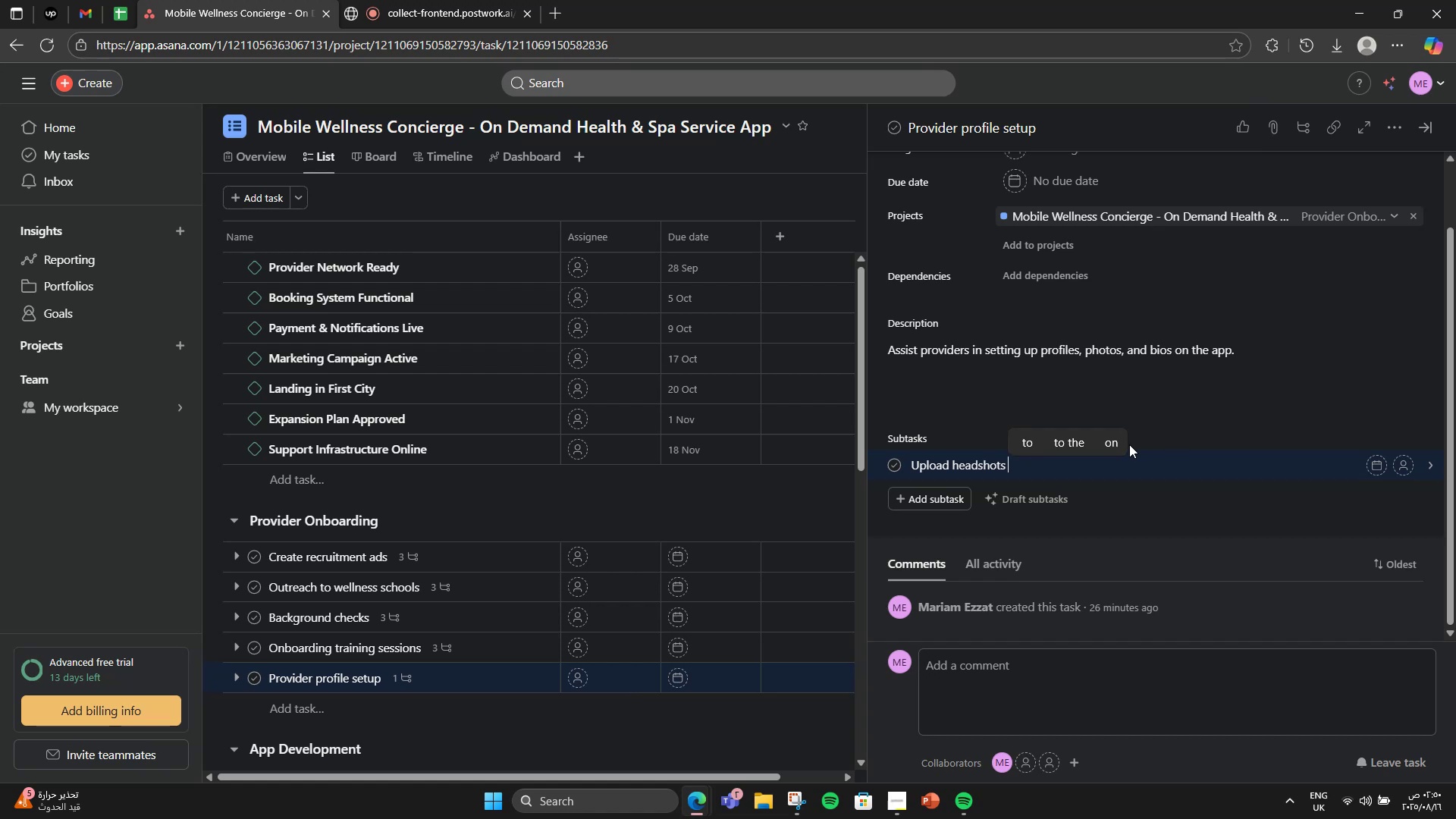 
type(`)
key(Backspace)
type(Wrute )
key(Backspace)
key(Backspace)
key(Backspace)
key(Backspace)
type(ite descriptions)
 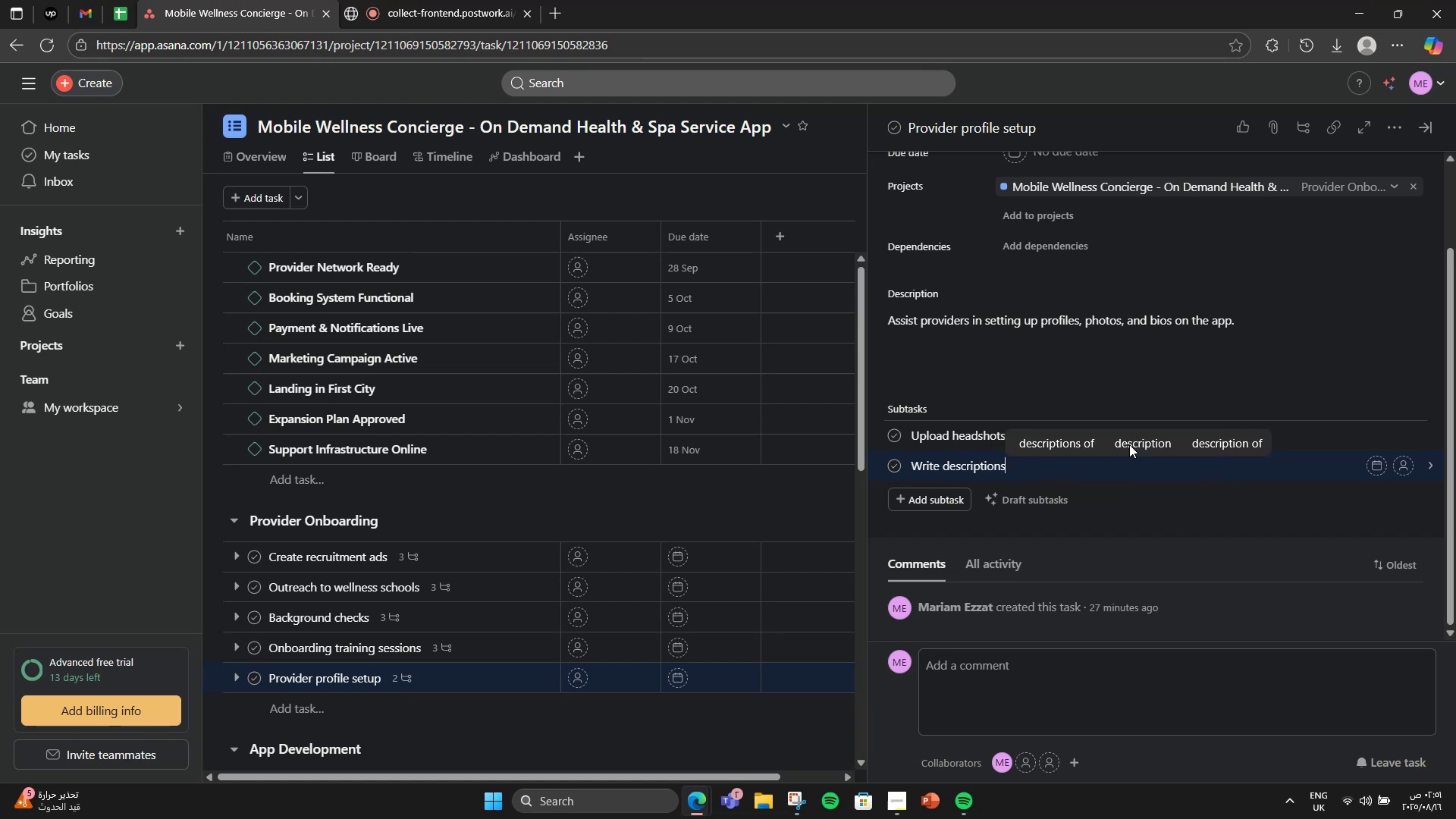 
key(Enter)
 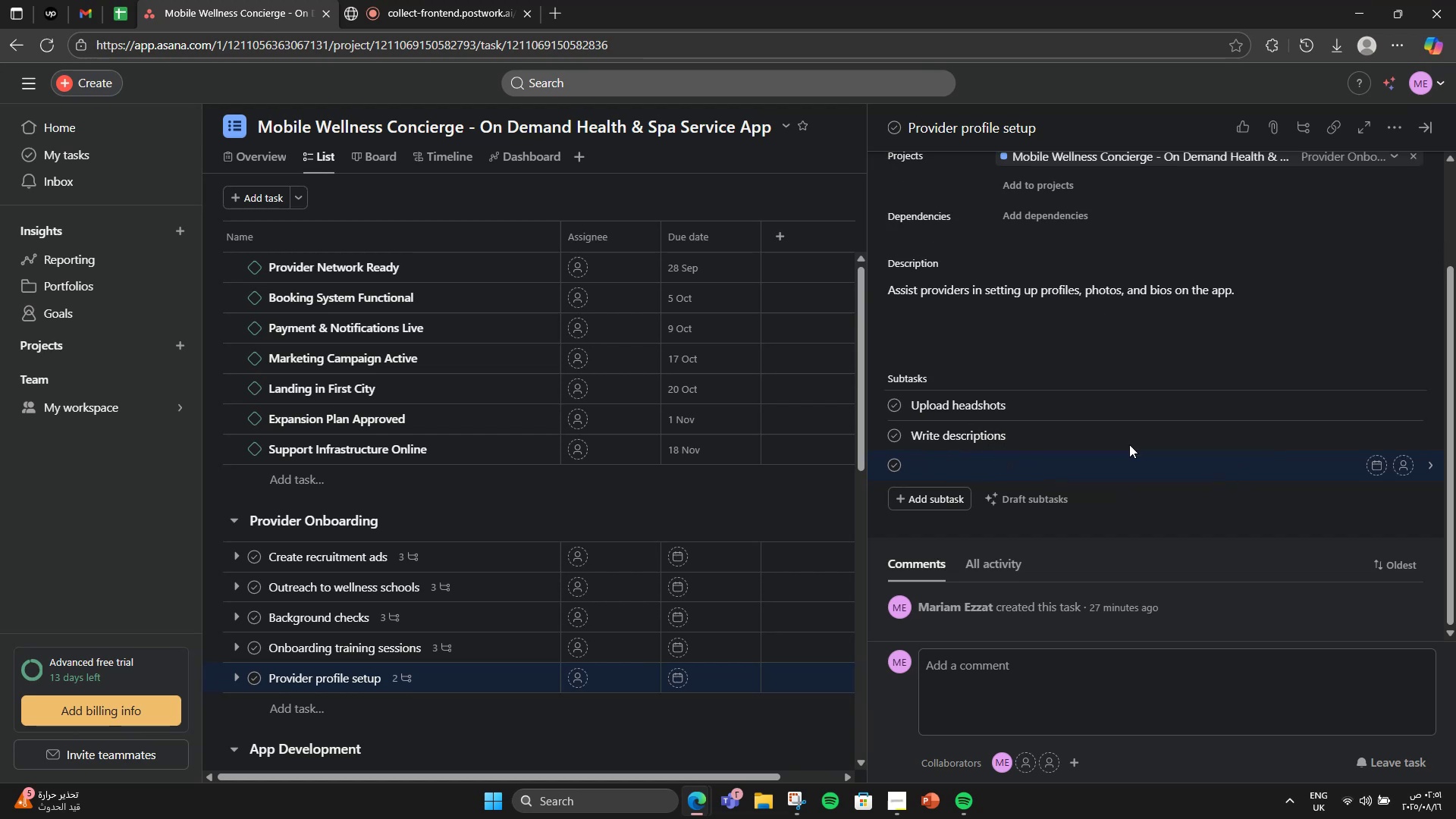 
type(C)
key(Backspace)
type(Verify ava)
 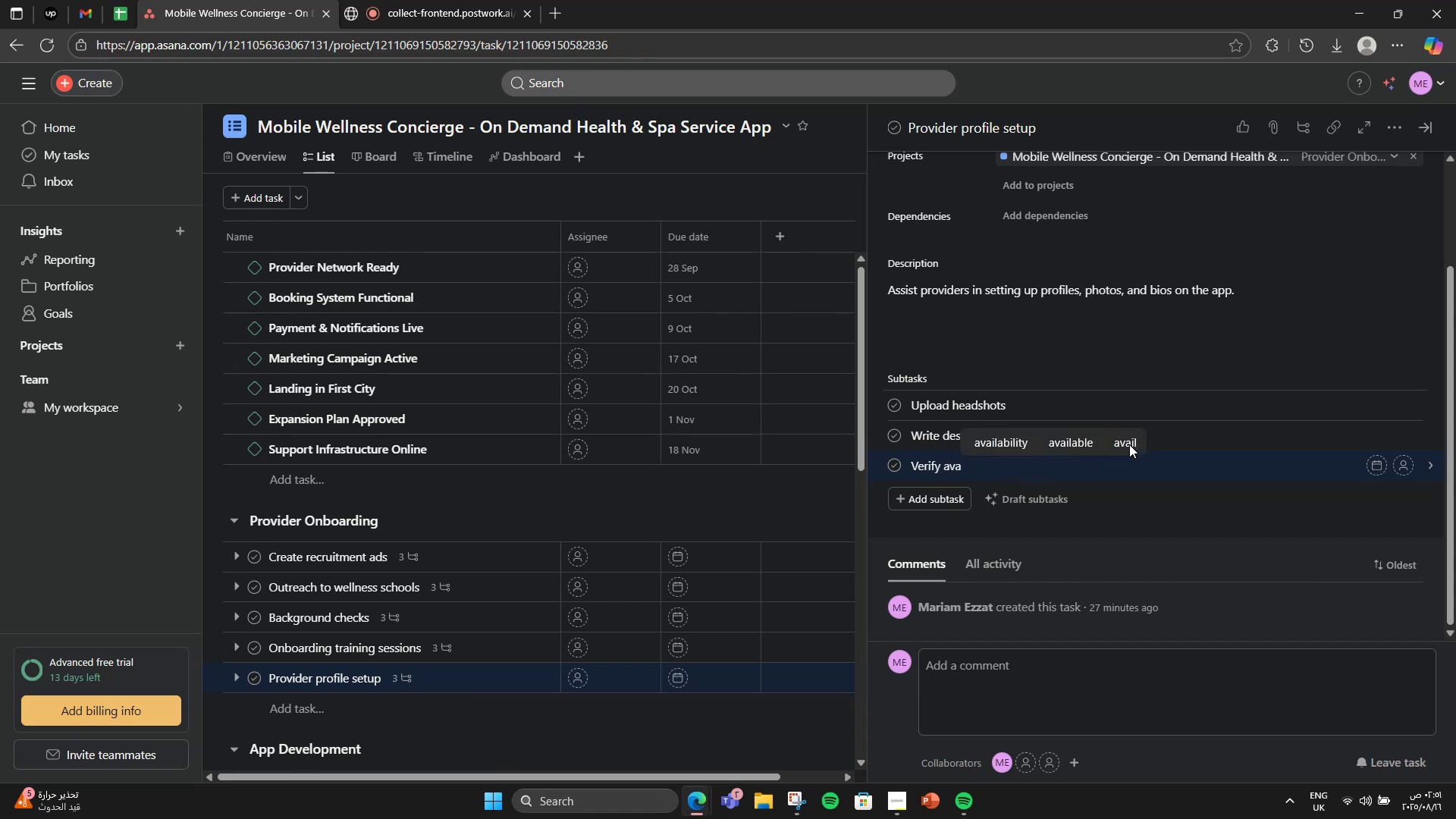 
type(il)
 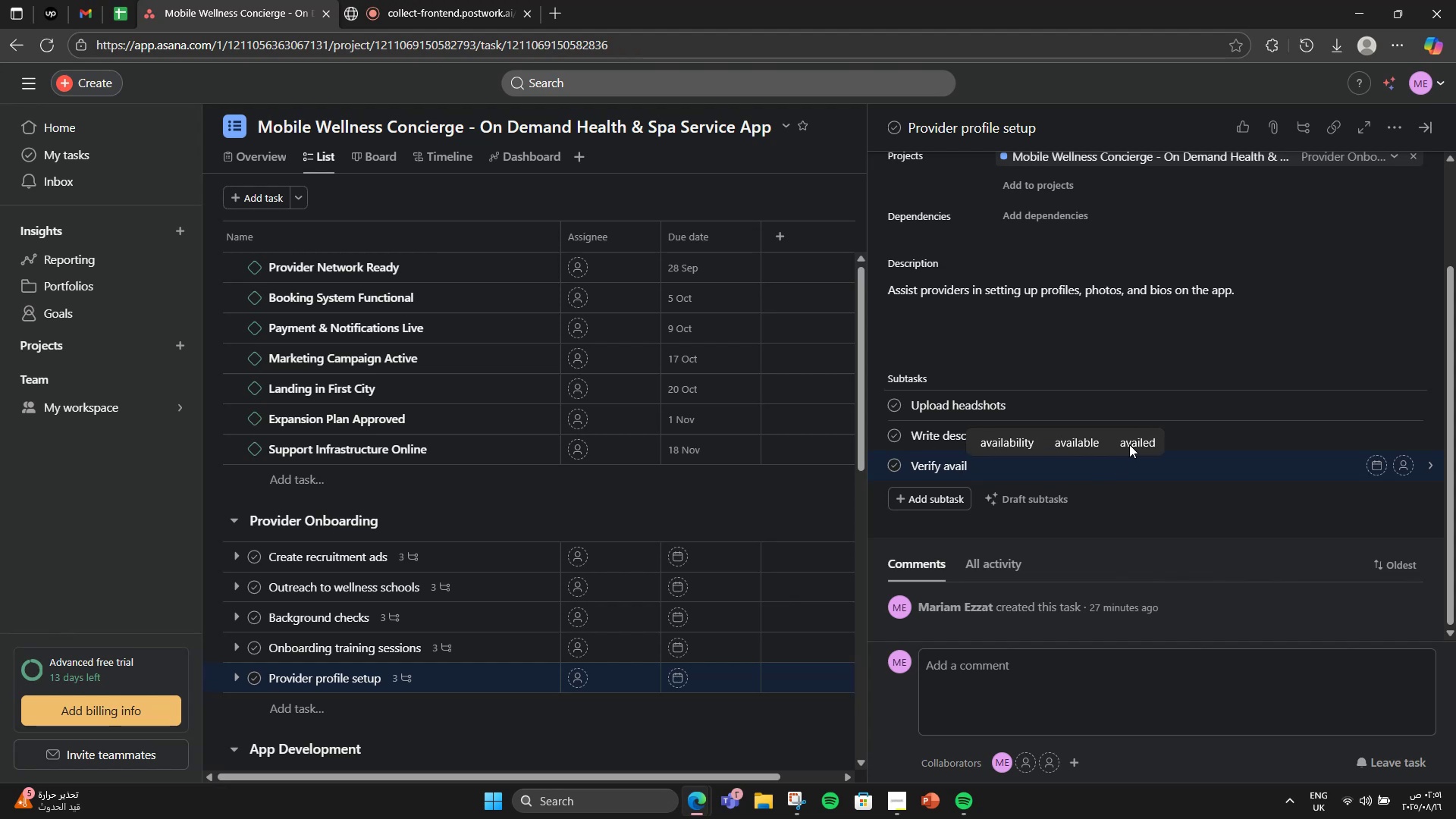 
type(ability)
 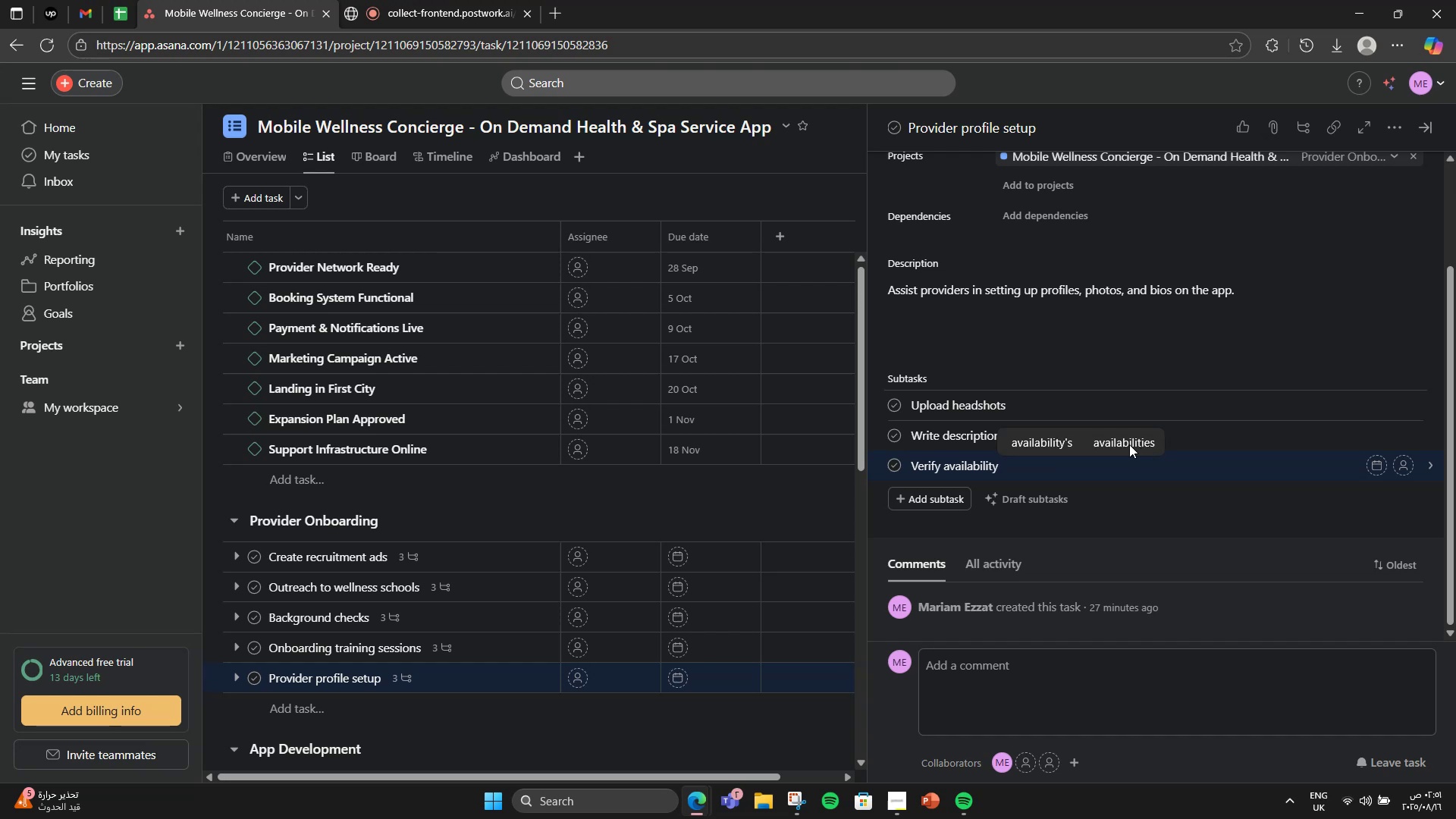 
wait(8.03)
 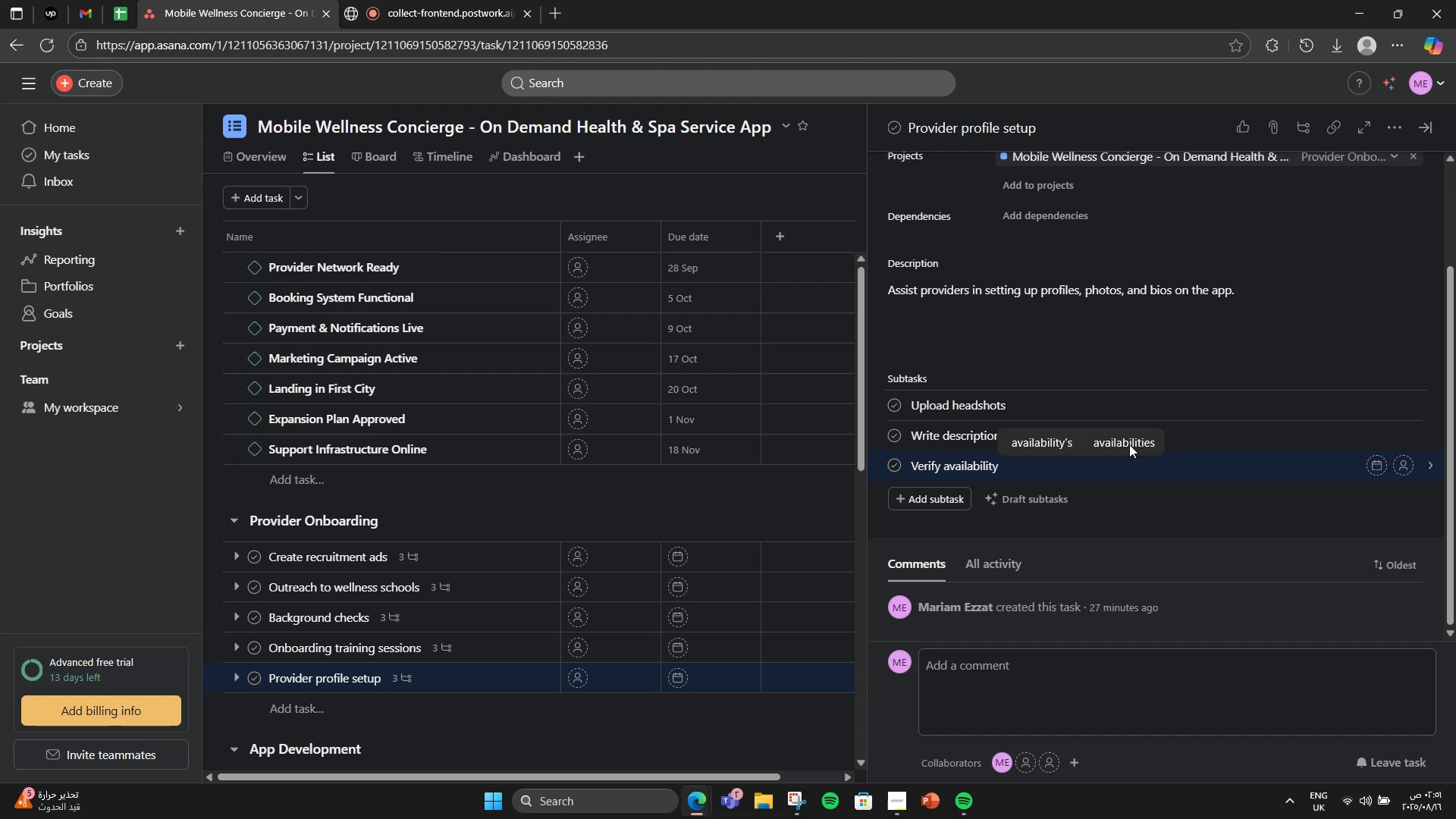 
left_click([1420, 128])
 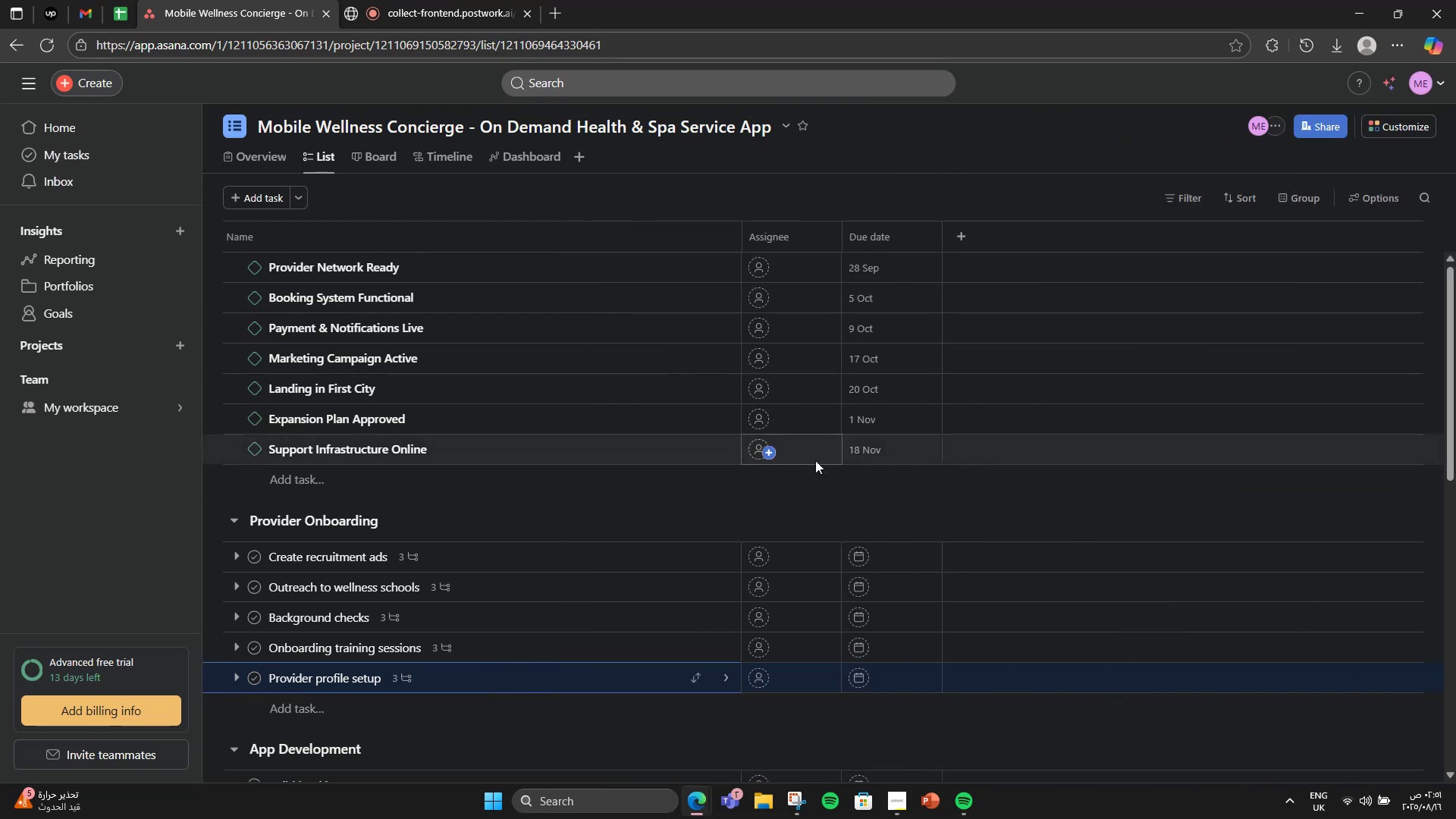 
scroll: coordinate [690, 600], scroll_direction: down, amount: 3.0
 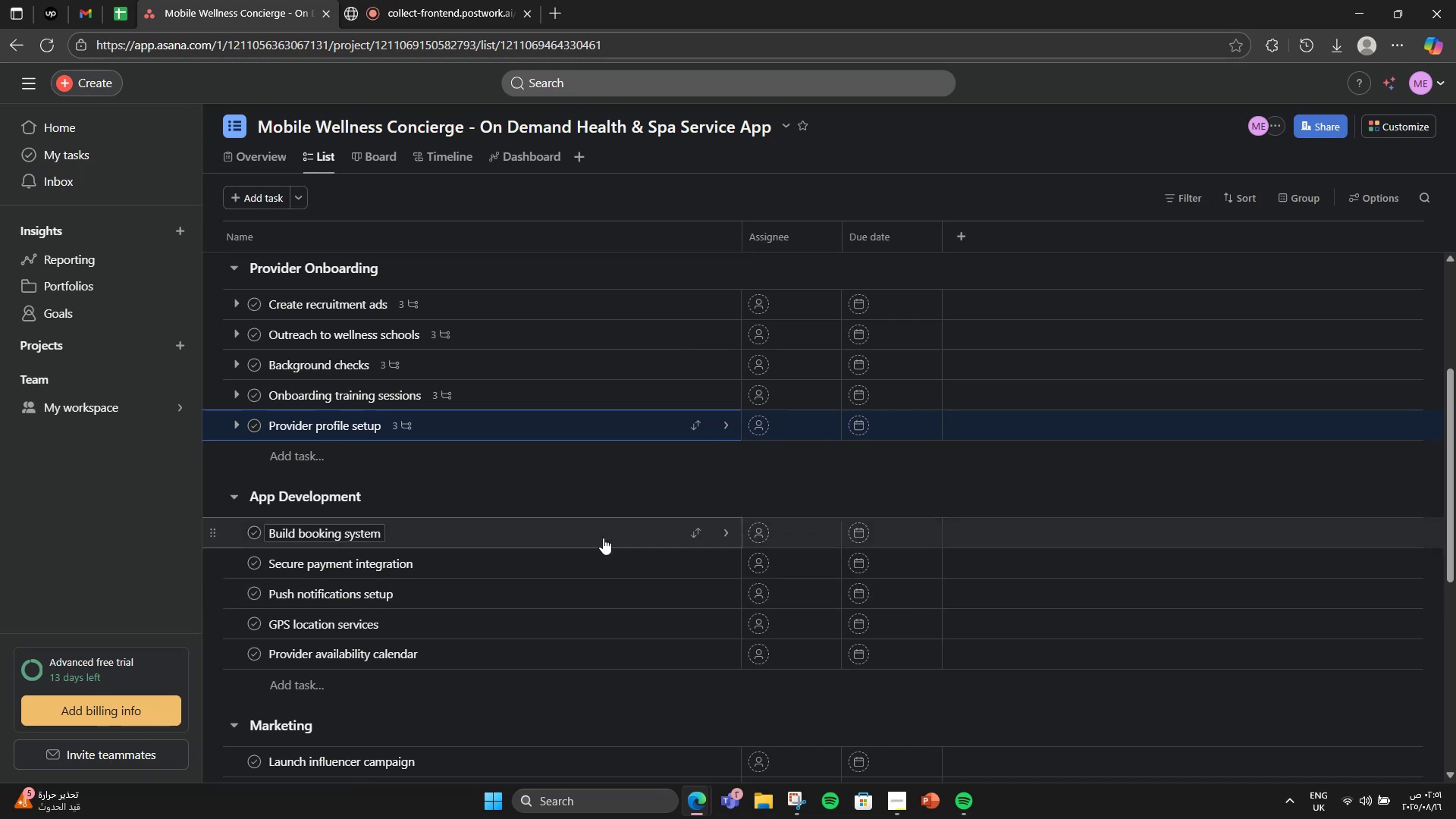 
left_click([602, 538])
 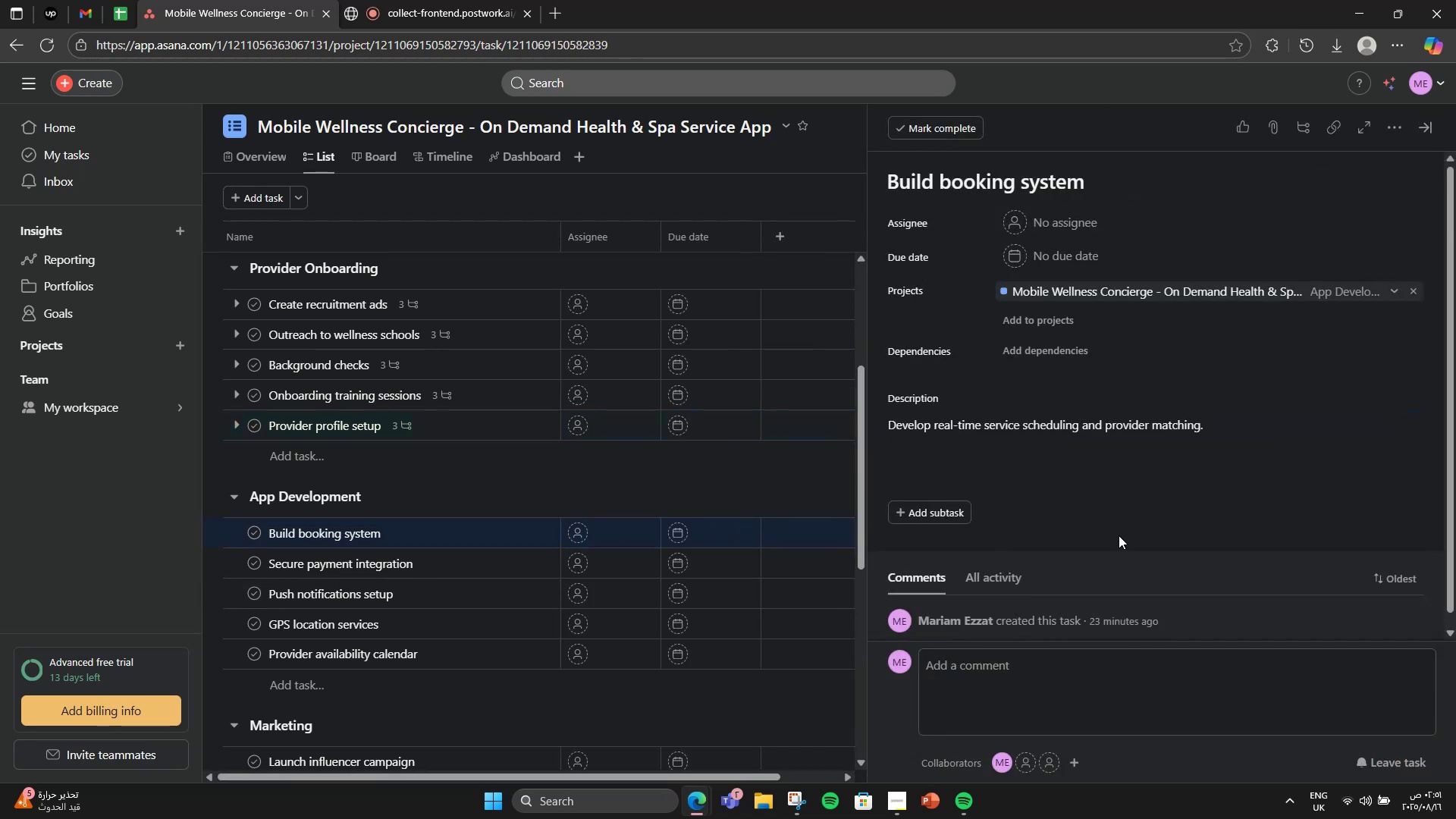 
wait(6.56)
 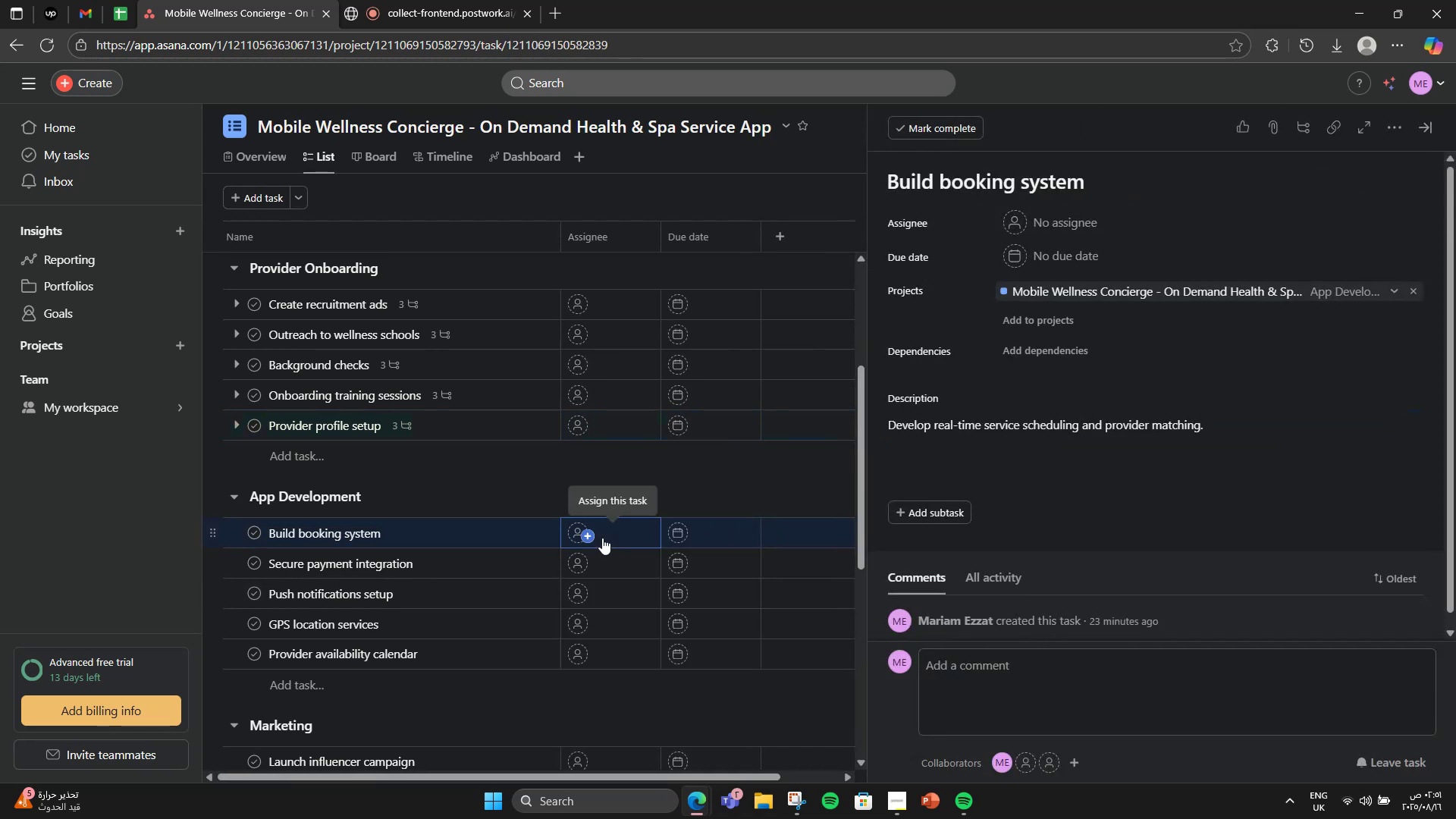 
mouse_move([946, 507])
 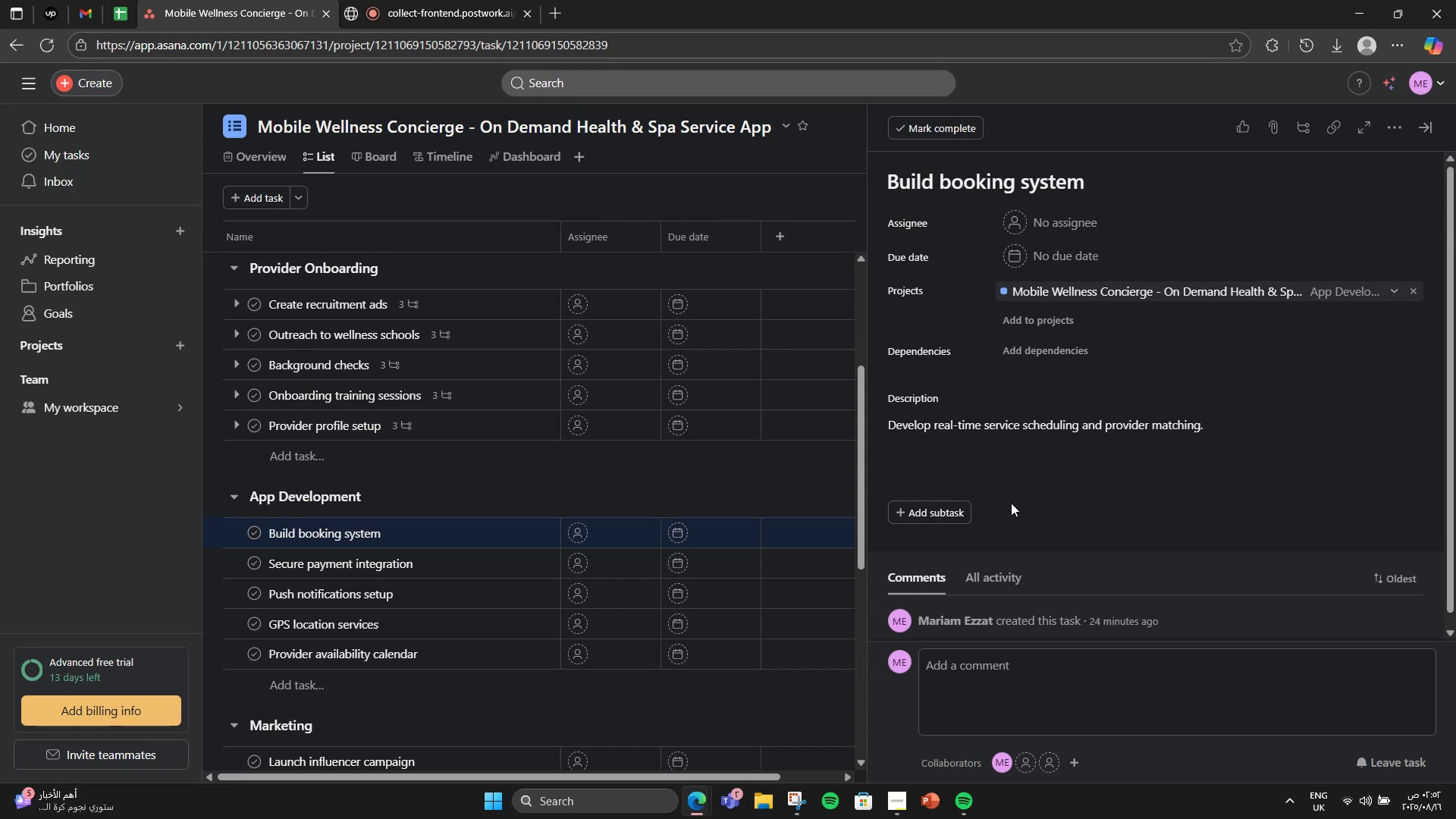 
wait(18.22)
 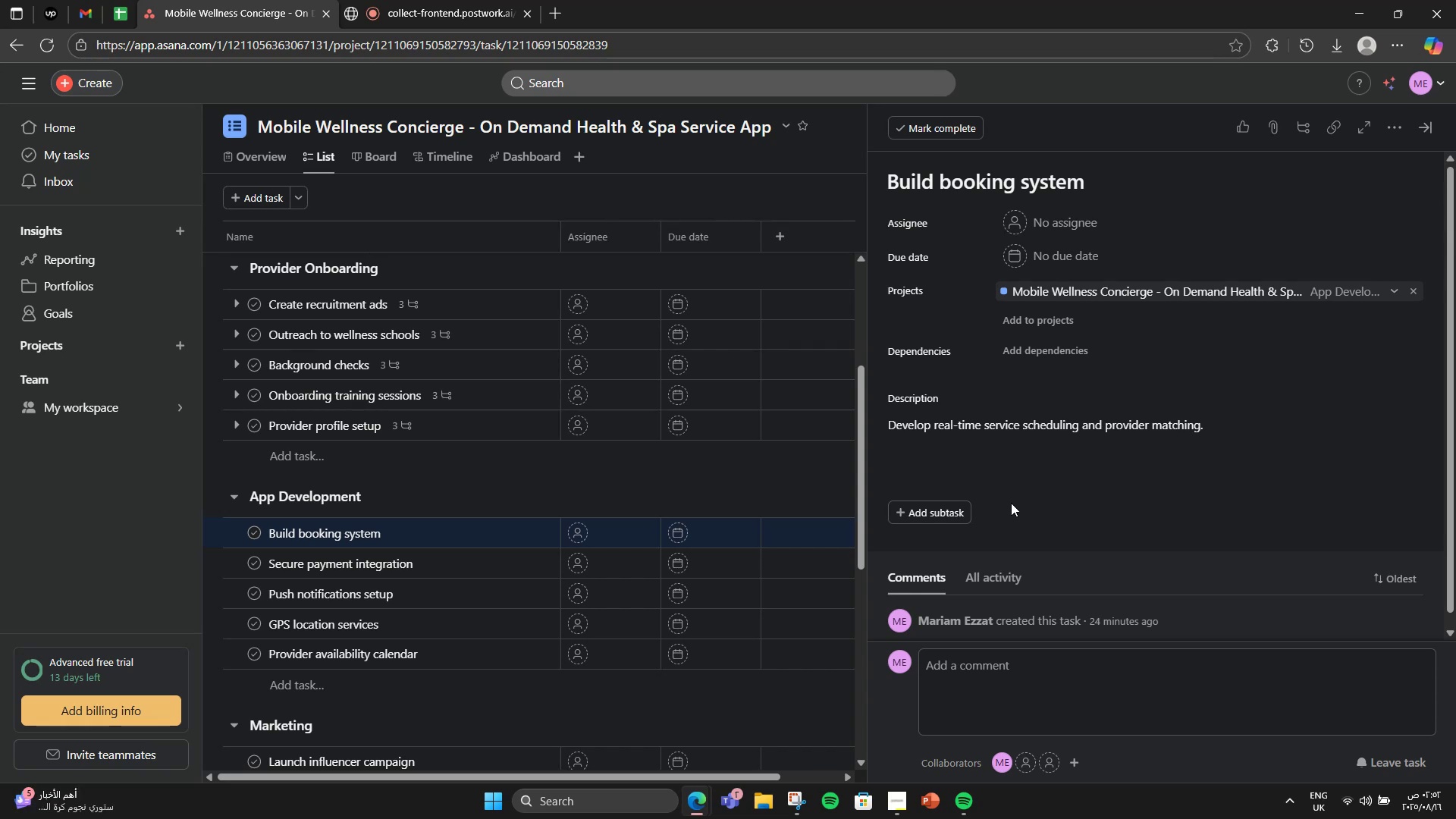 
left_click([940, 514])
 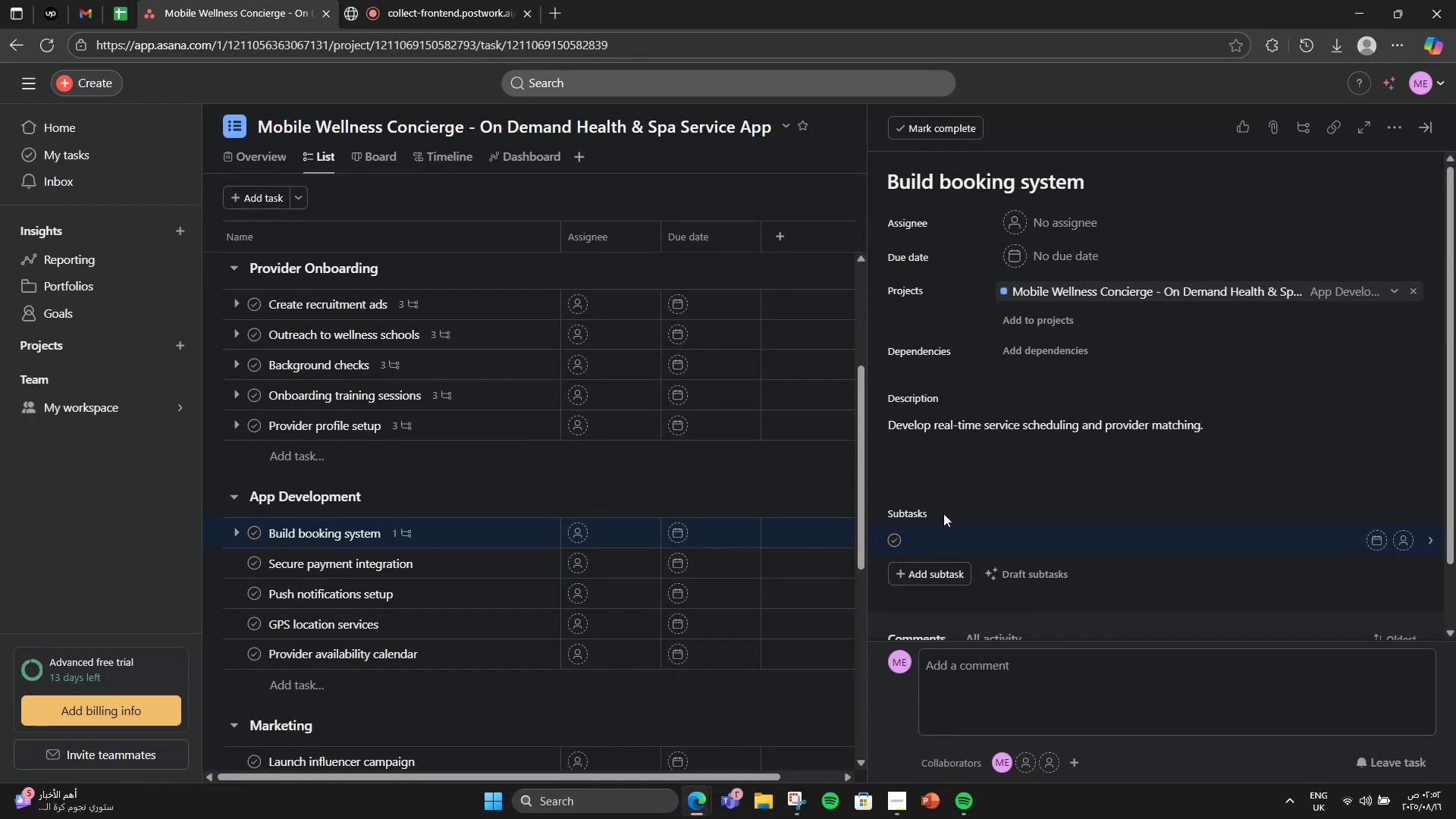 
type(Design Y)
key(Backspace)
type(I)
key(Backspace)
key(Backspace)
type(U)
key(Backspace)
type( UI)
 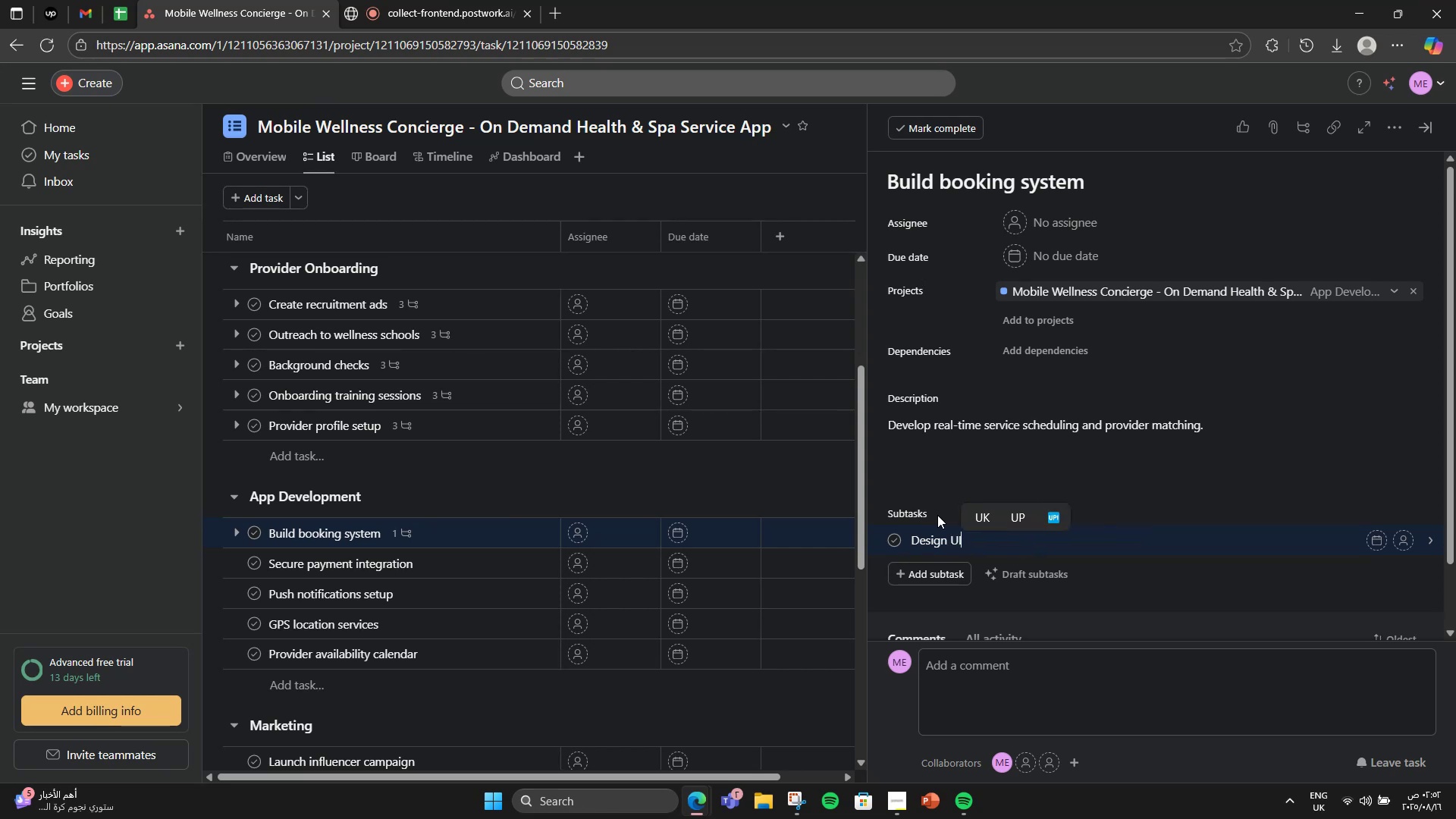 
key(Enter)
 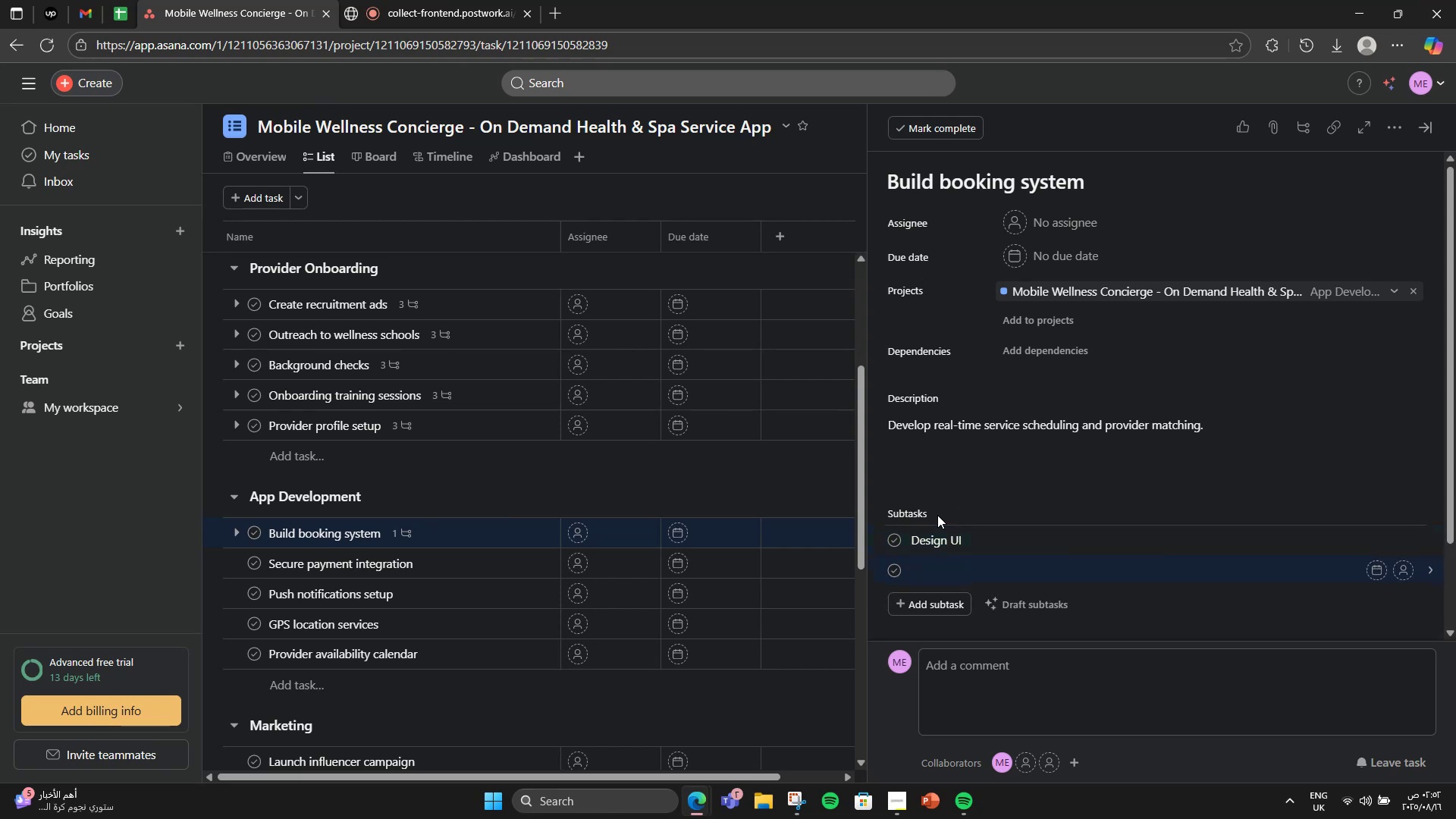 
type(Imo)
key(Backspace)
 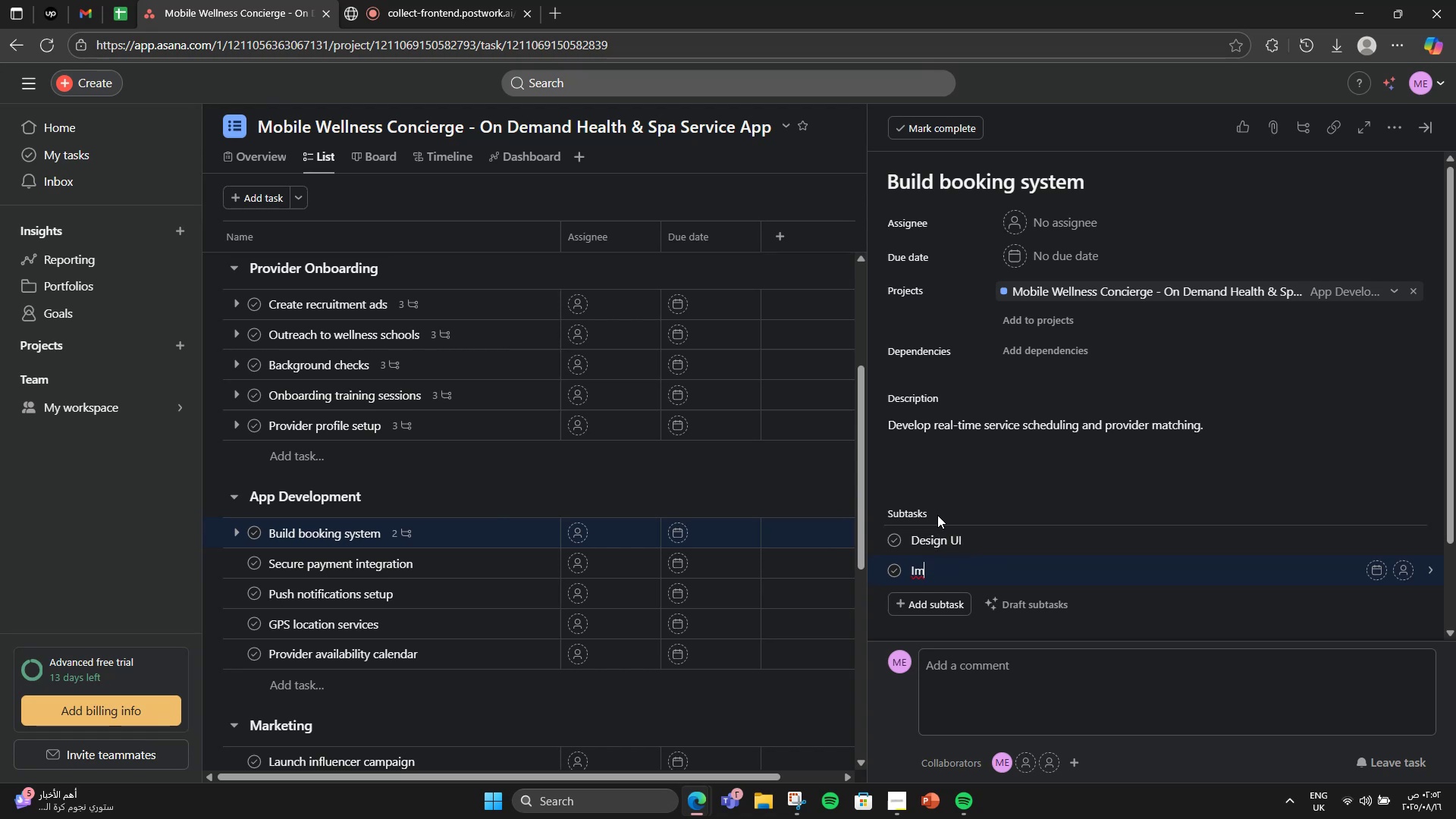 
wait(8.91)
 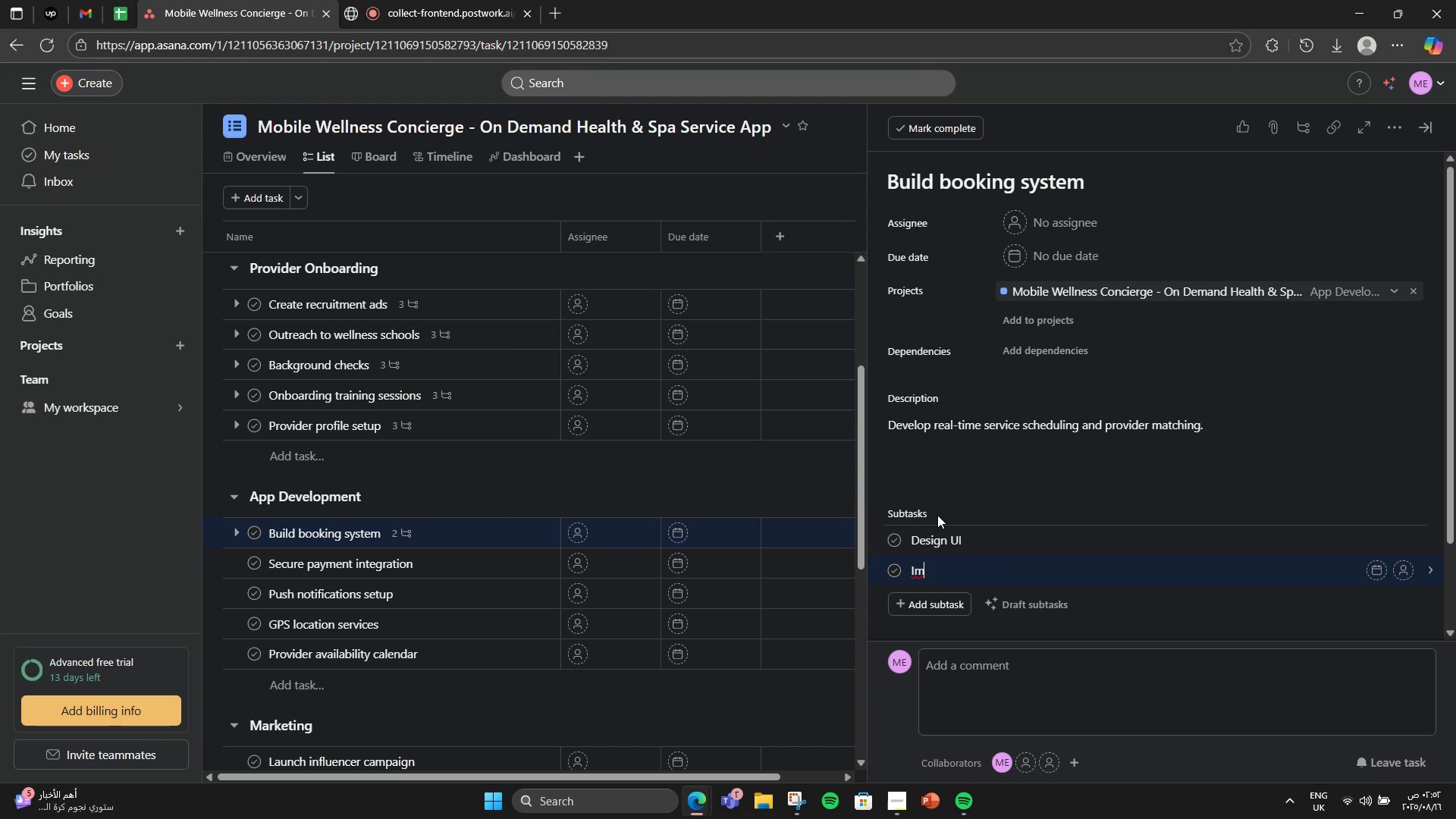 
type(plement backend )
key(Backspace)
 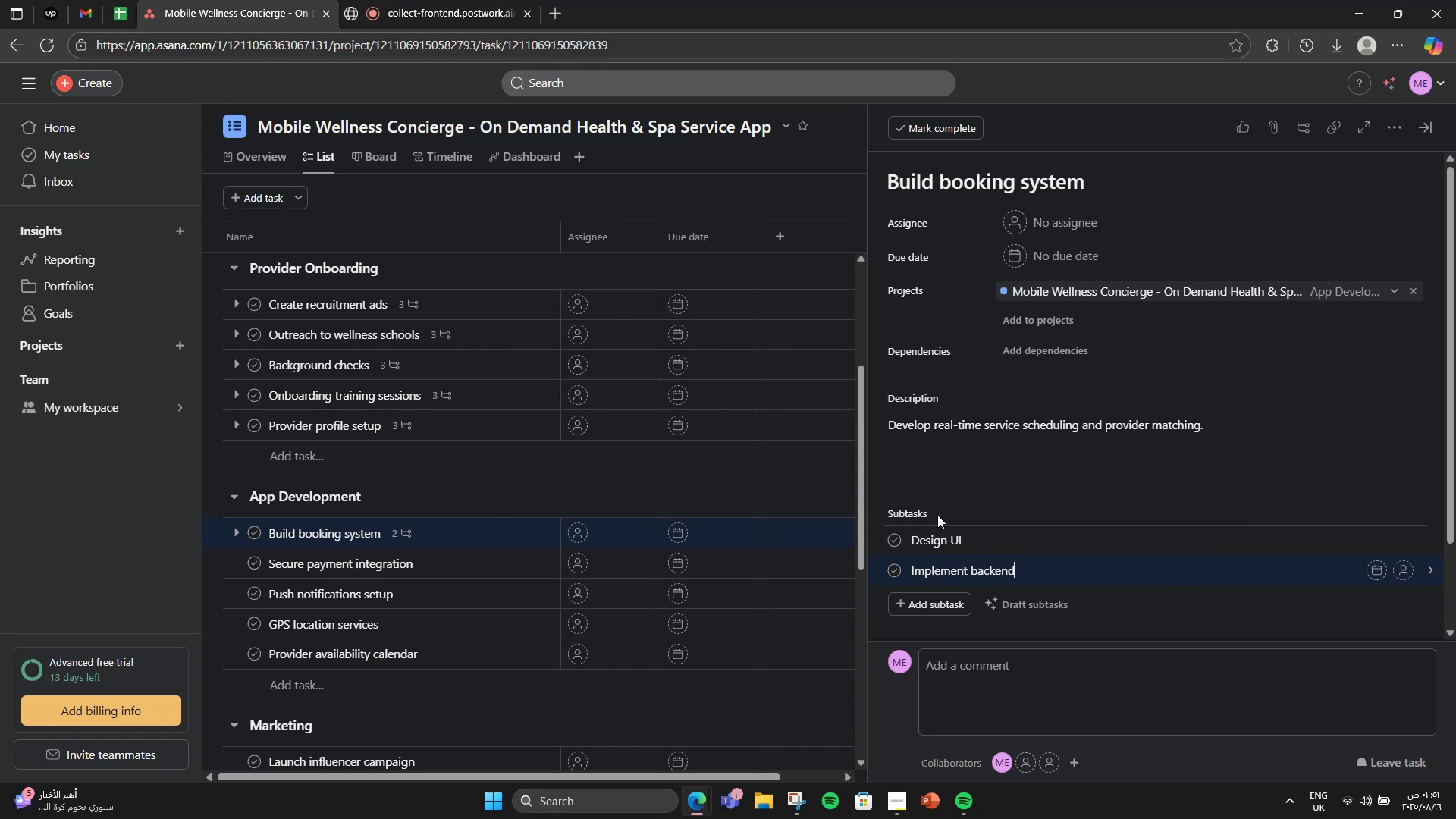 
key(Enter)
 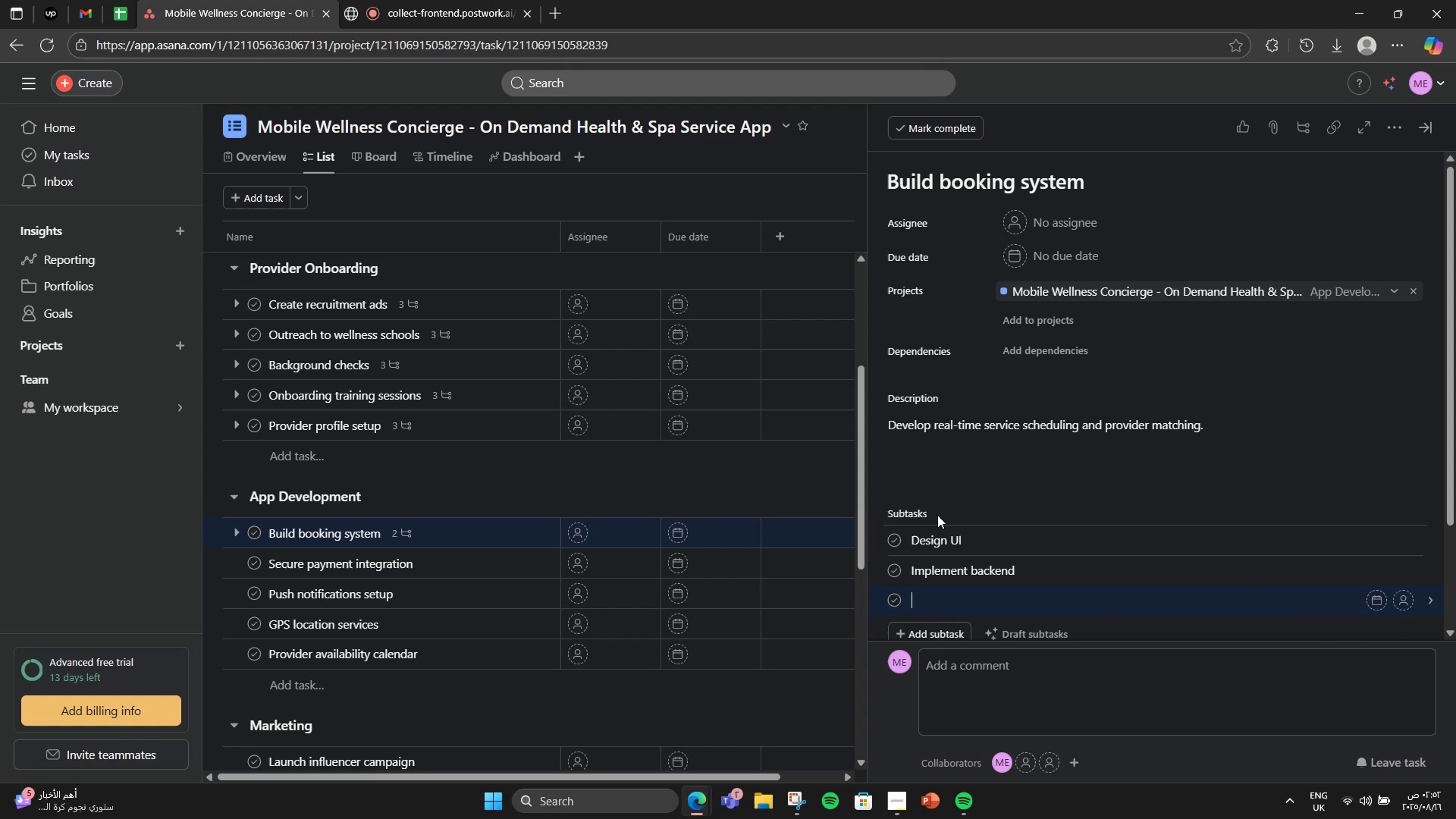 
type(Test g)
key(Backspace)
type(functionality)
 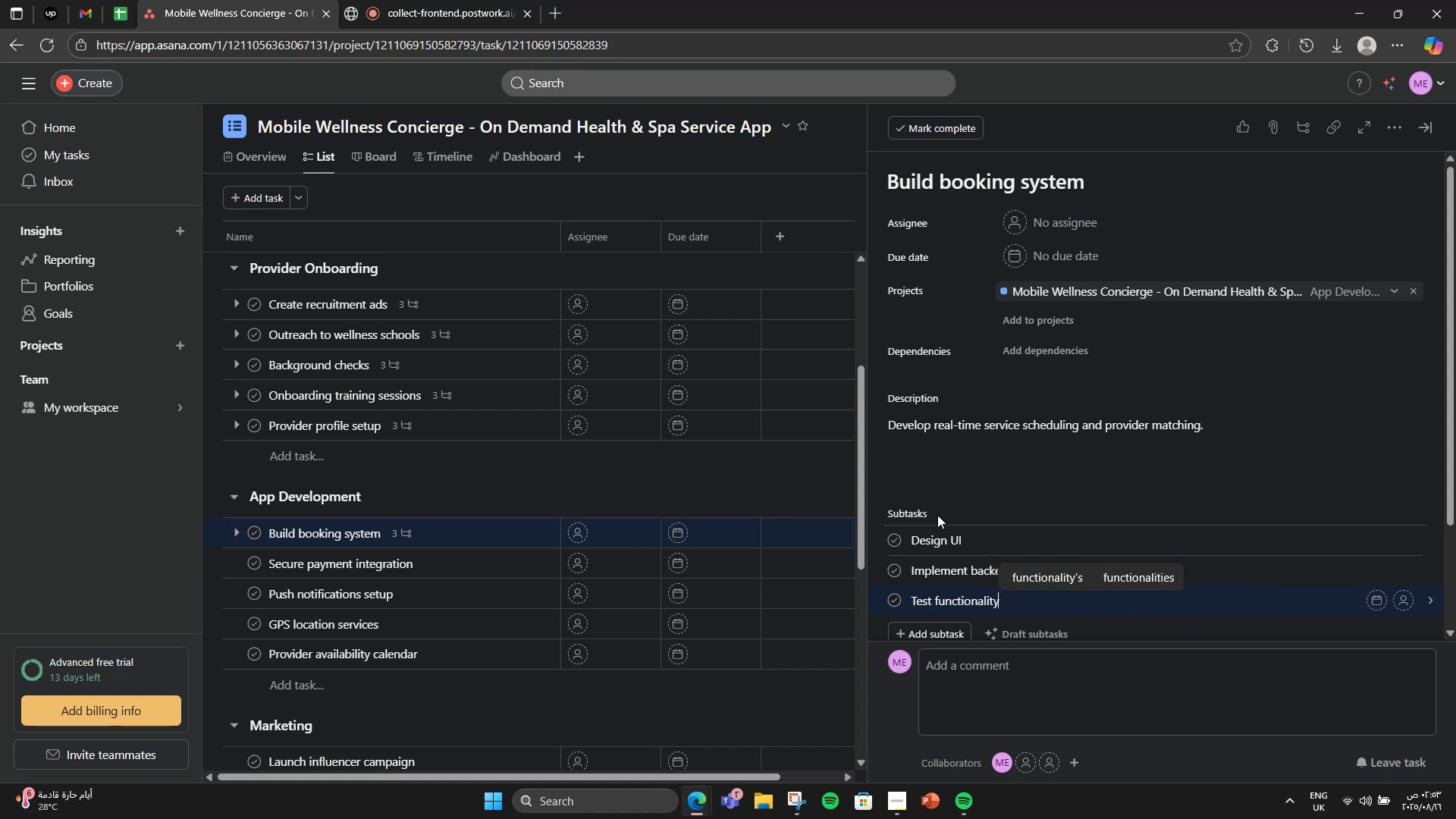 
scroll: coordinate [1064, 255], scroll_direction: down, amount: 1.0
 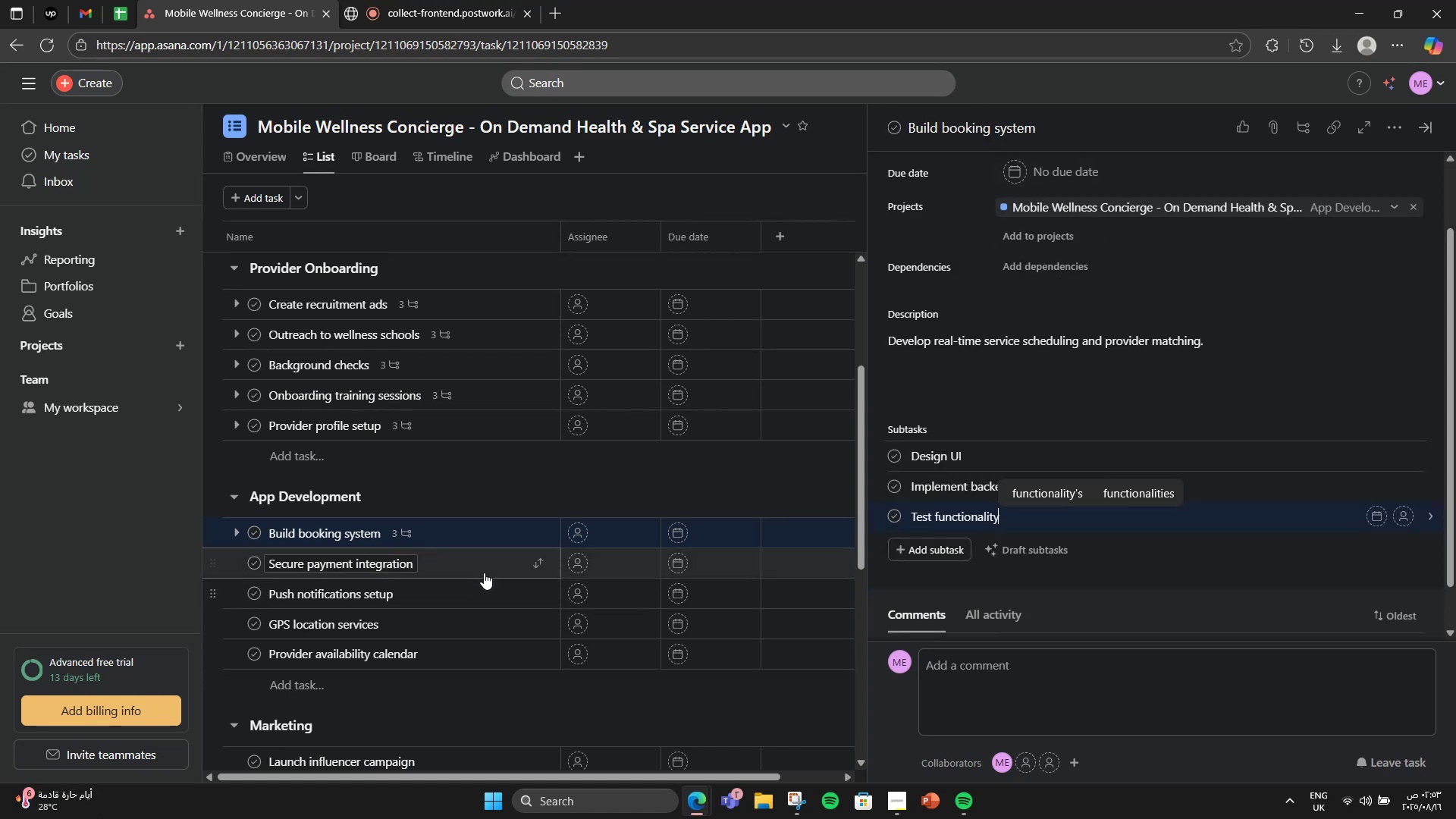 
wait(5.43)
 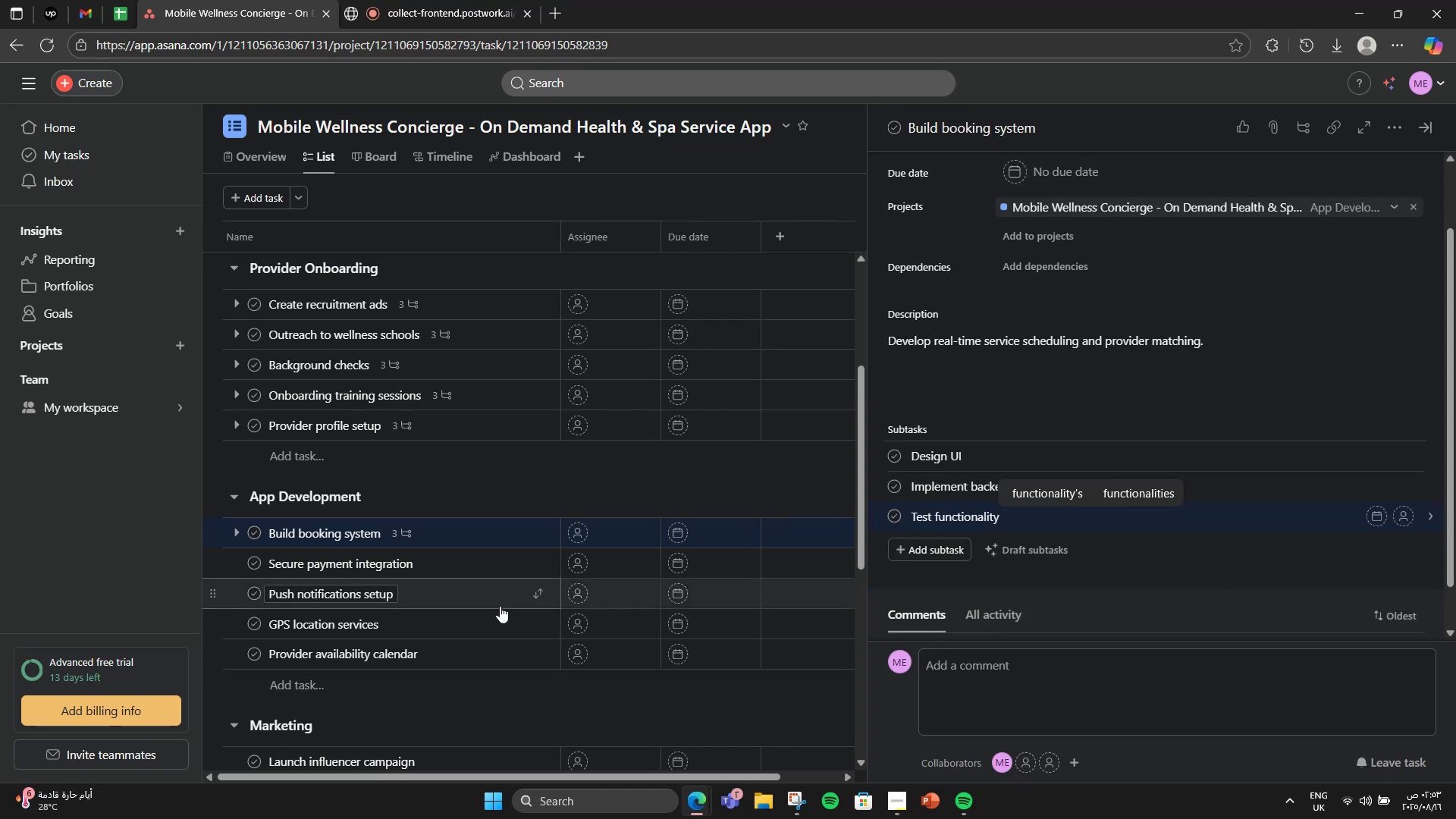 
left_click([1004, 429])
 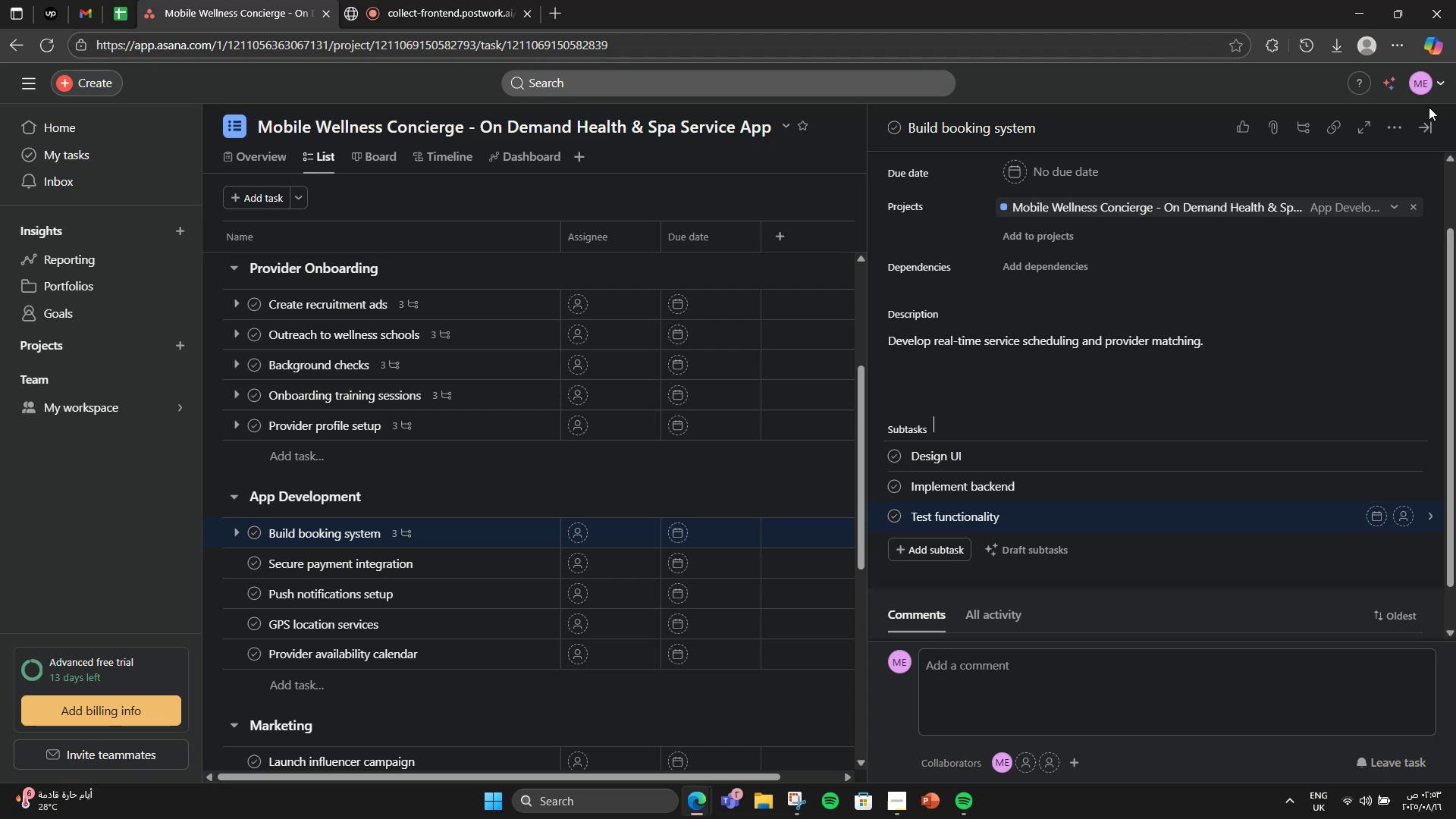 
left_click([1424, 117])
 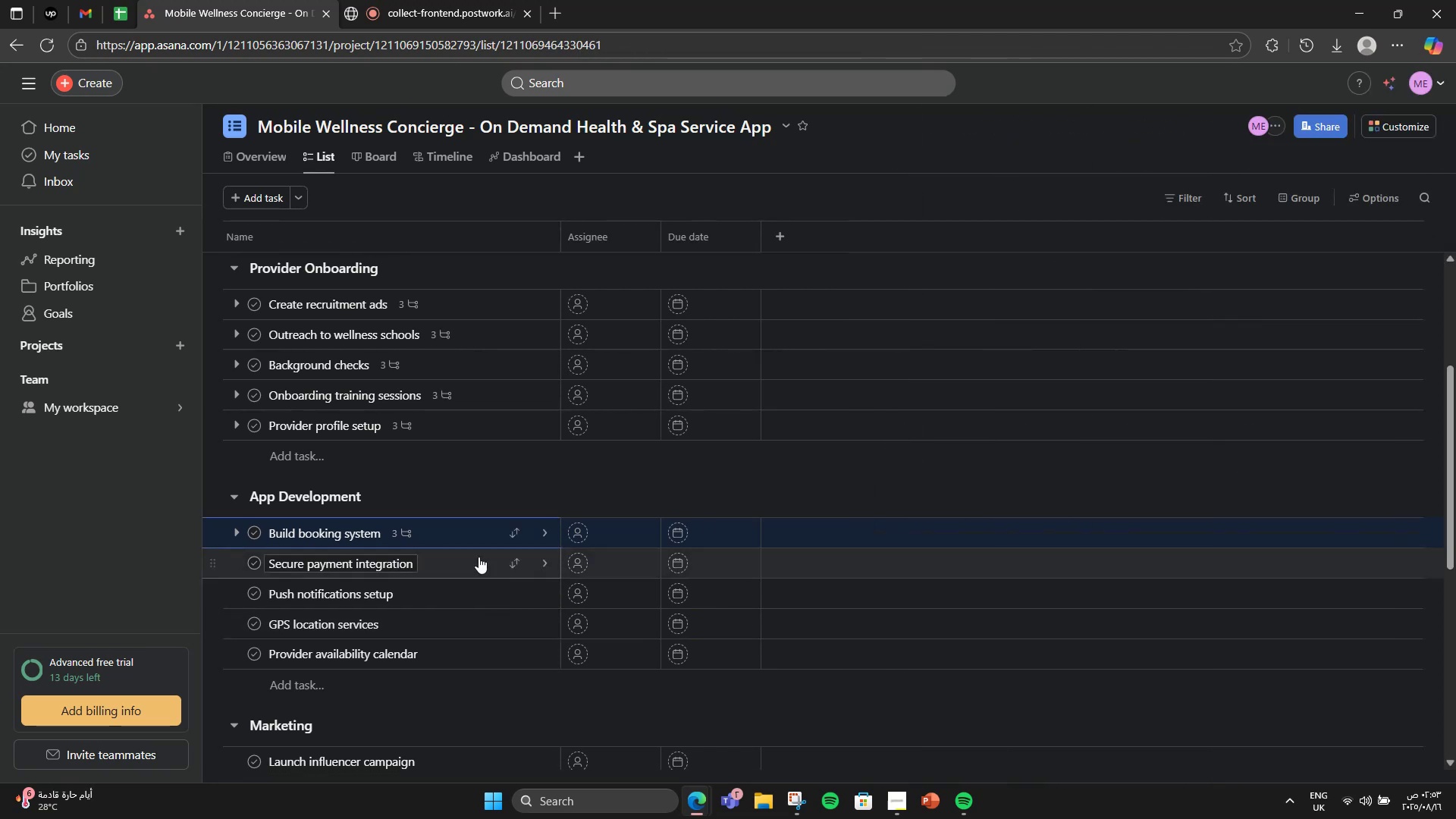 
left_click([475, 556])
 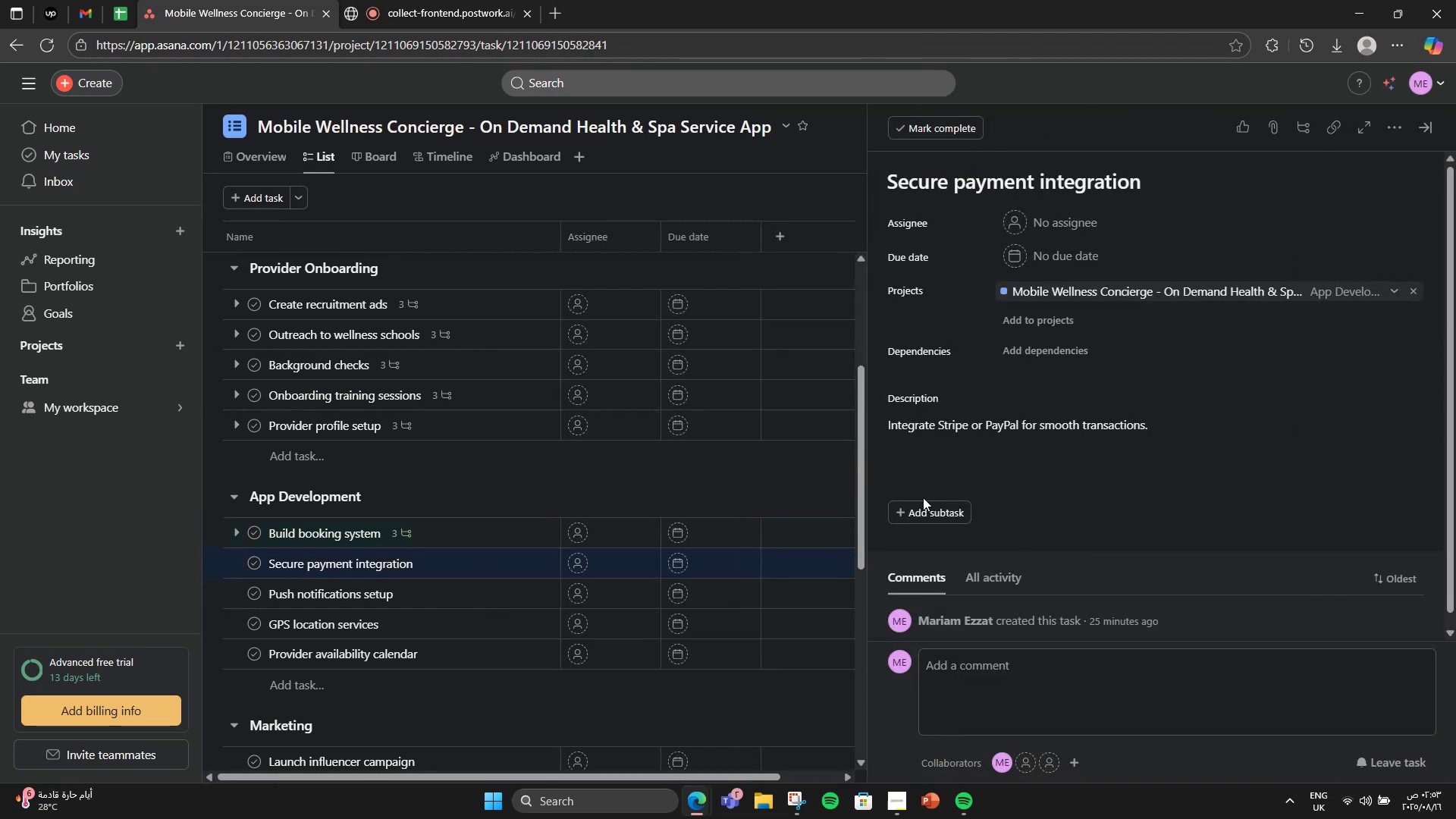 
left_click([893, 524])
 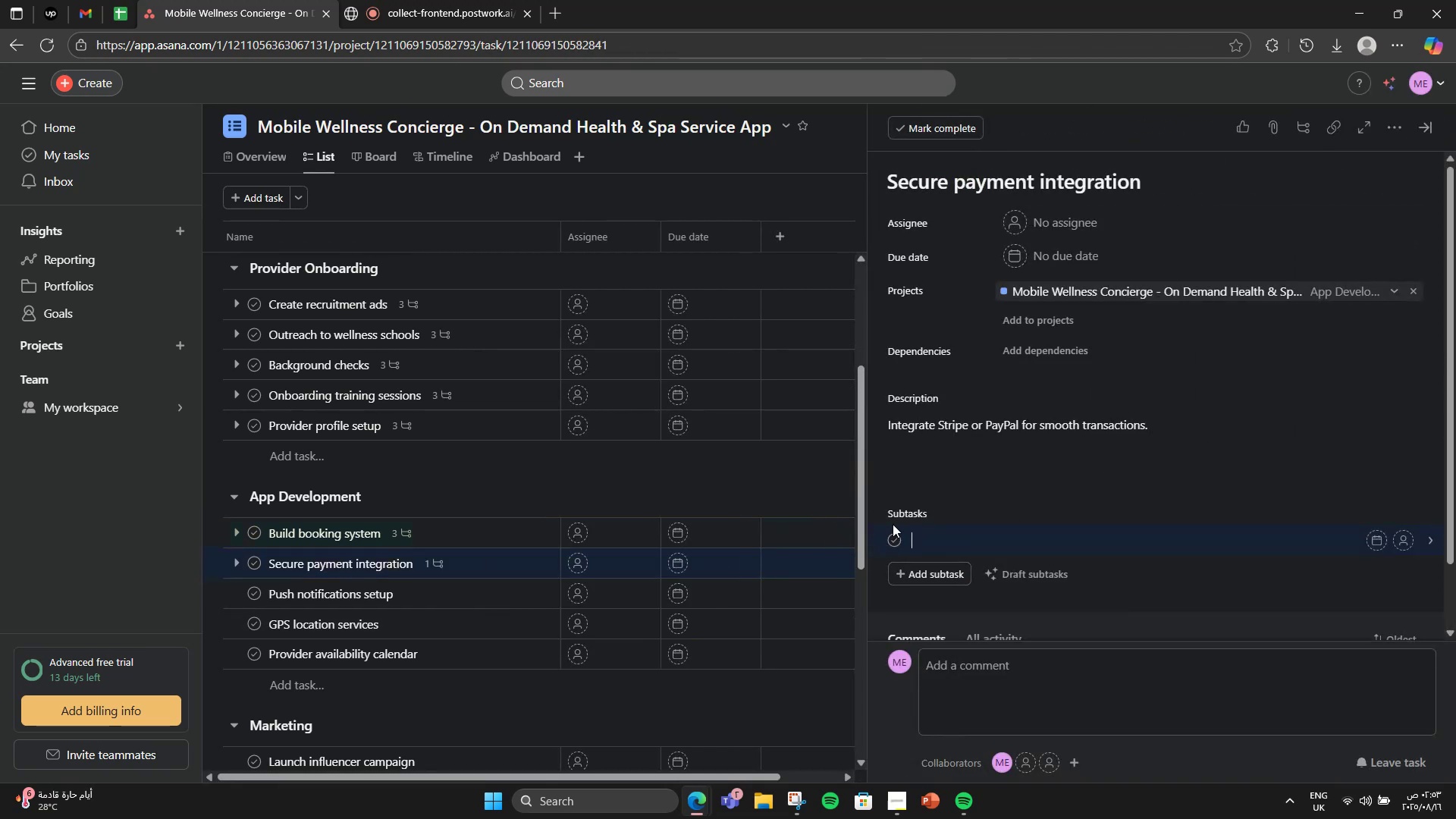 
type(Setup patmeb)
key(Backspace)
type(nt )
key(Backspace)
key(Backspace)
key(Backspace)
type(yment gateway)
 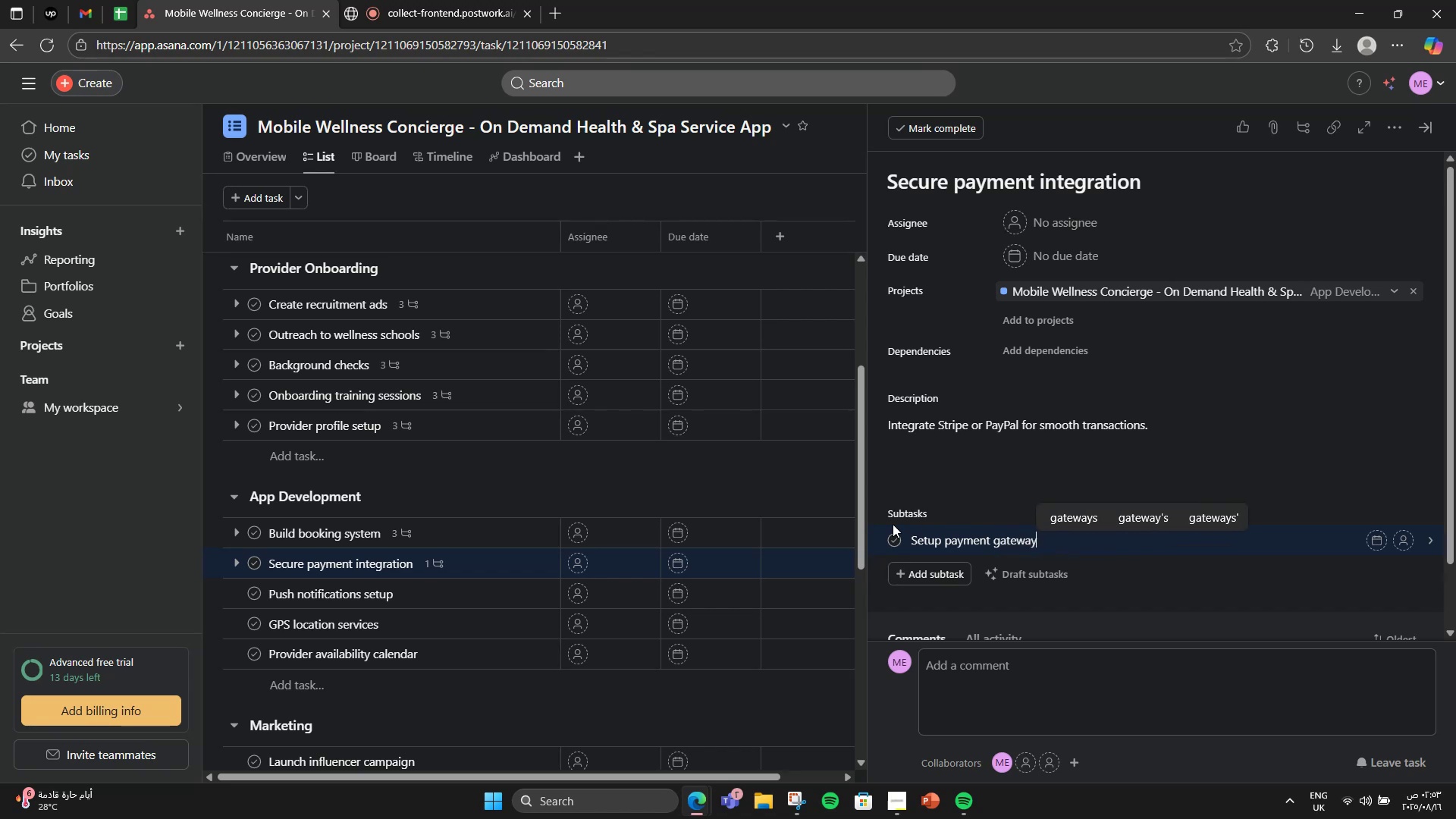 
key(Enter)
 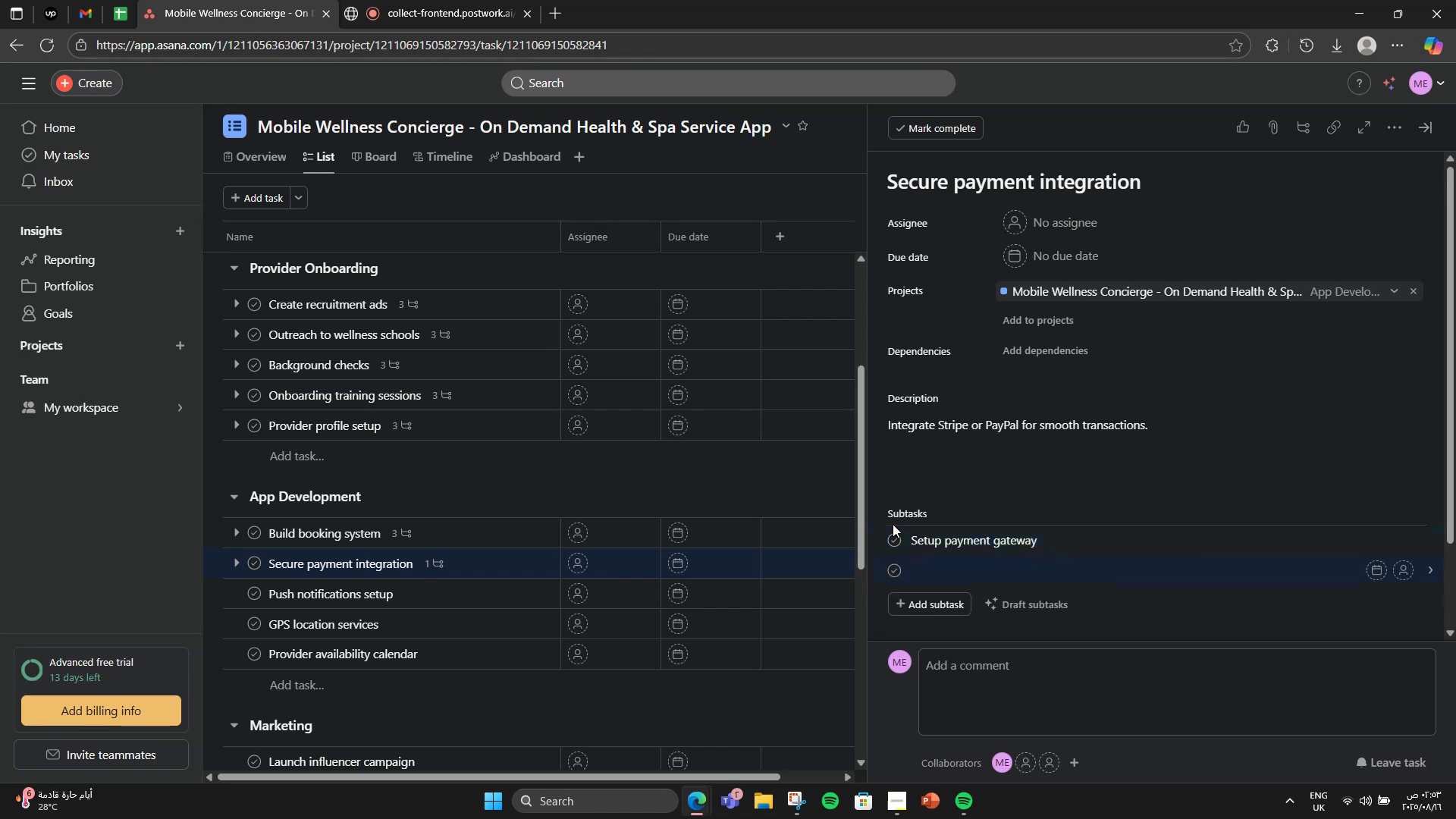 
type(Test pat)
key(Backspace)
type(yments)
 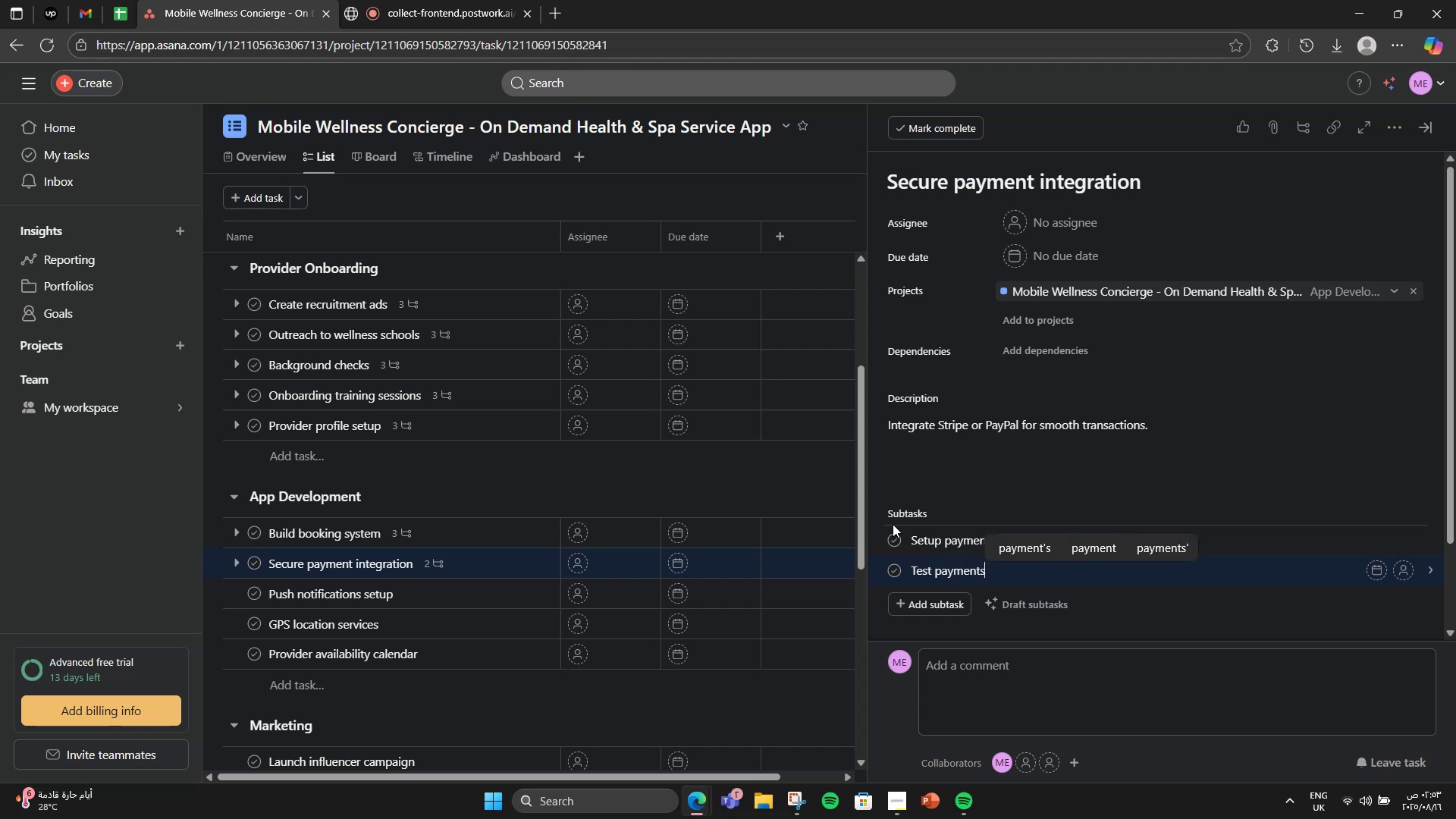 
key(Enter)
 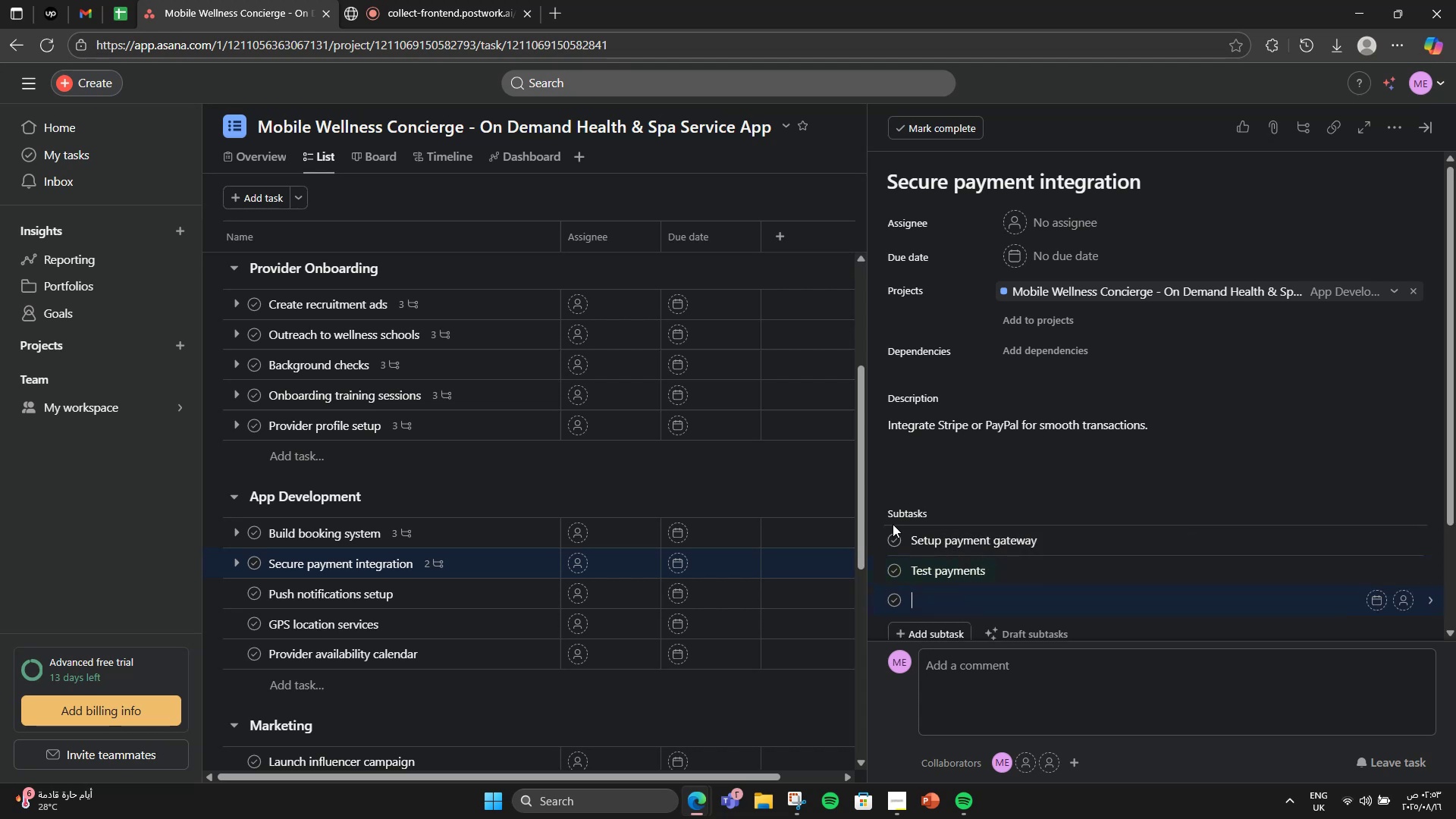 
type(Deploy)
 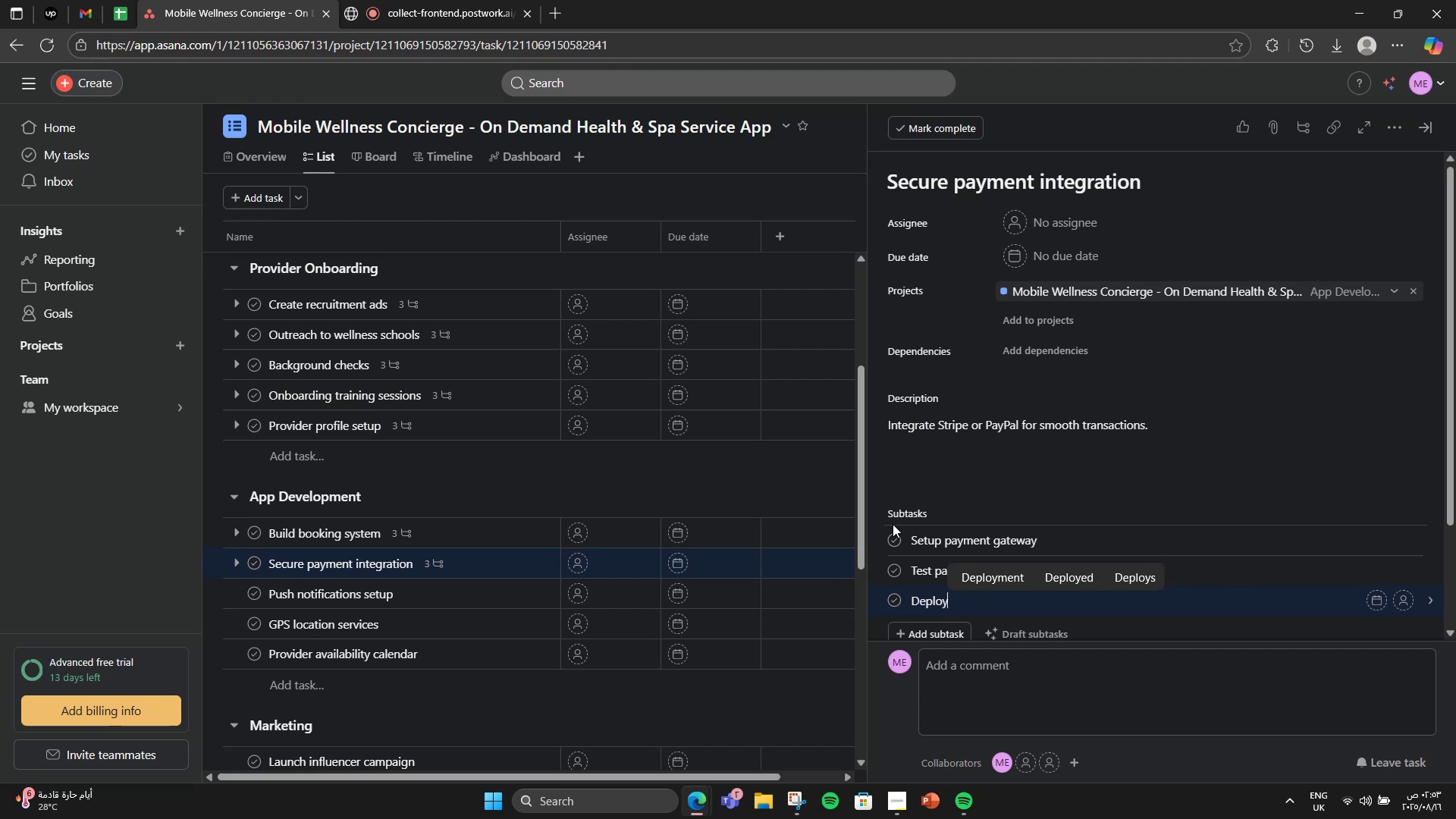 
wait(11.45)
 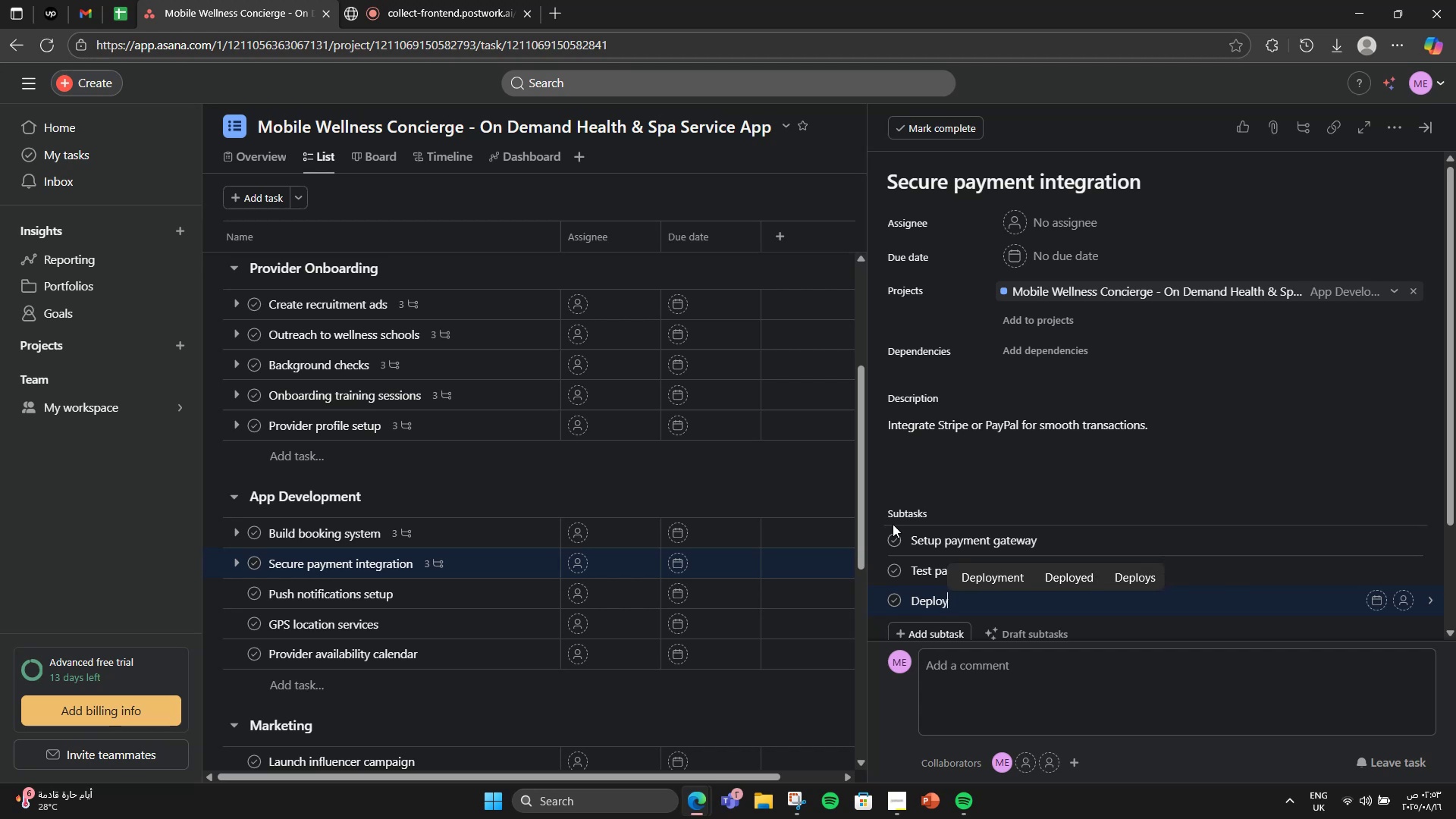 
left_click([428, 603])
 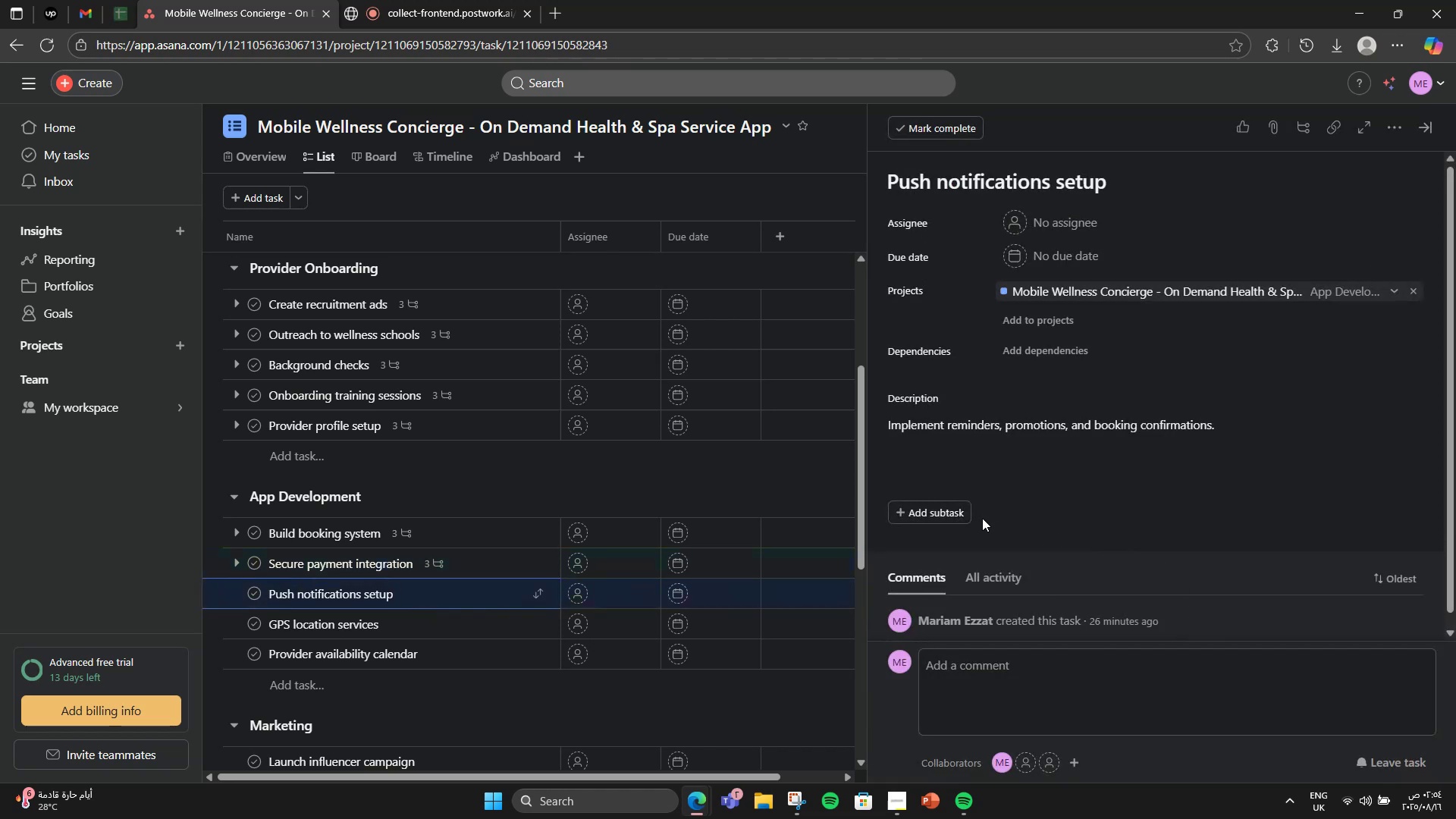 
left_click([959, 511])
 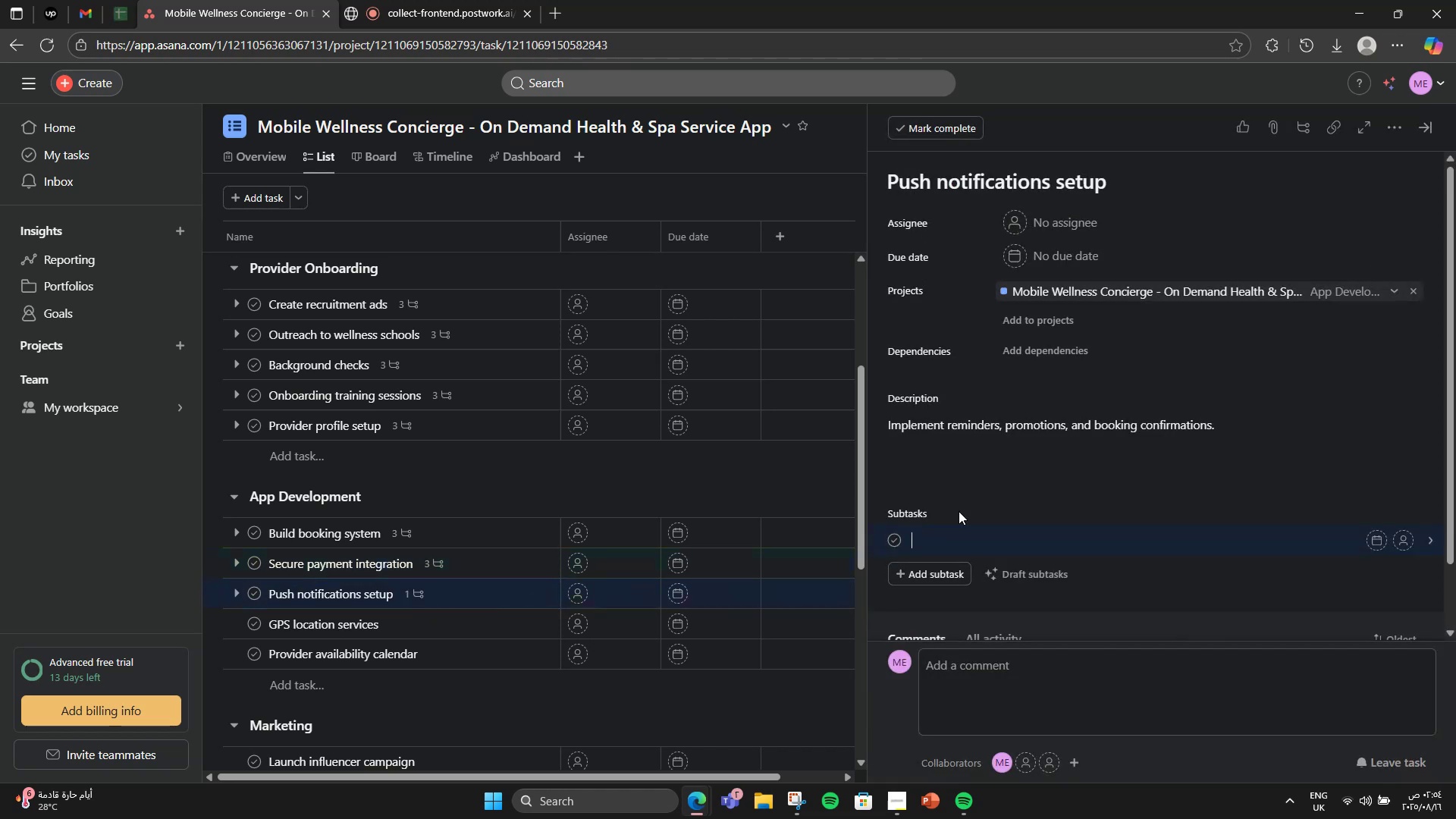 
type(Define triggers )
key(Backspace)
 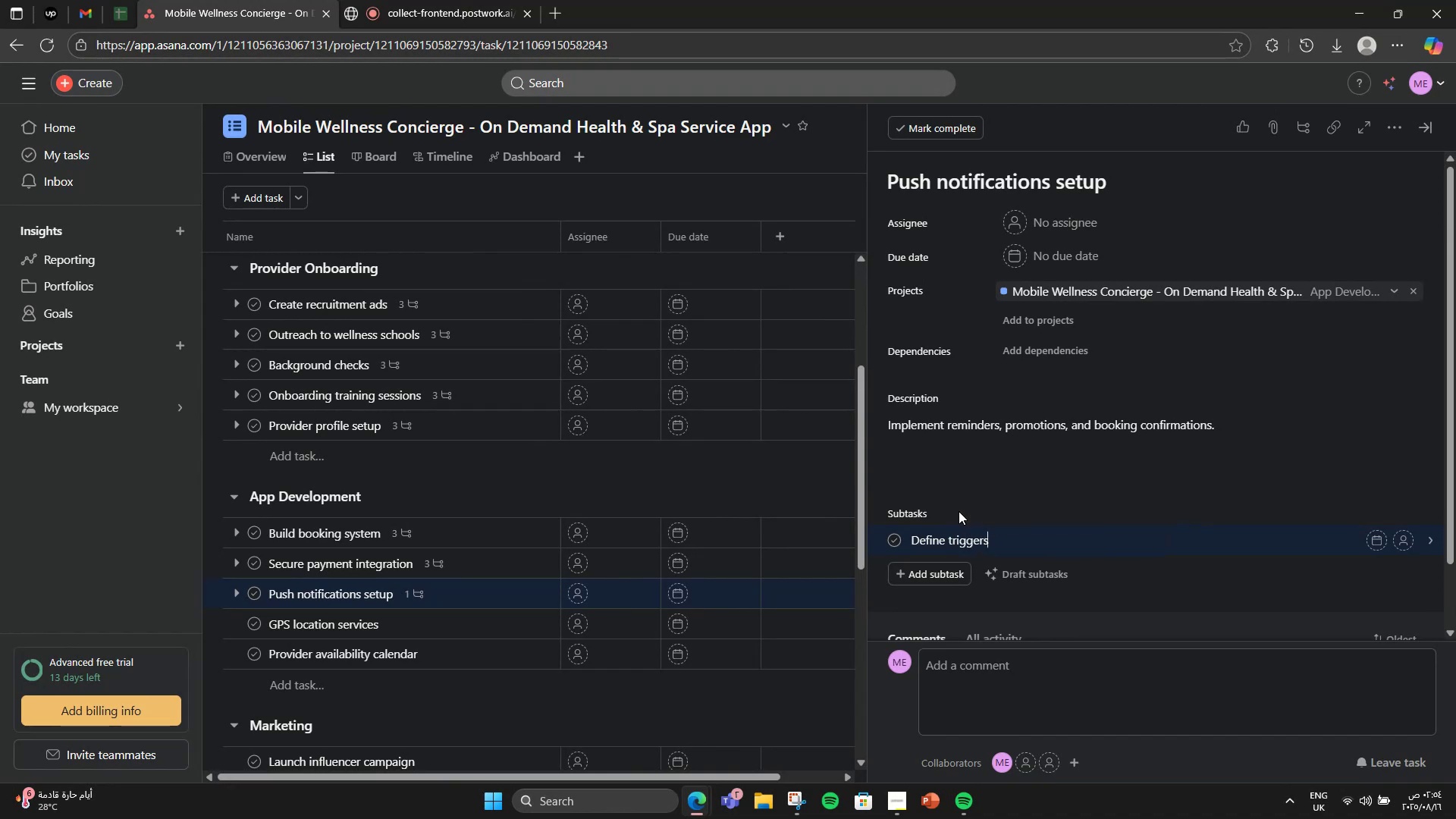 
key(Enter)
 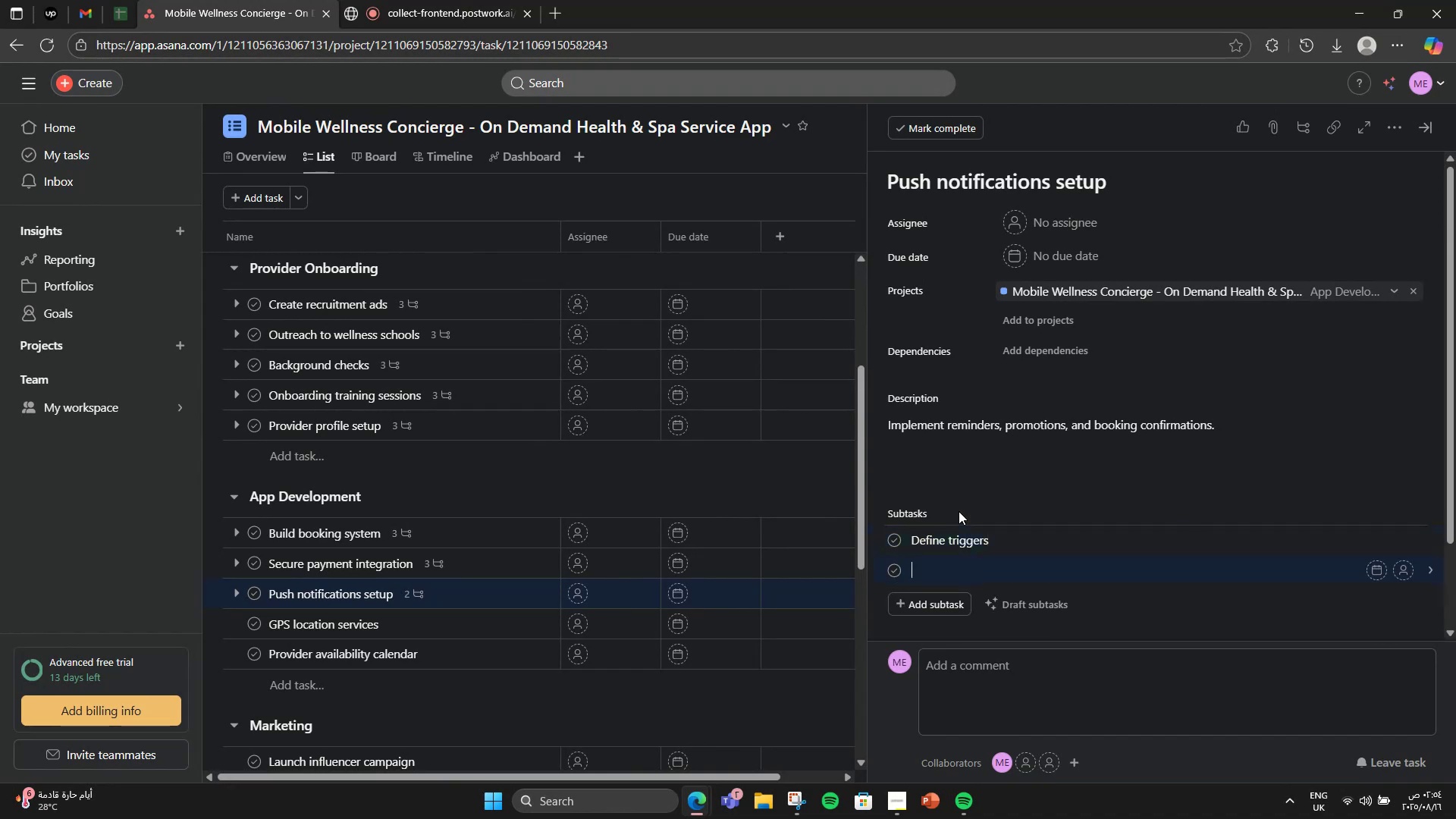 
type(Implement code )
key(Backspace)
 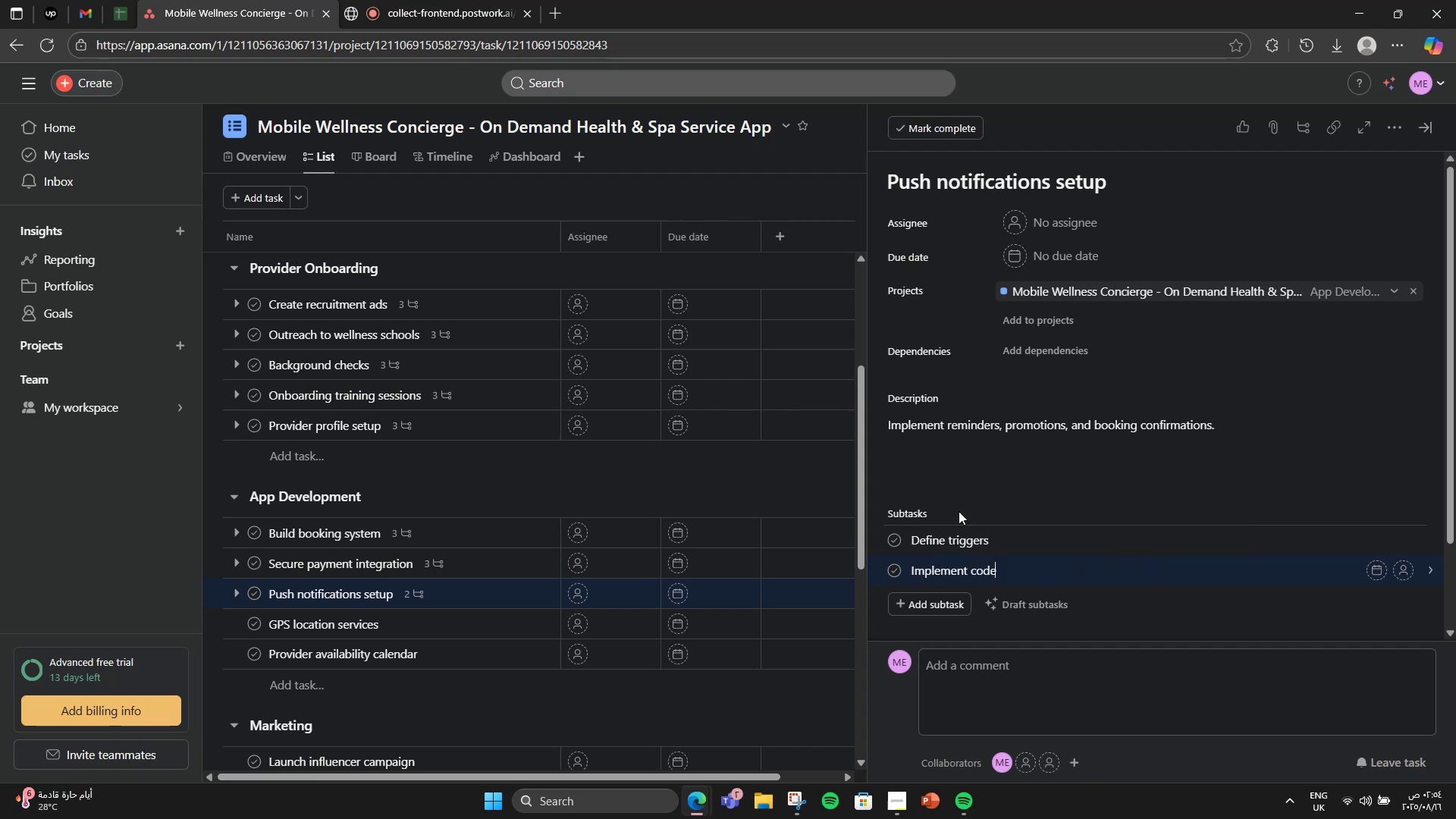 
key(Enter)
 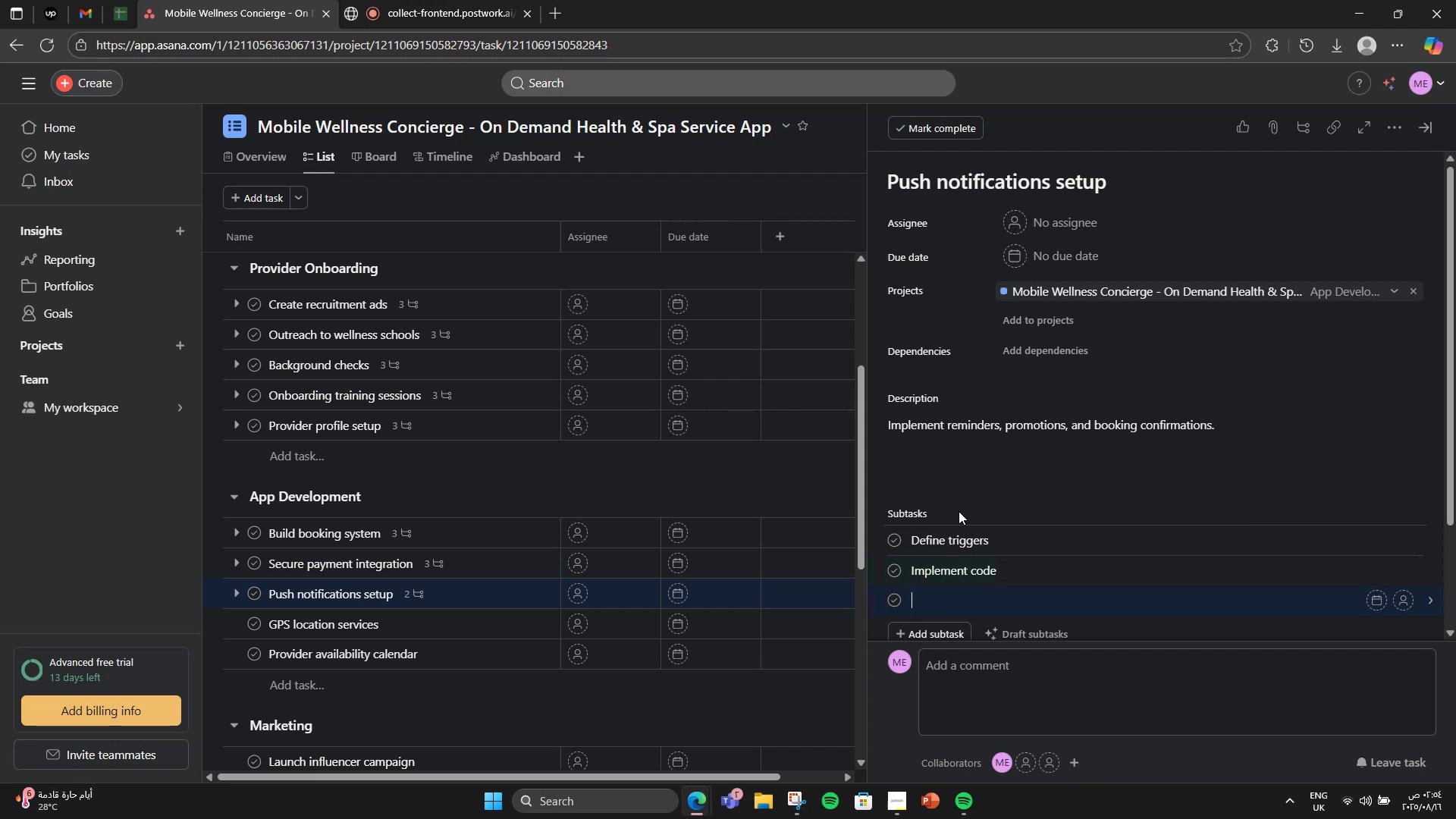 
type(Test on devices)
 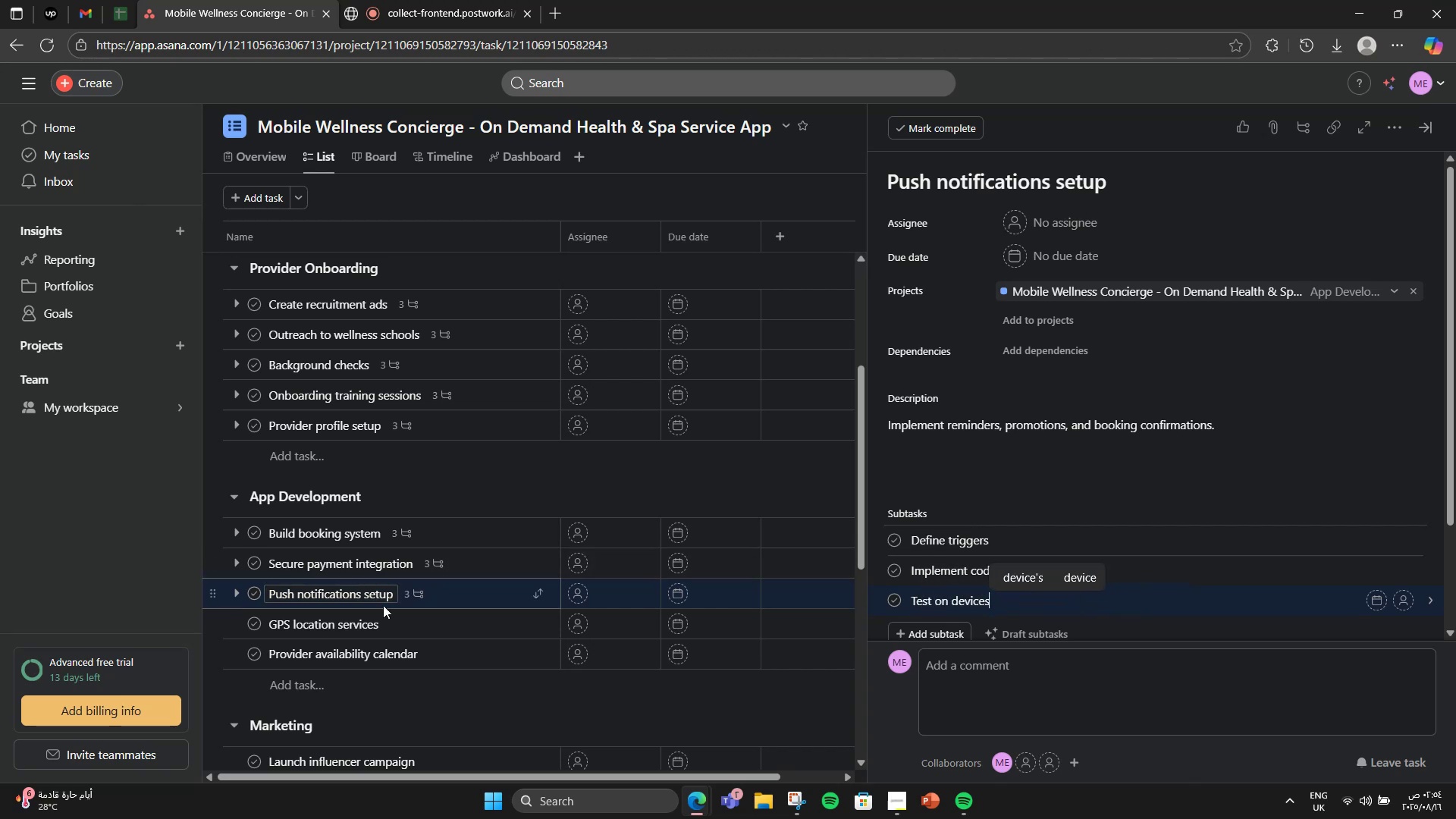 
left_click([446, 610])
 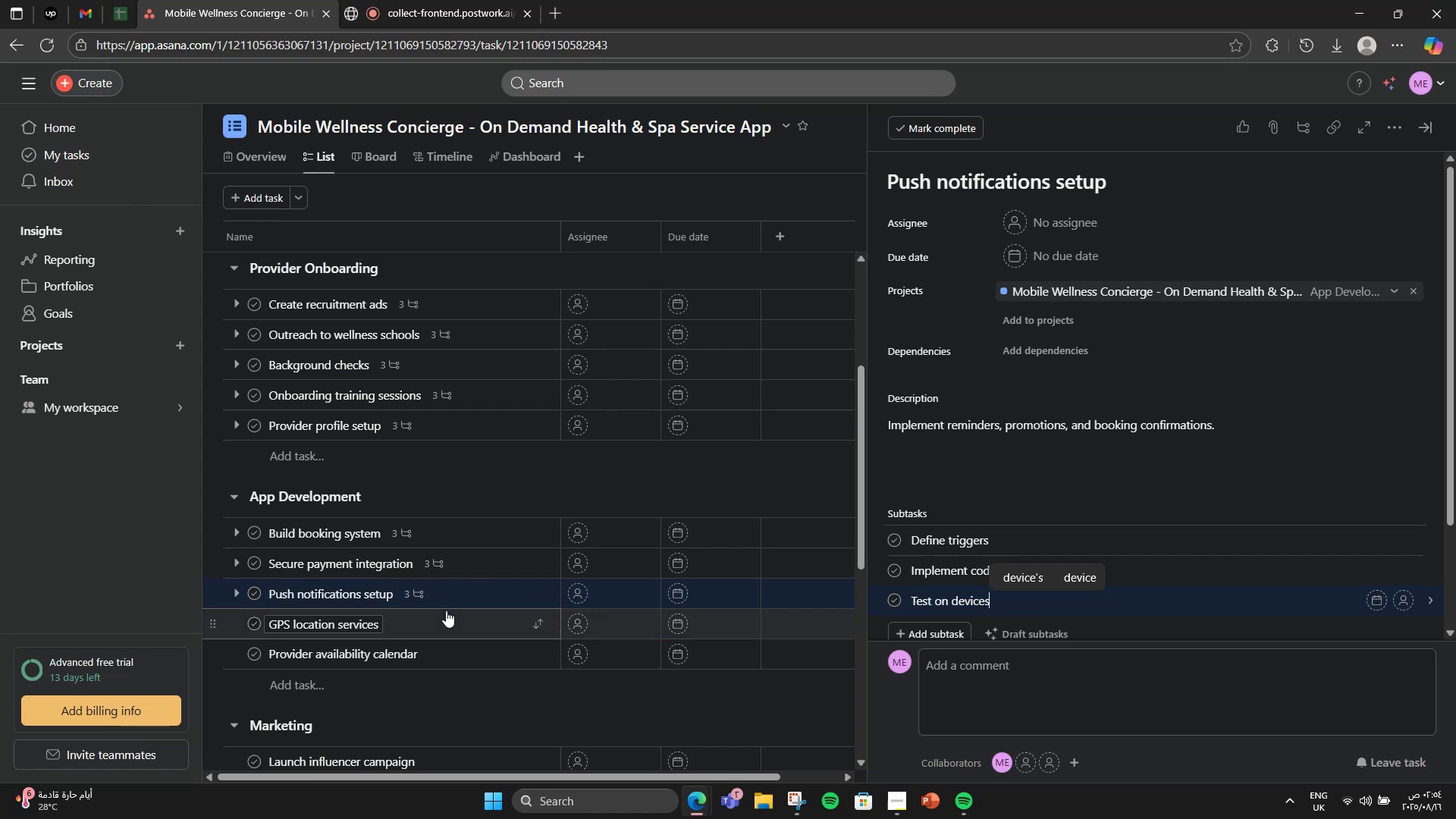 
right_click([446, 610])
 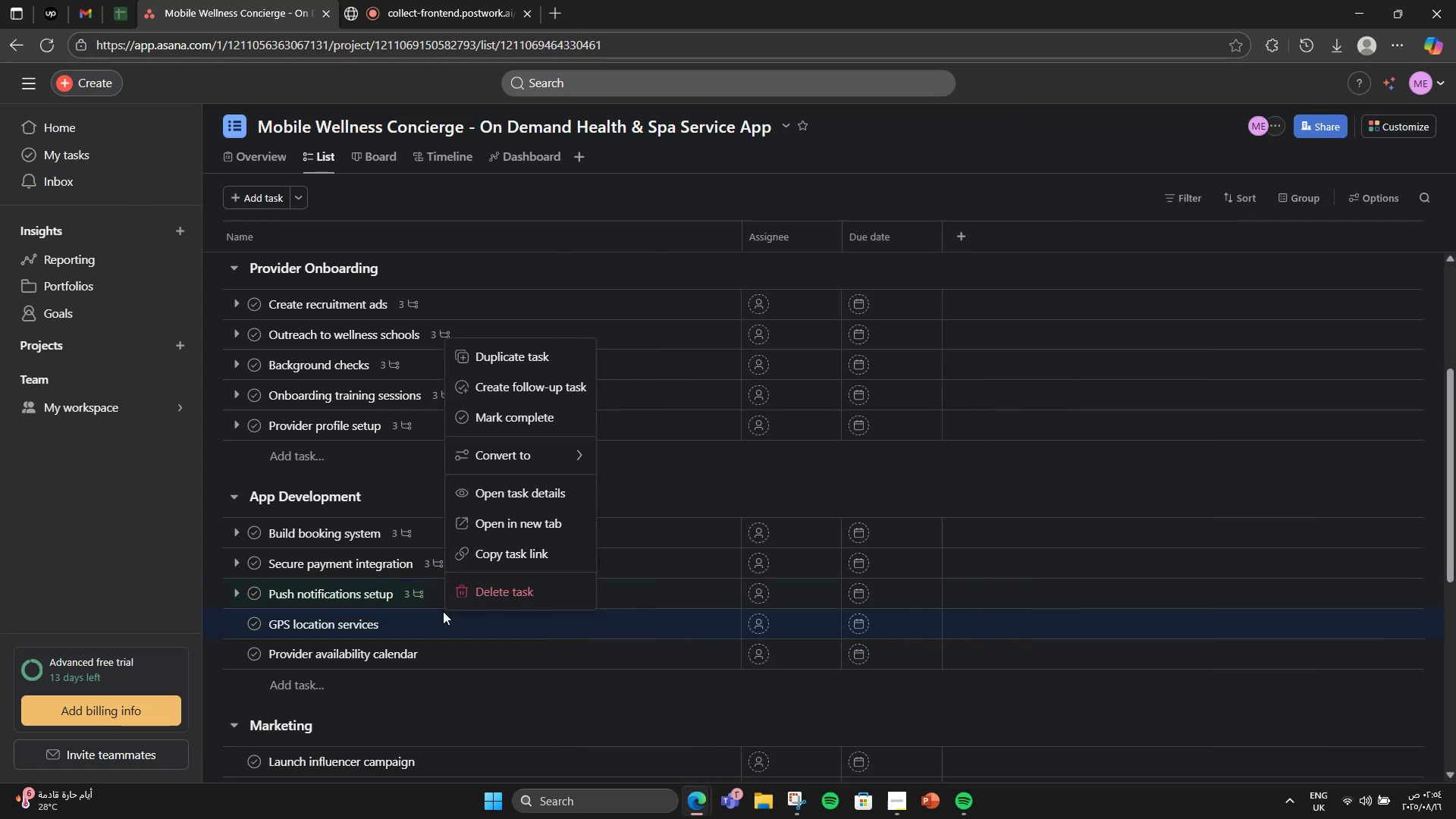 
left_click([421, 617])
 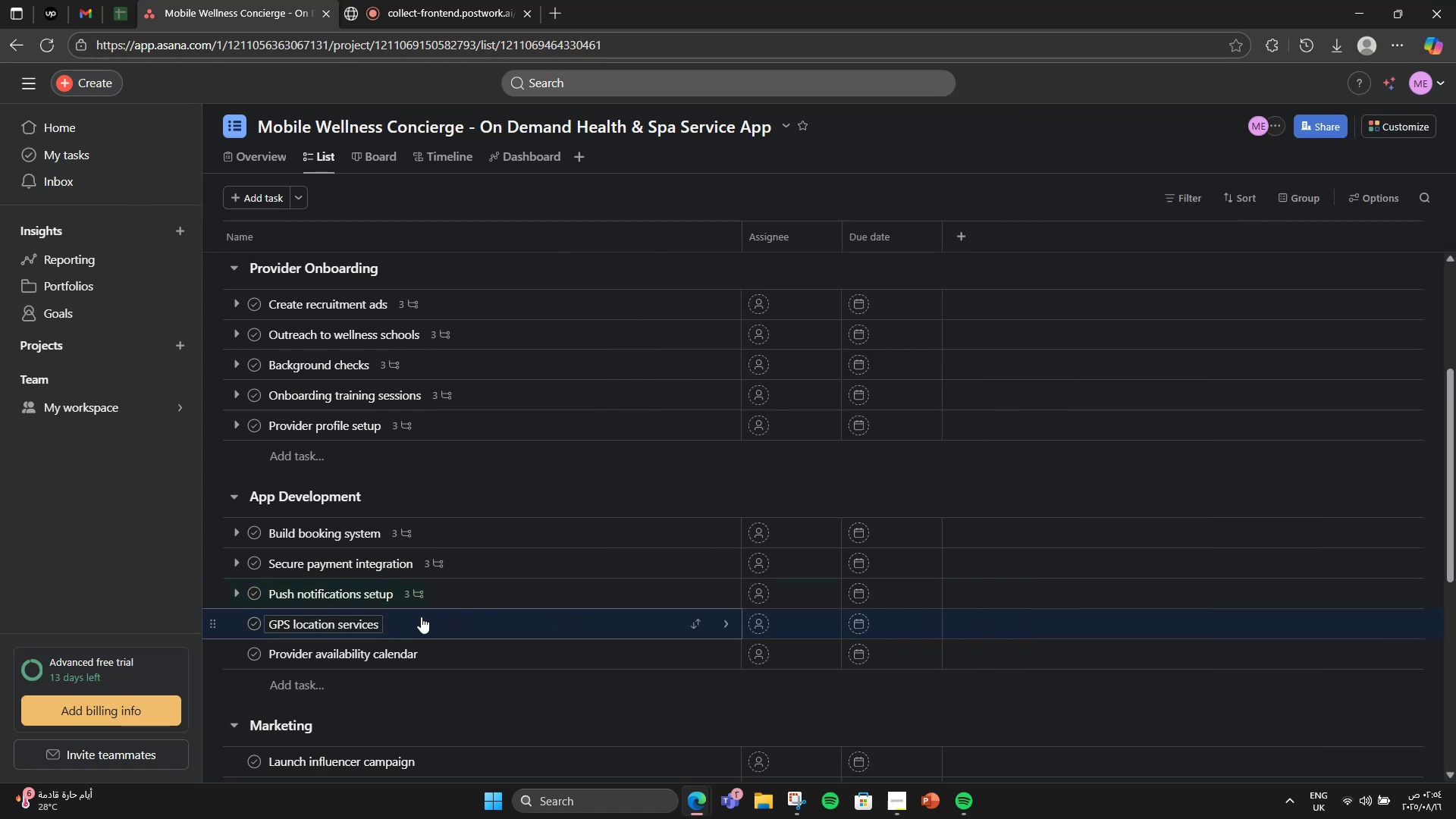 
left_click([421, 617])
 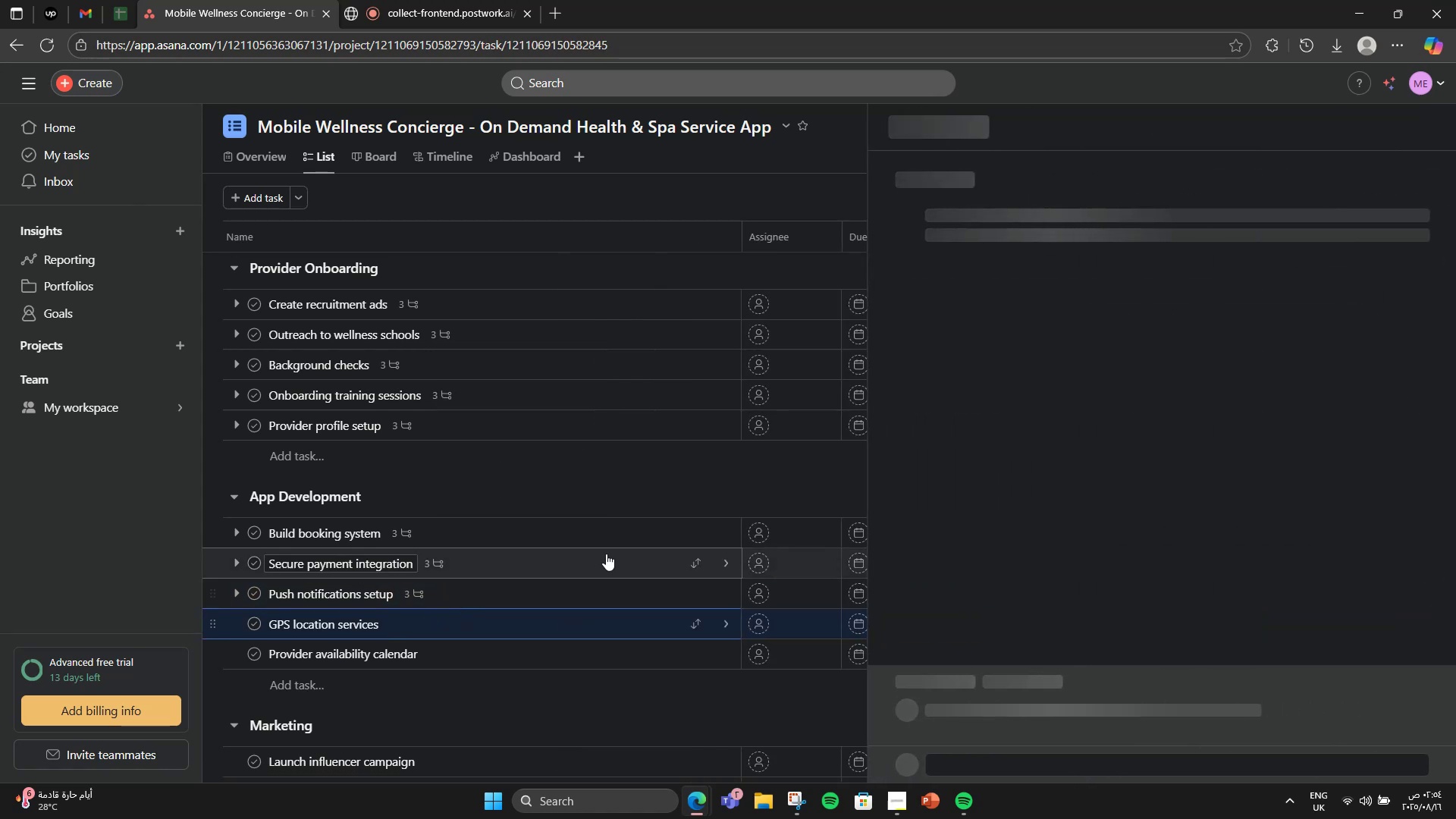 
scroll: coordinate [1059, 417], scroll_direction: down, amount: 3.0
 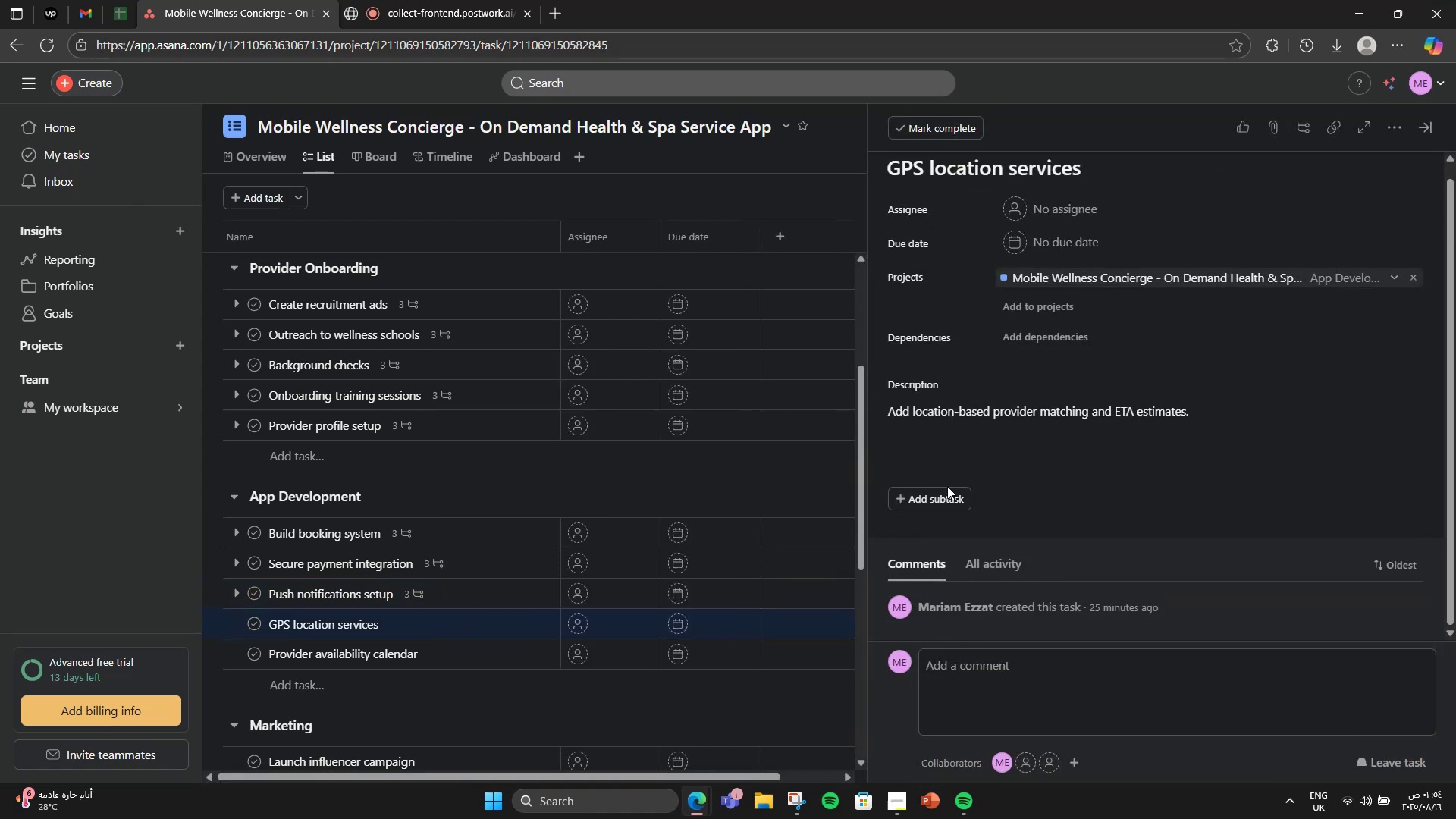 
left_click([943, 500])
 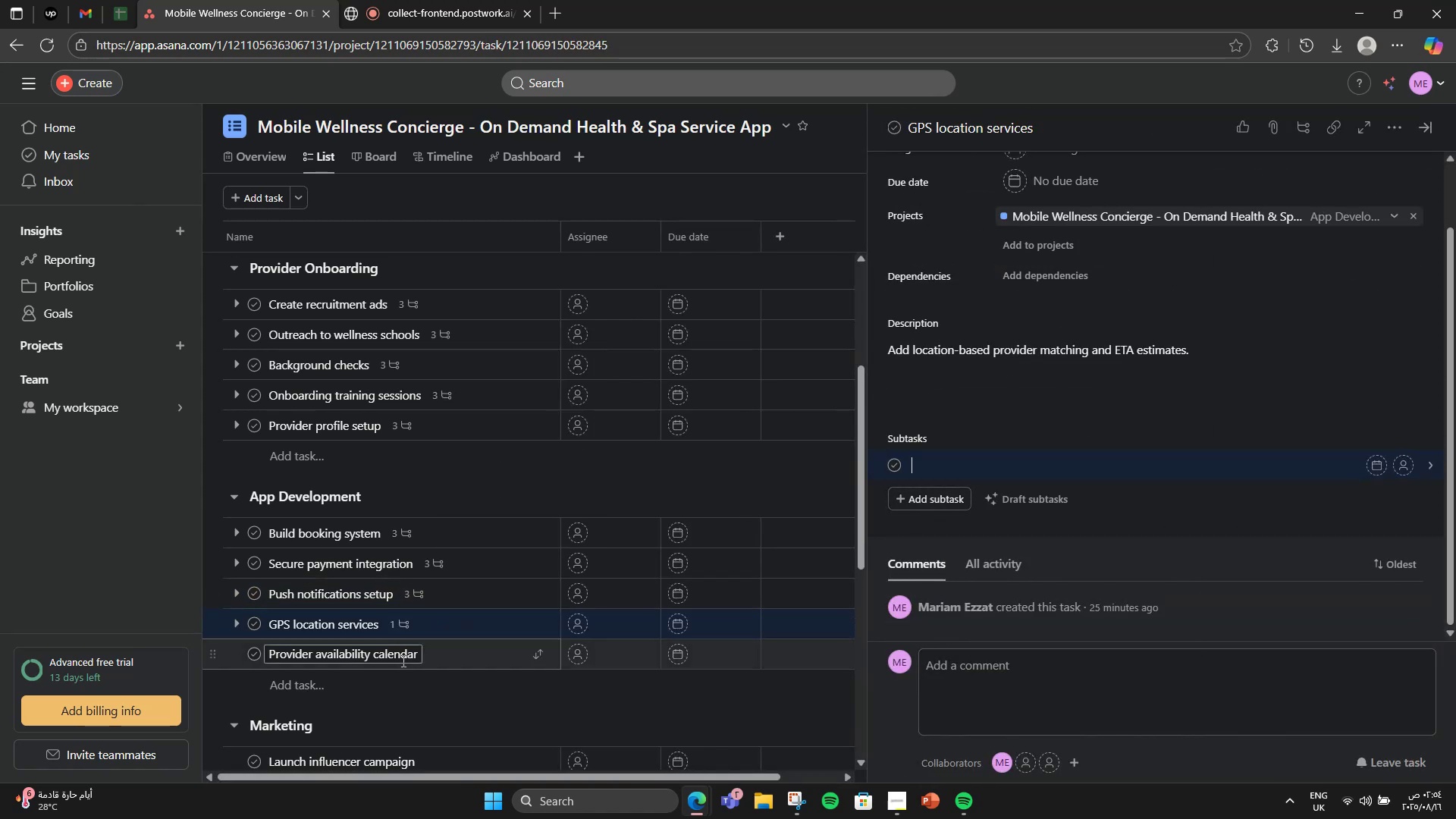 
left_click([472, 607])
 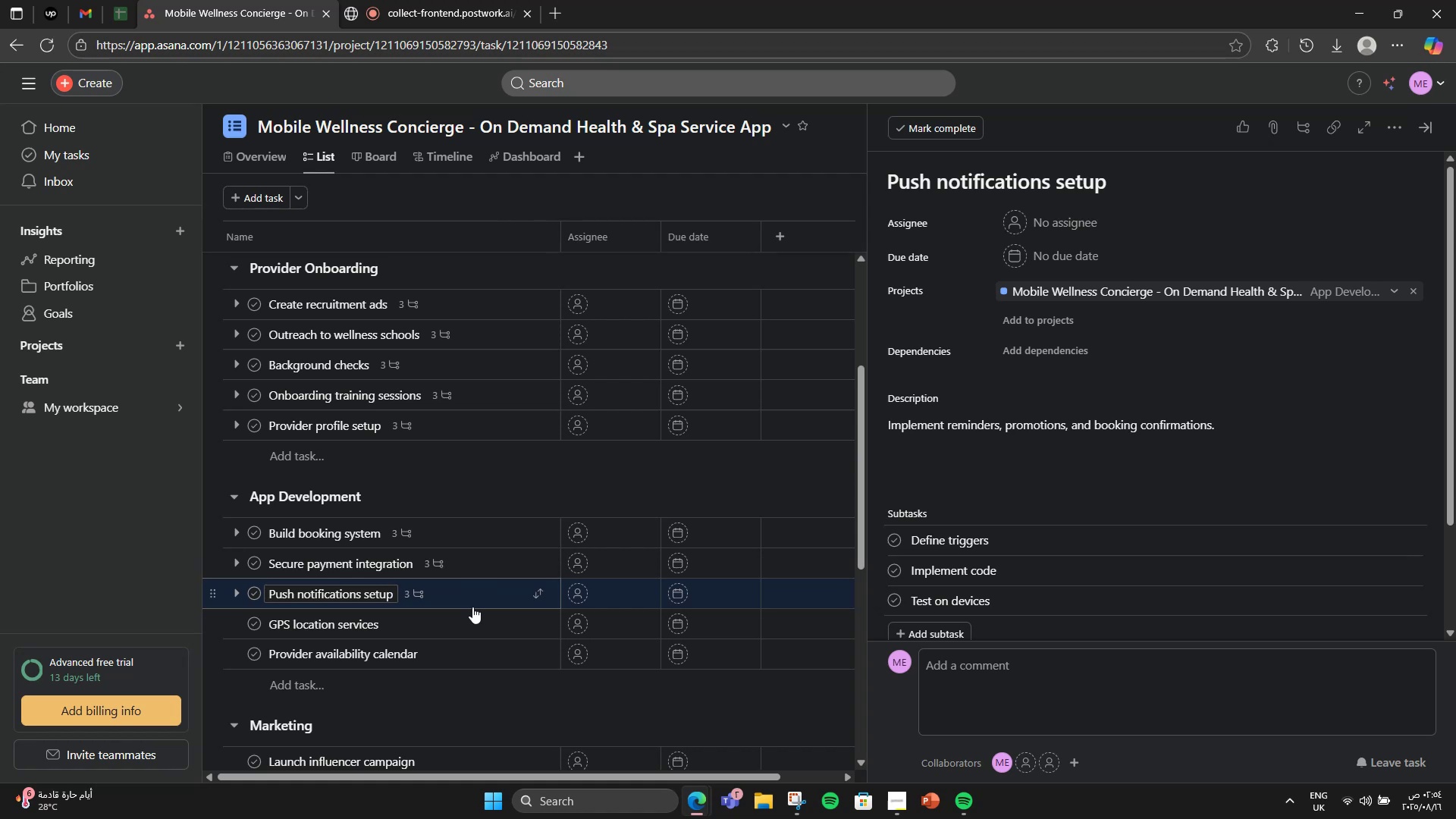 
left_click([453, 621])
 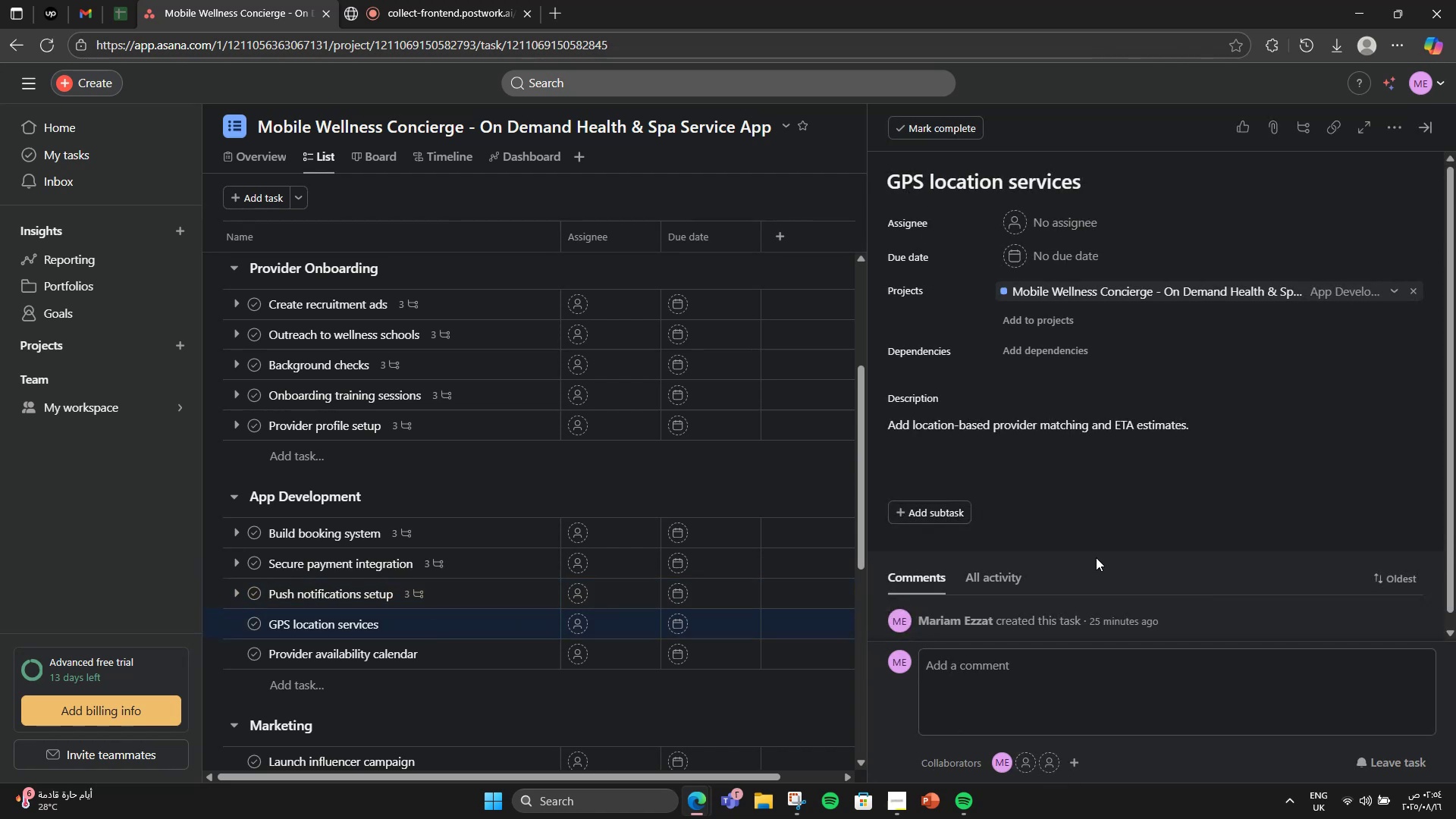 
scroll: coordinate [1095, 557], scroll_direction: down, amount: 2.0
 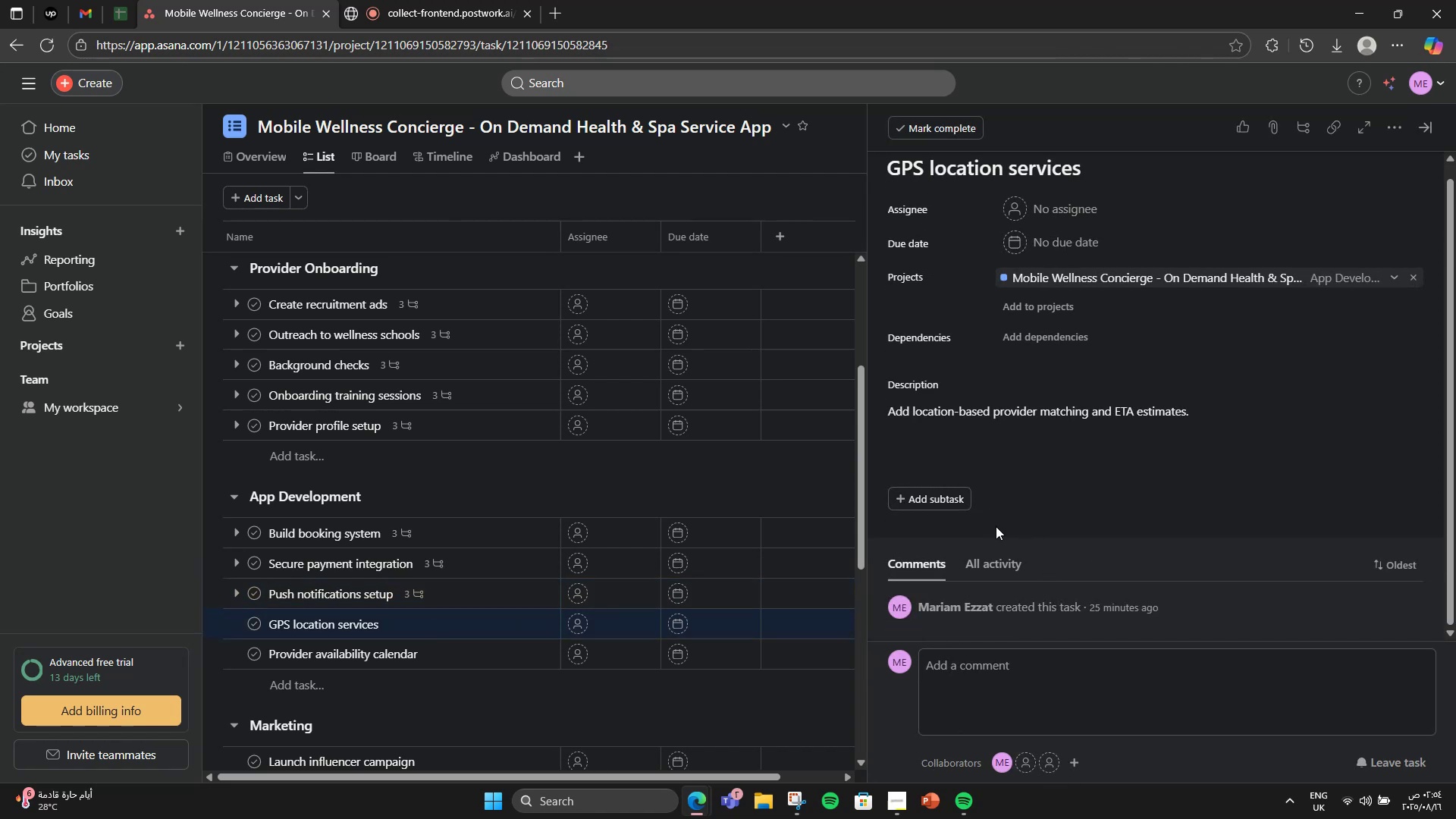 
left_click([936, 503])
 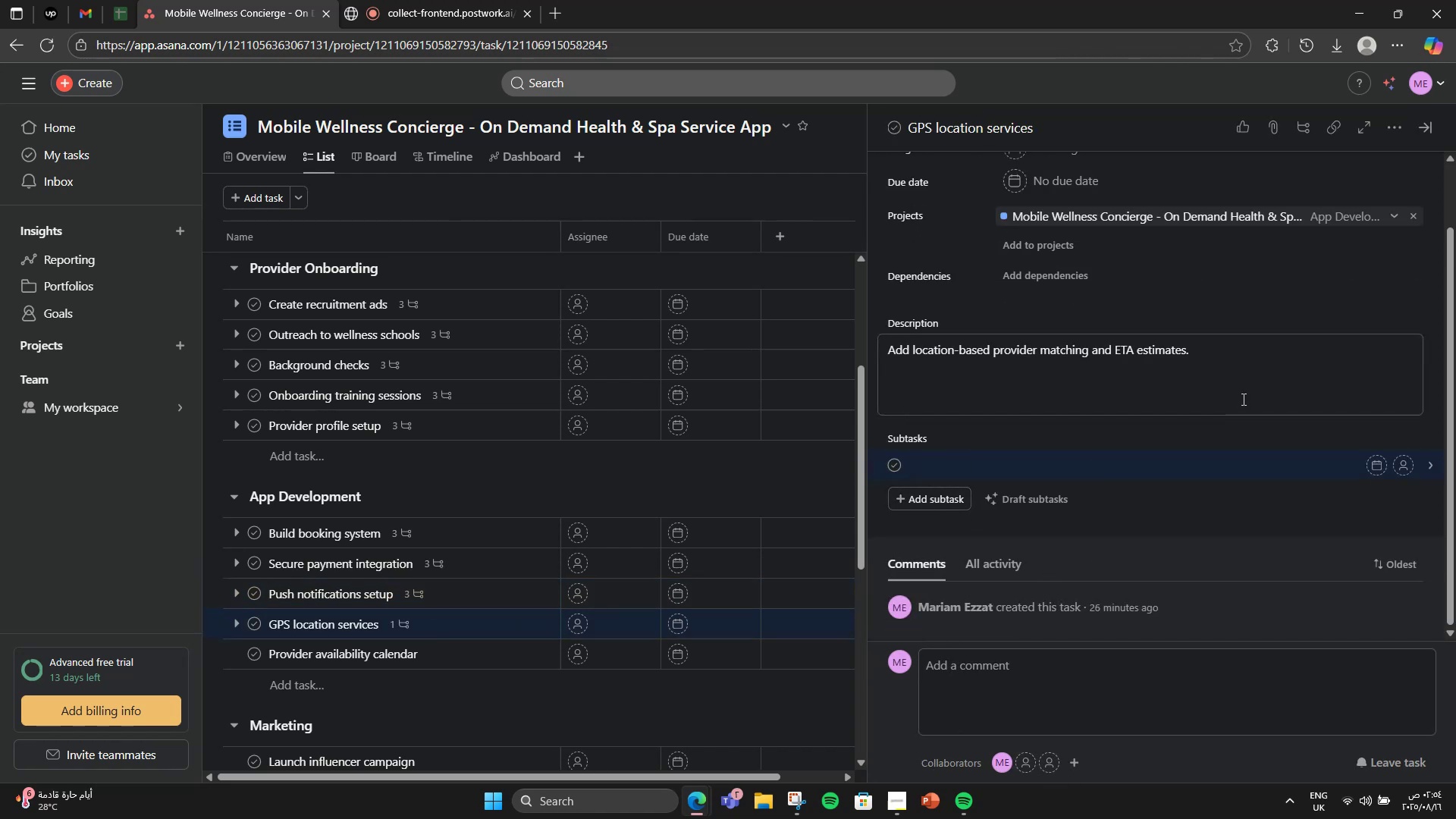 
type(Imp)
 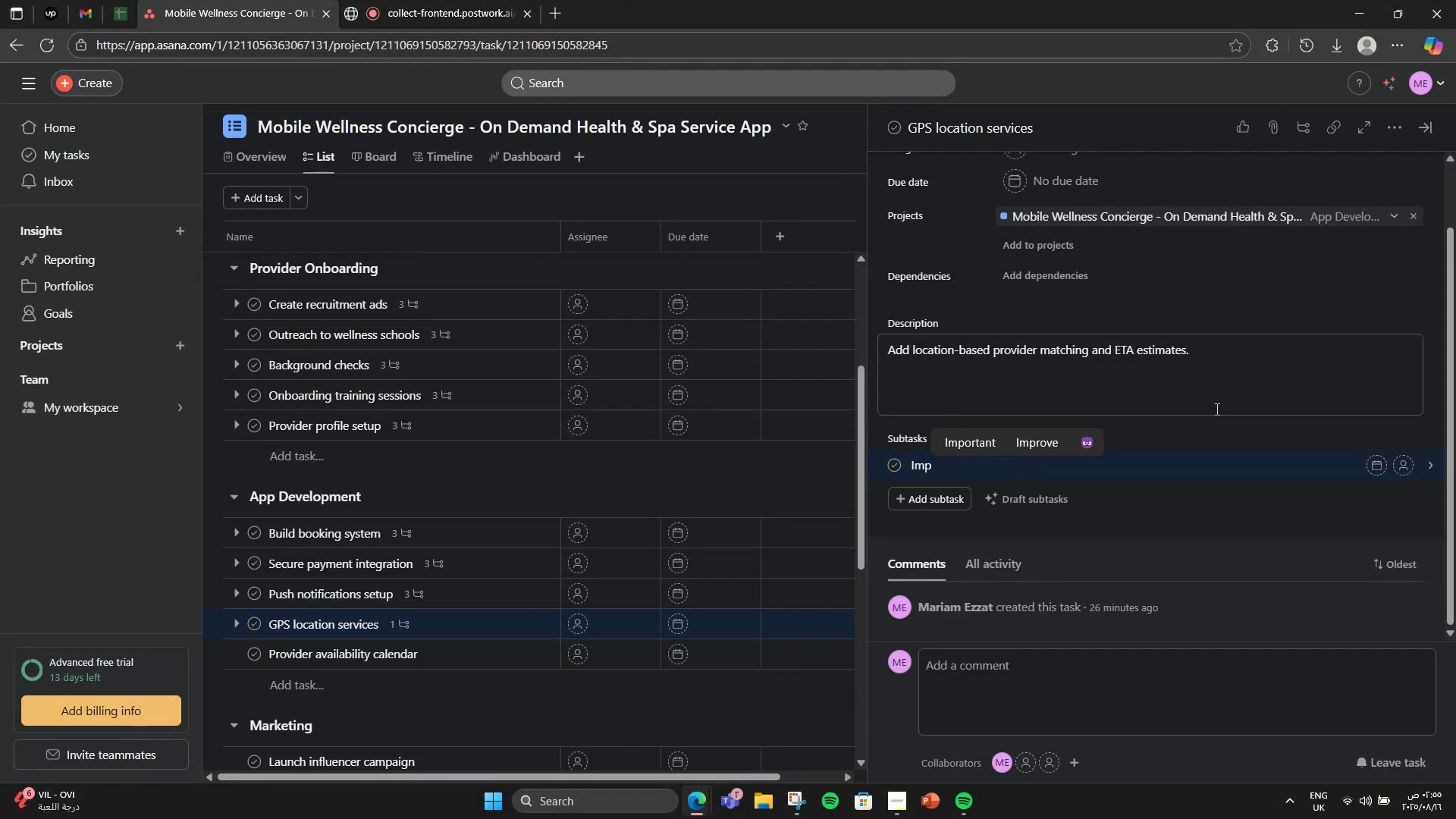 
wait(5.58)
 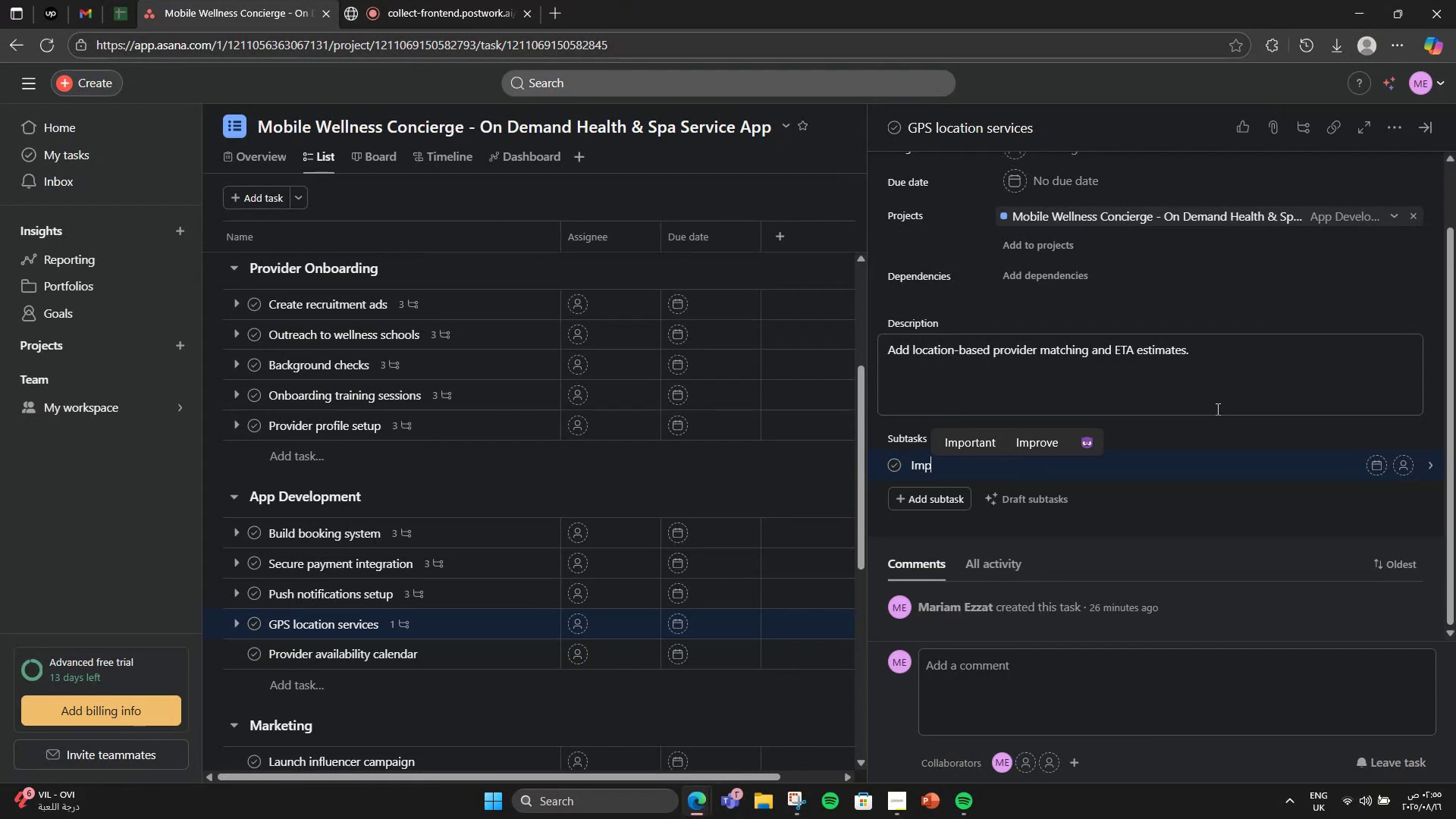 
type(lement maps API)
 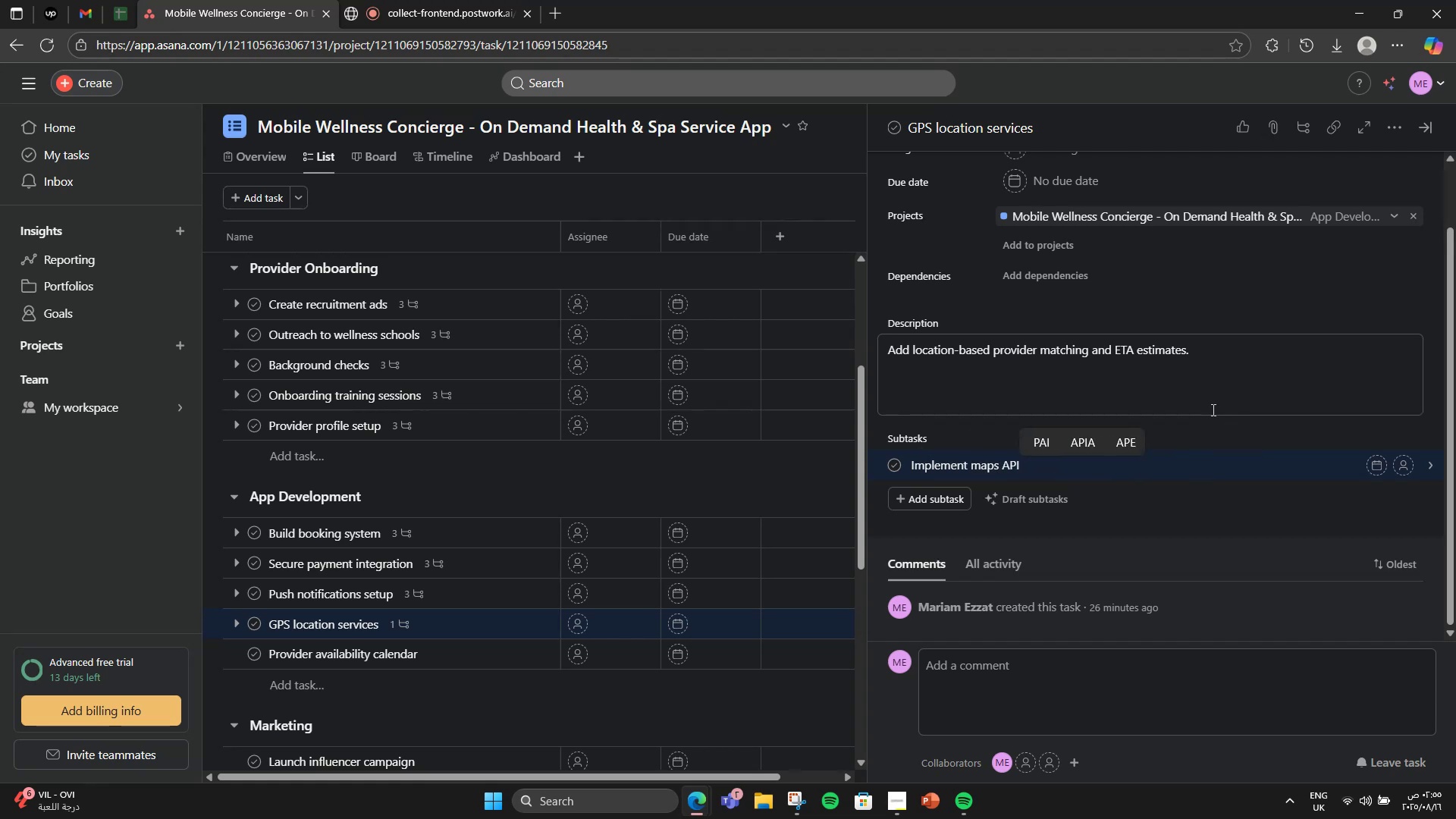 
key(Enter)
 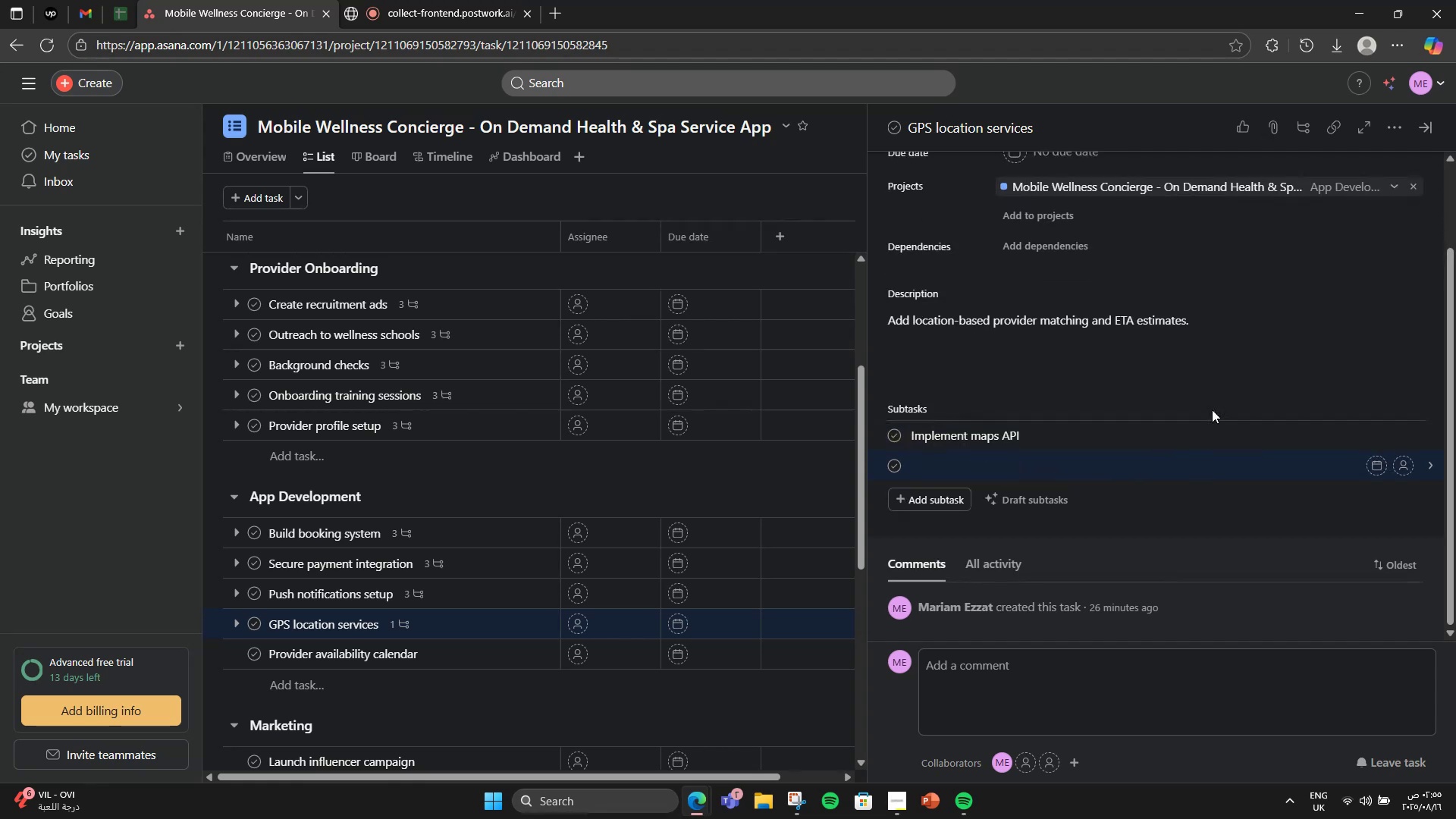 
type(Testv)
key(Backspace)
type( coverah)
key(Backspace)
type(ge)
 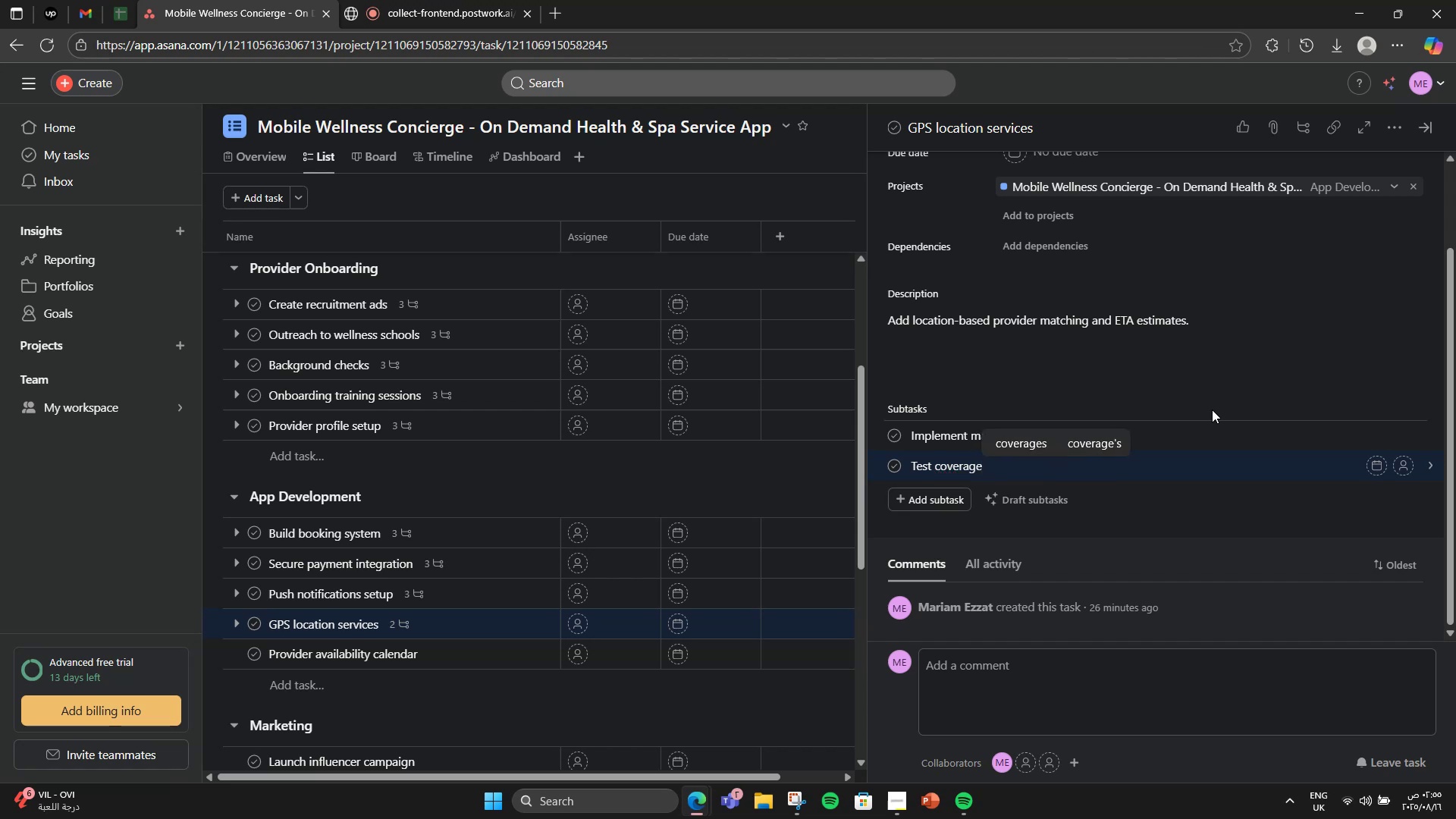 
key(Enter)
 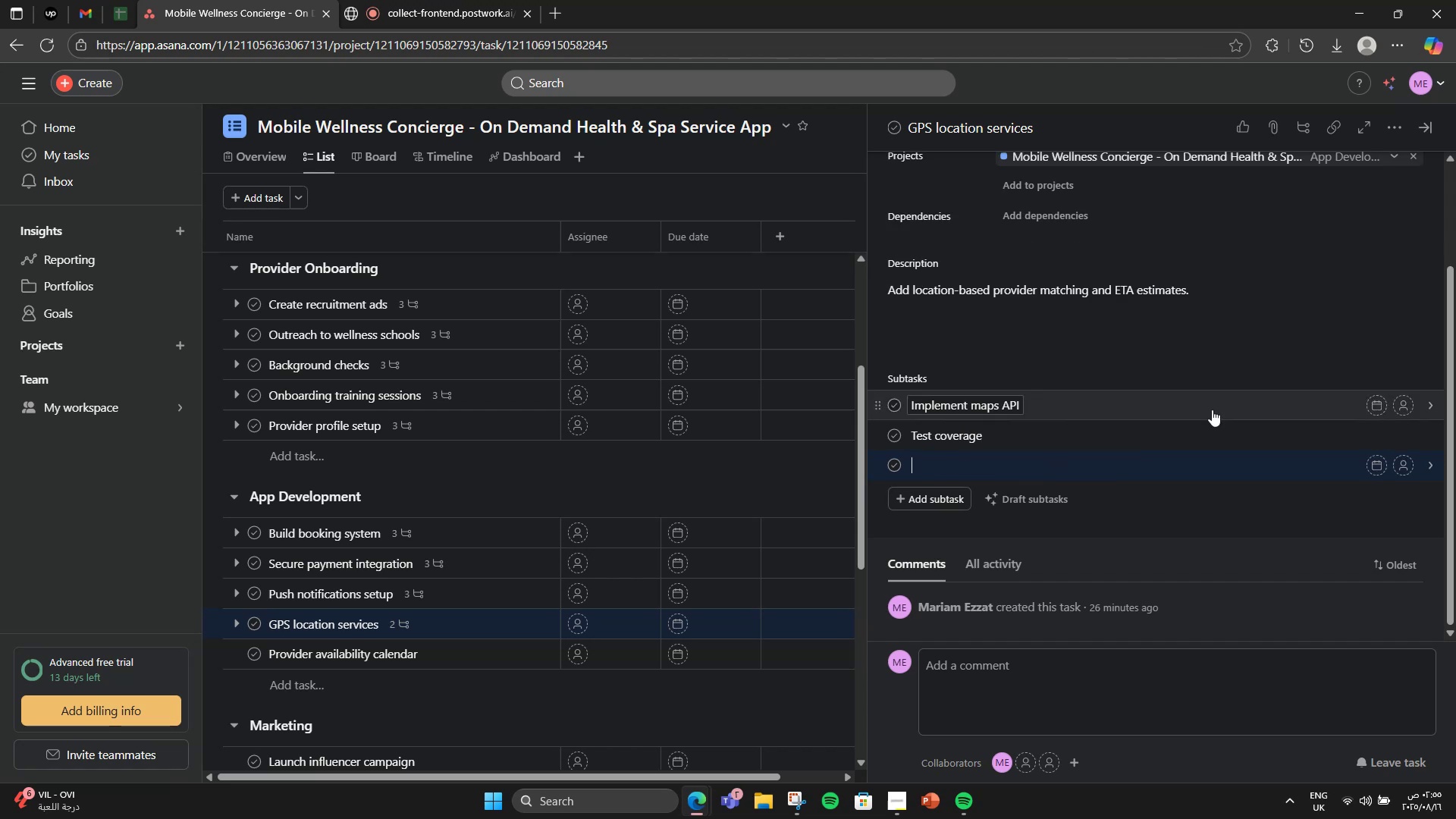 
type(Opm)
key(Backspace)
type(timix)
key(Backspace)
type(ze spp)
key(Backspace)
type(eed)
 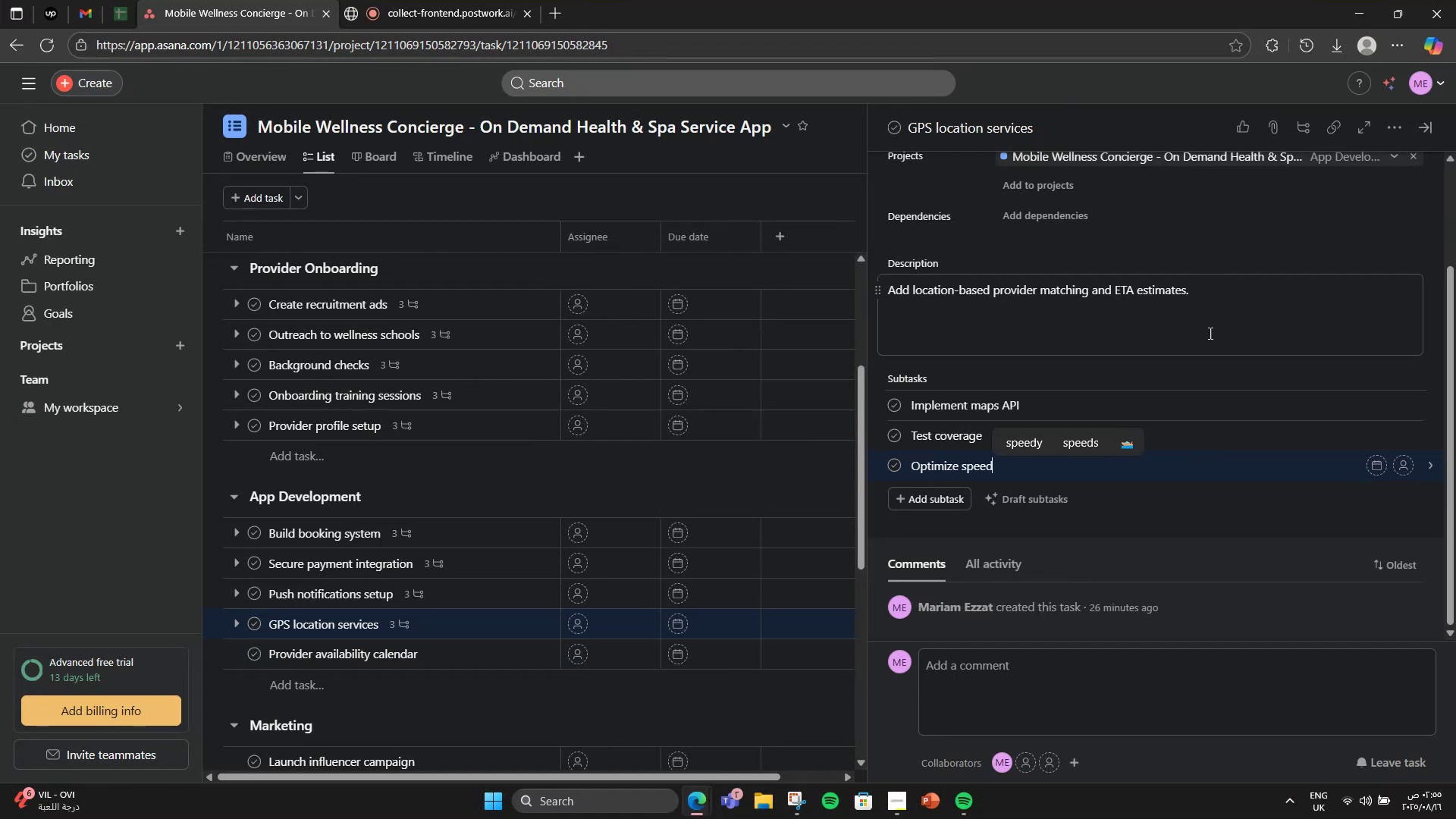 
left_click([467, 668])
 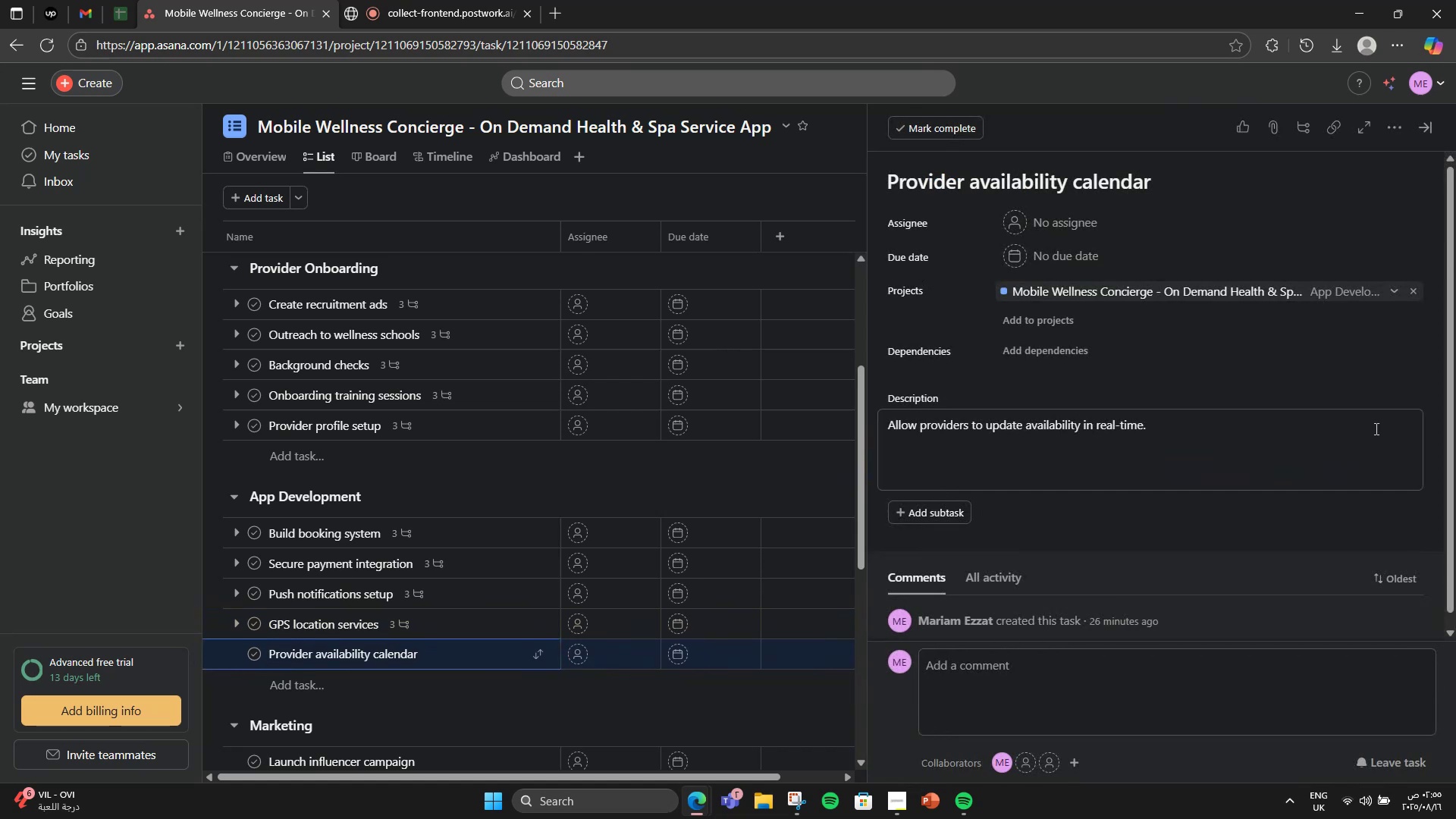 
scroll: coordinate [1335, 440], scroll_direction: down, amount: 2.0
 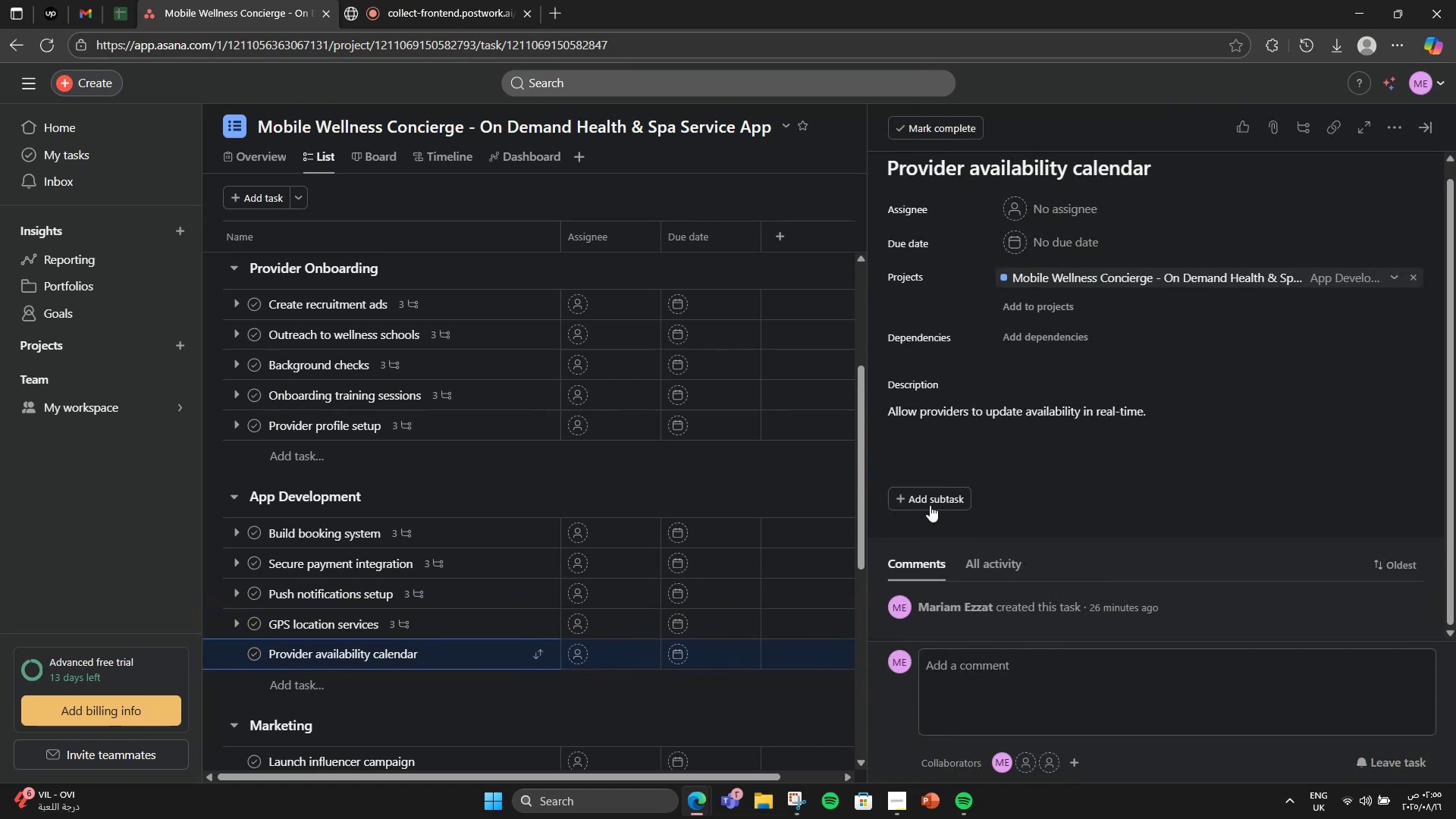 
left_click([930, 504])
 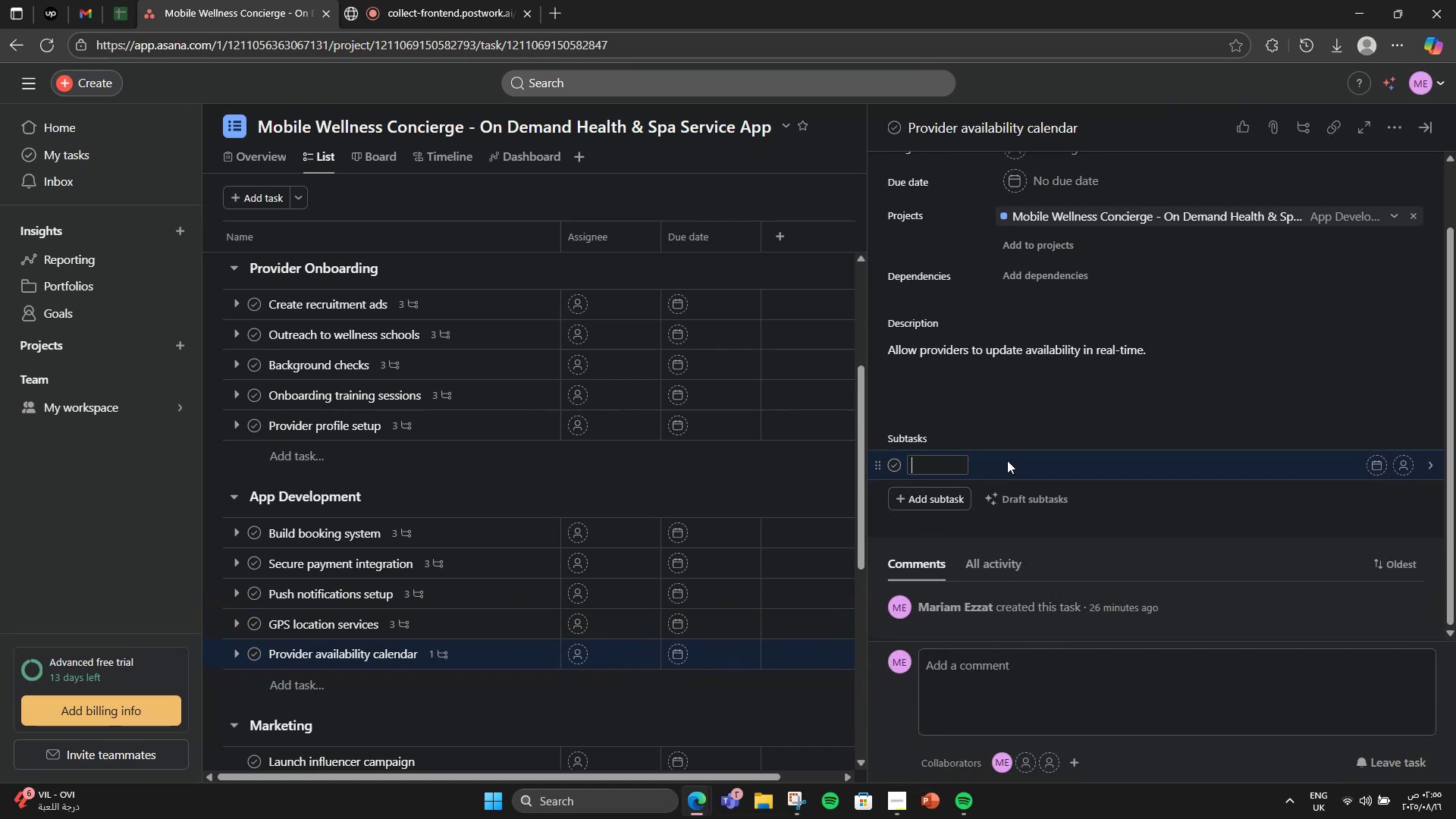 
type(Calendar design)
 